 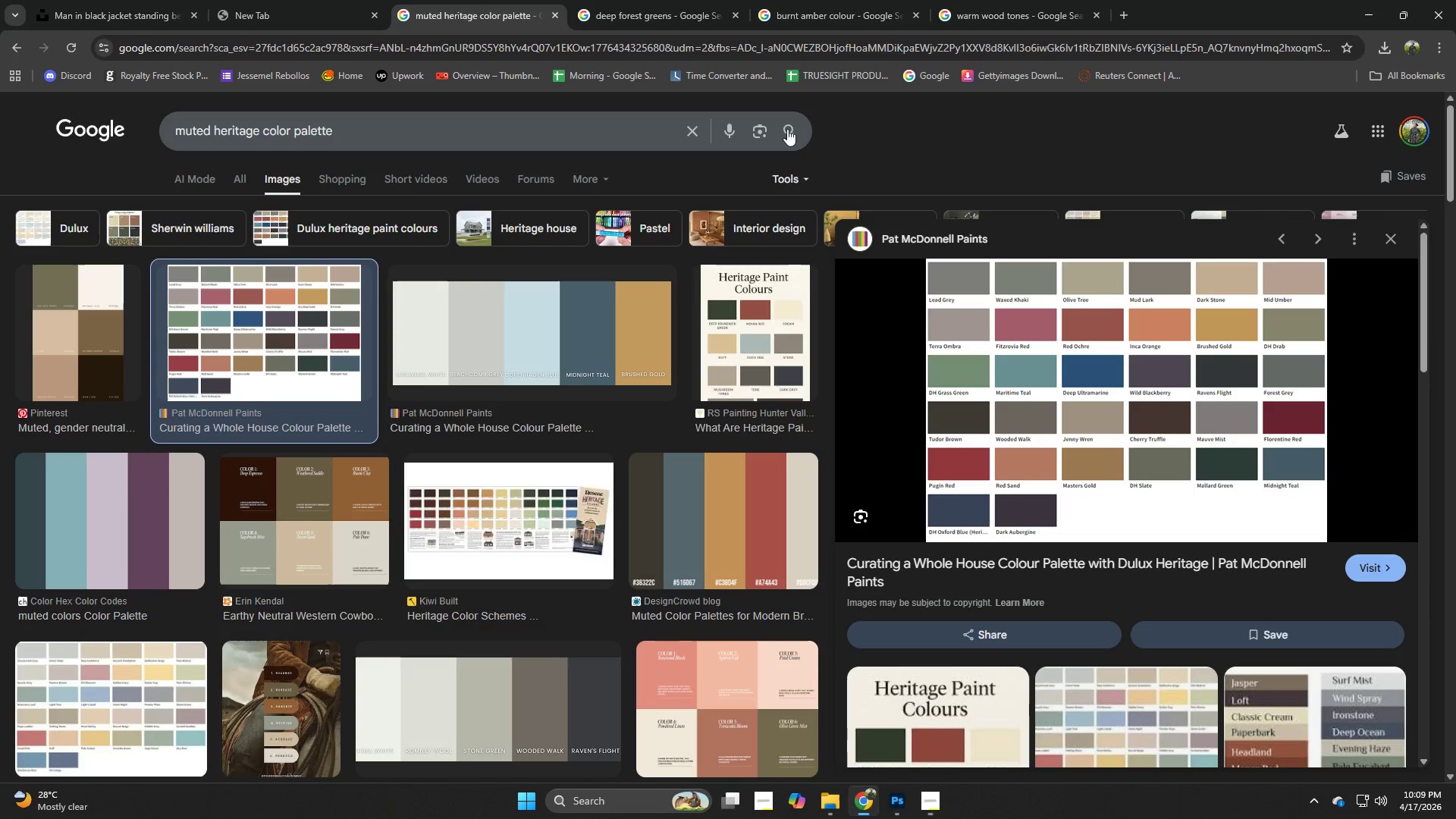 
left_click([1128, 17])
 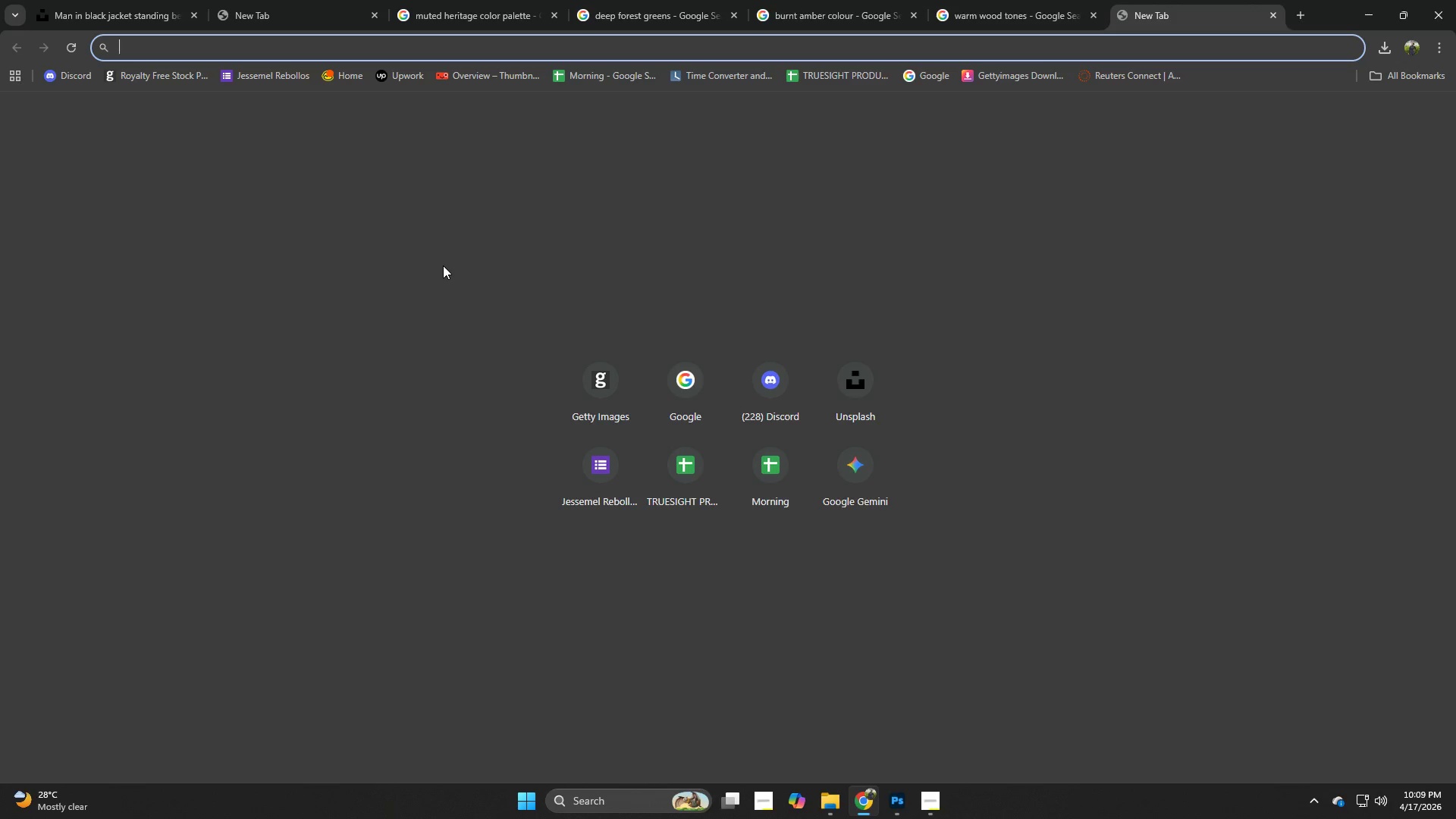 
type(chat)
 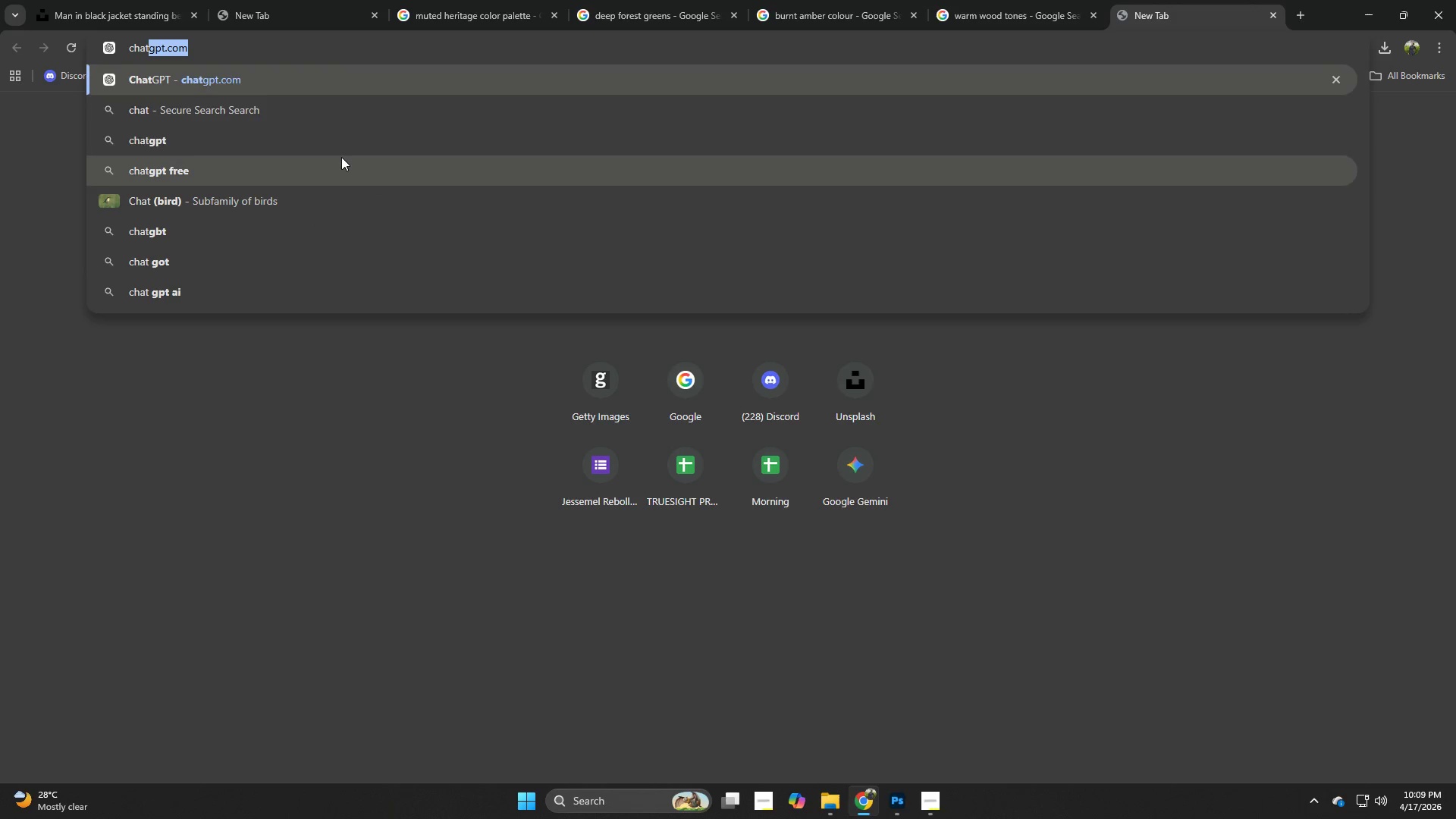 
left_click([327, 70])
 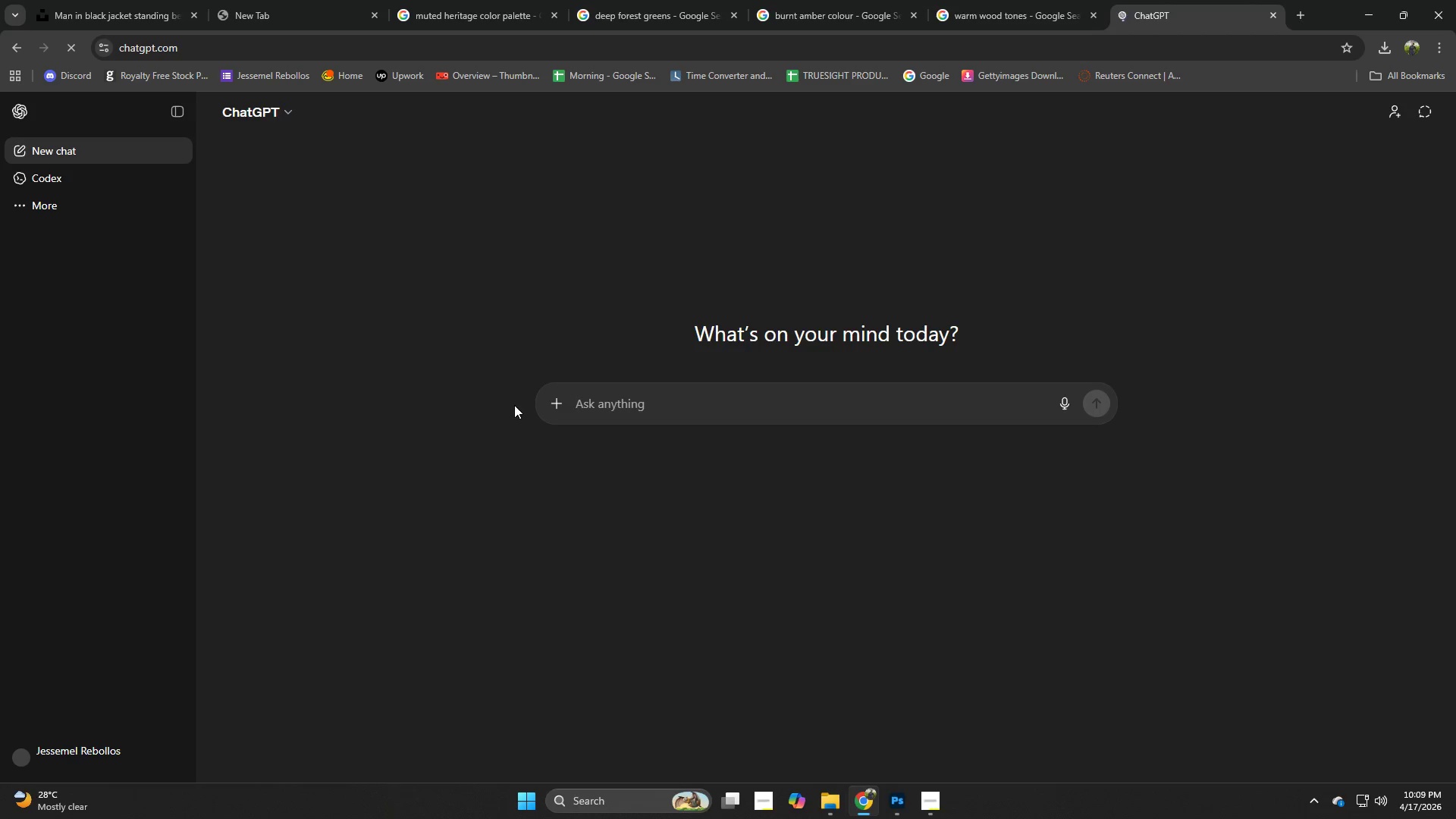 
key(Control+V)
 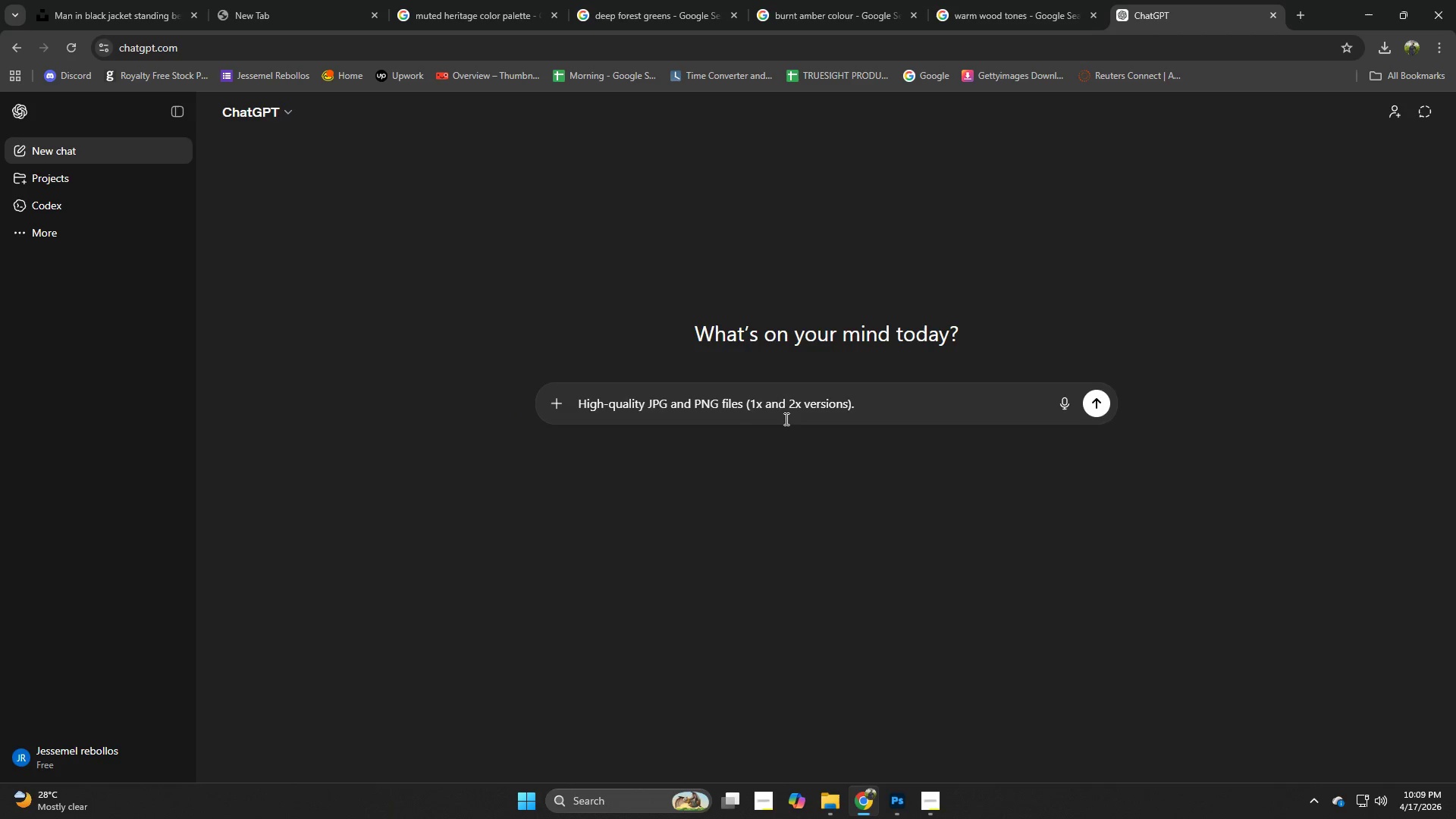 
key(Space)
 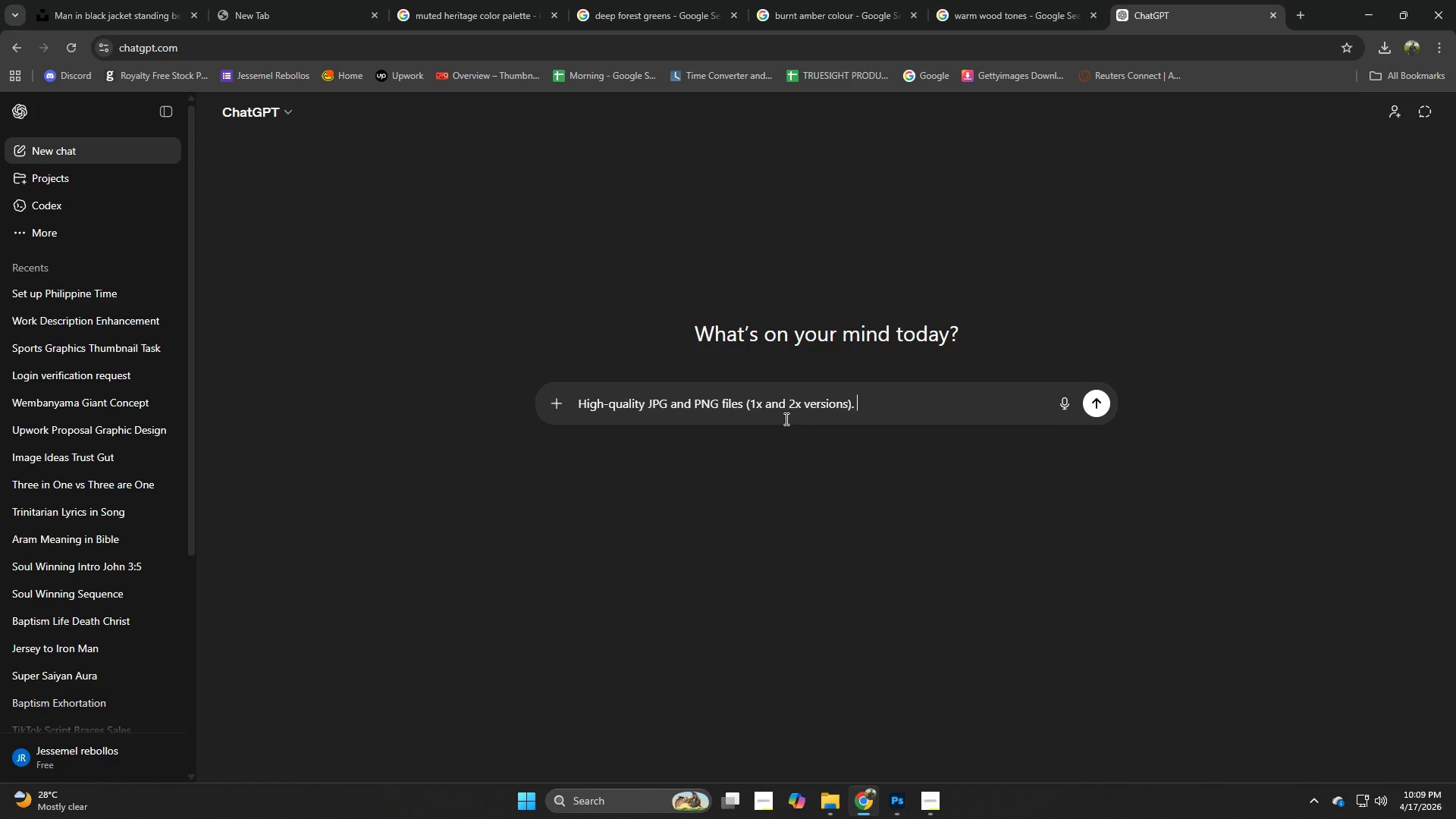 
key(Shift+Enter)
 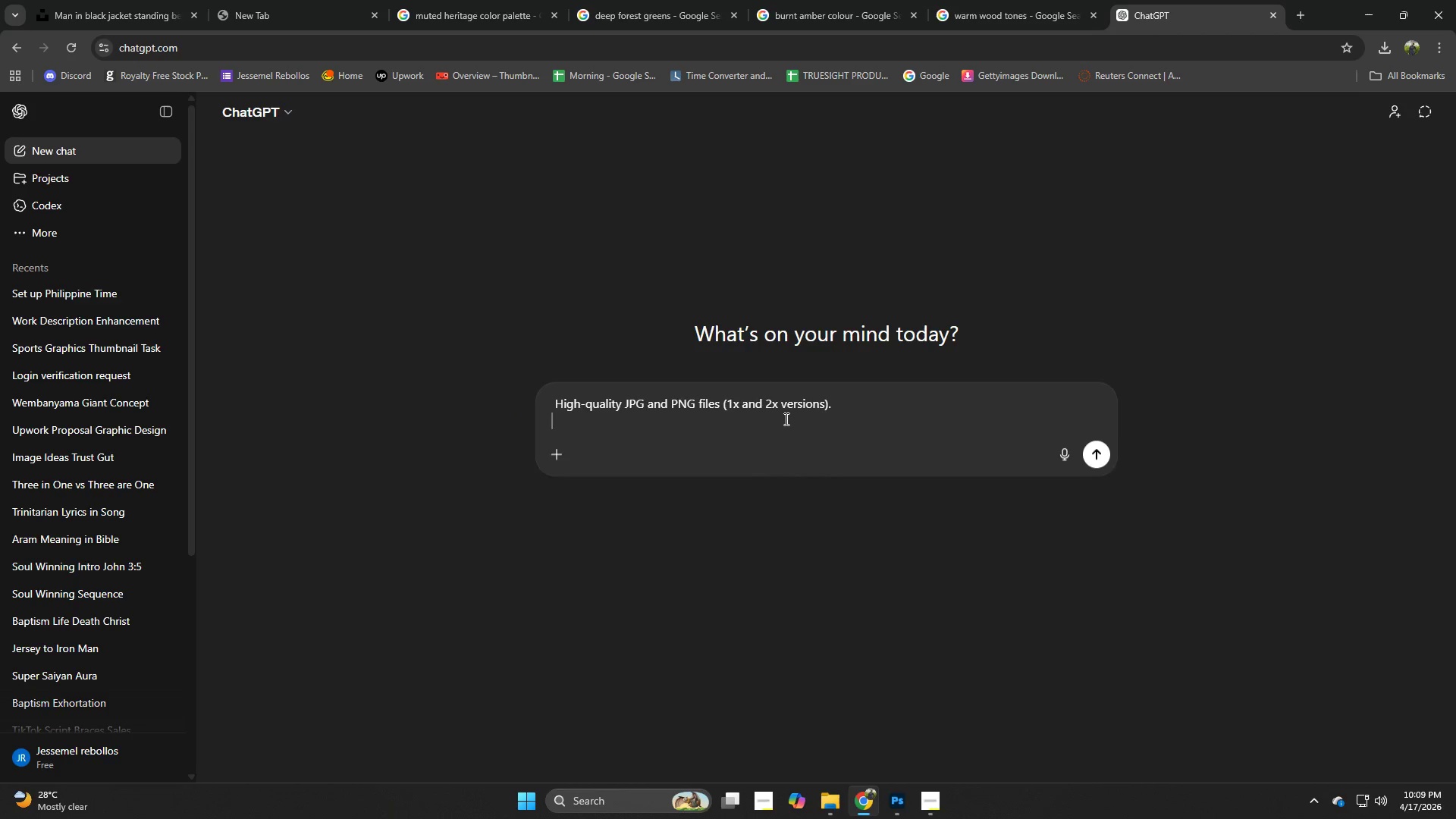 
key(Shift+Enter)
 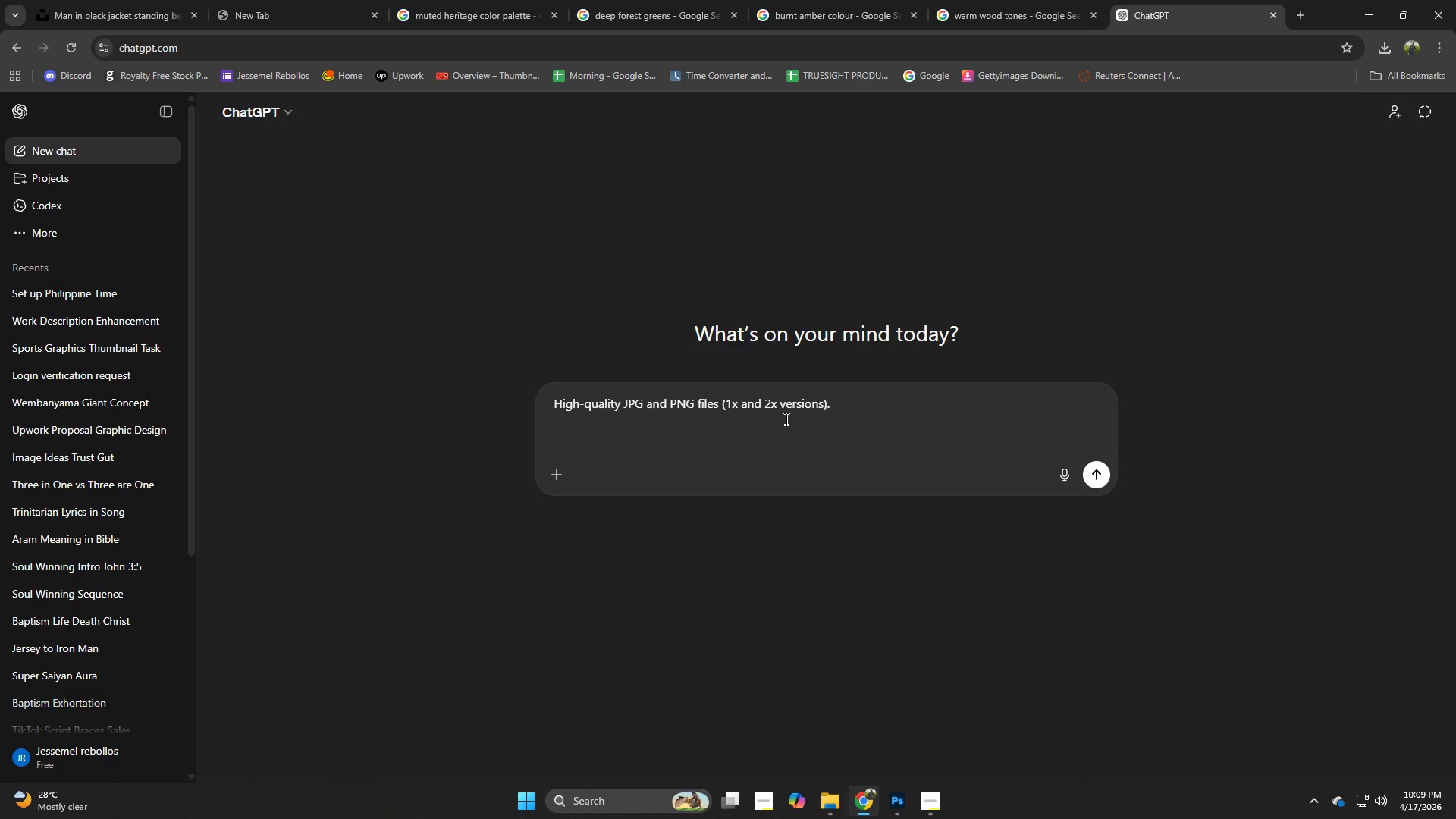 
type(what do you mean by this )
 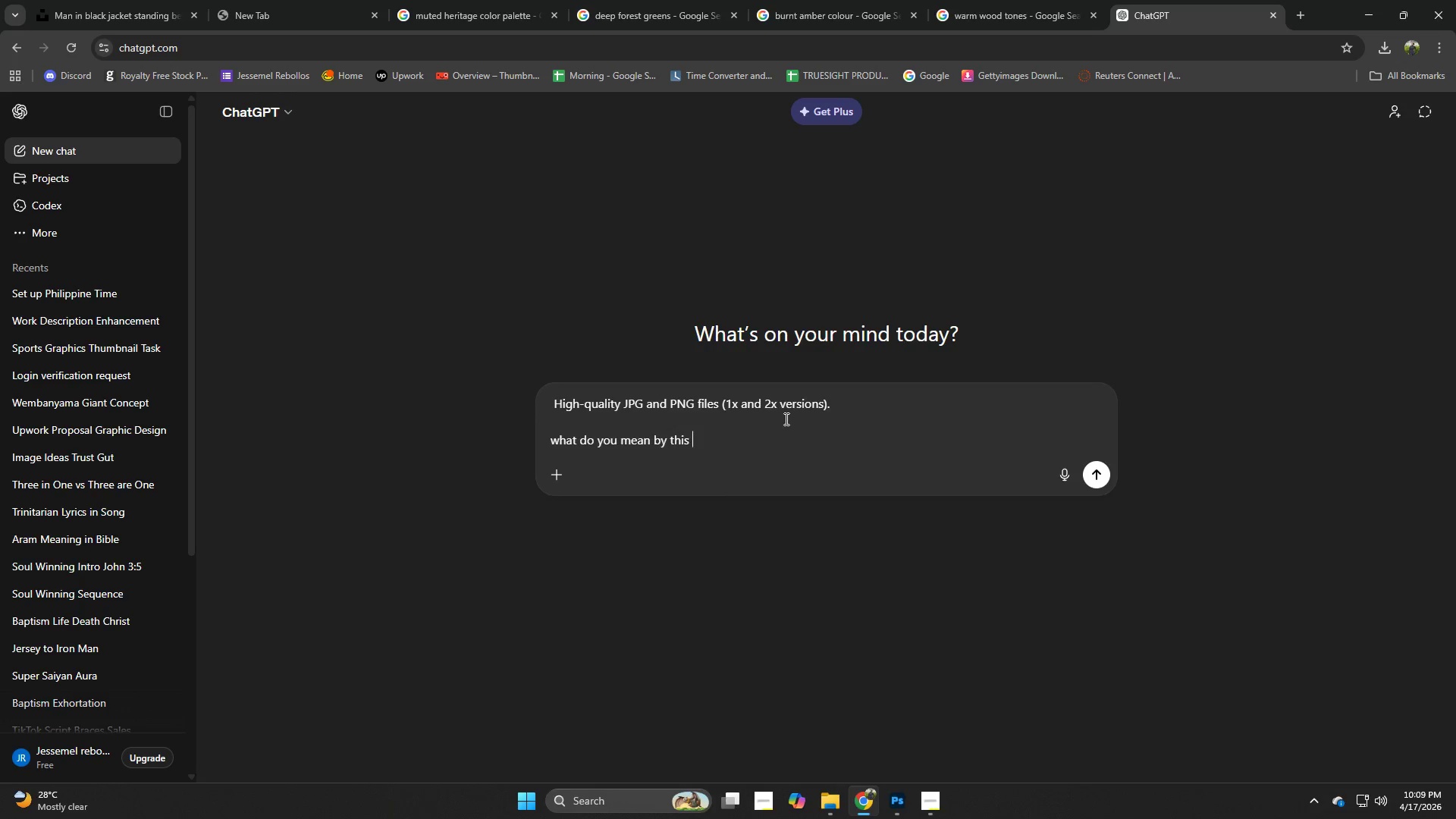 
key(Enter)
 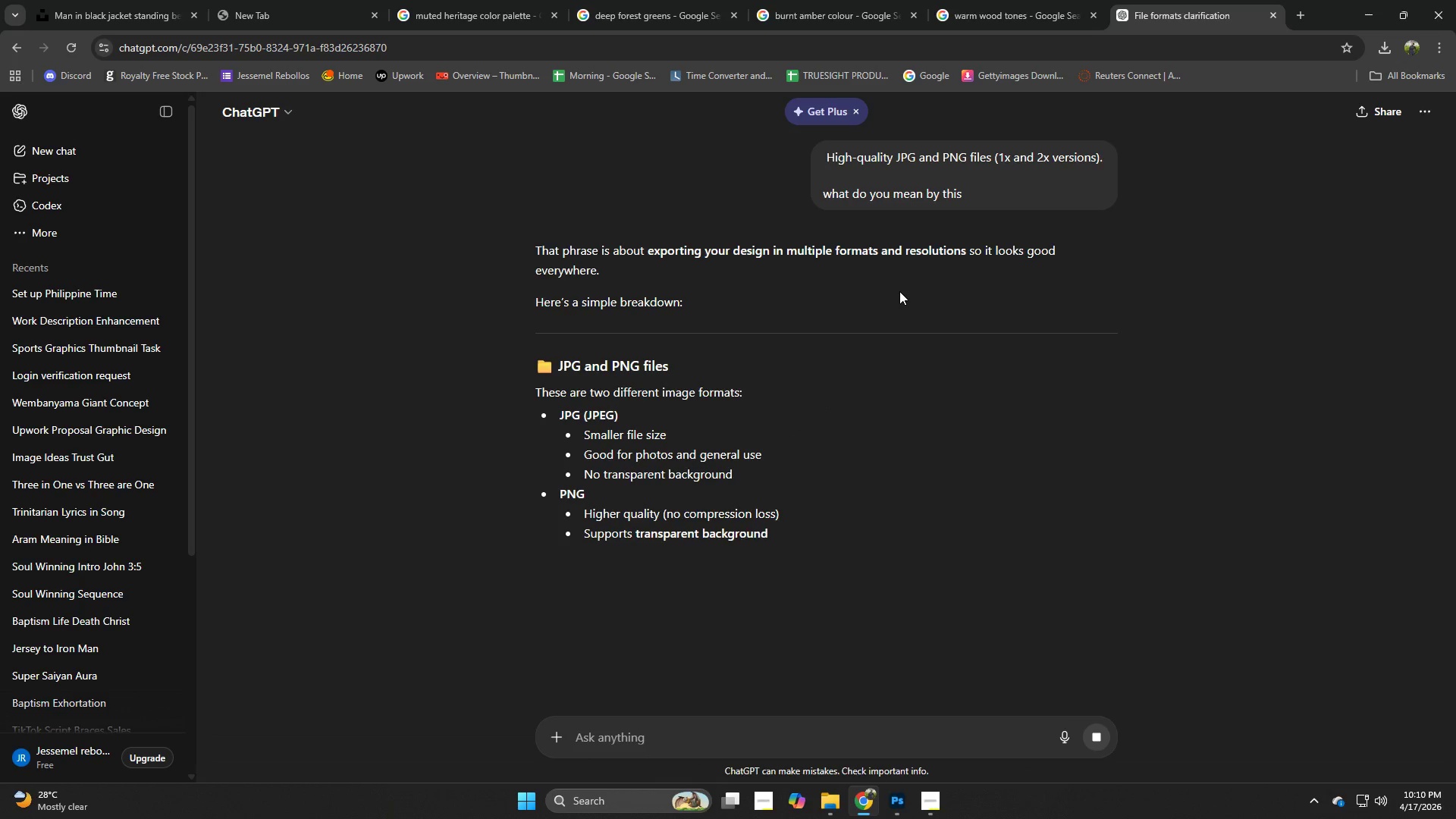 
wait(9.25)
 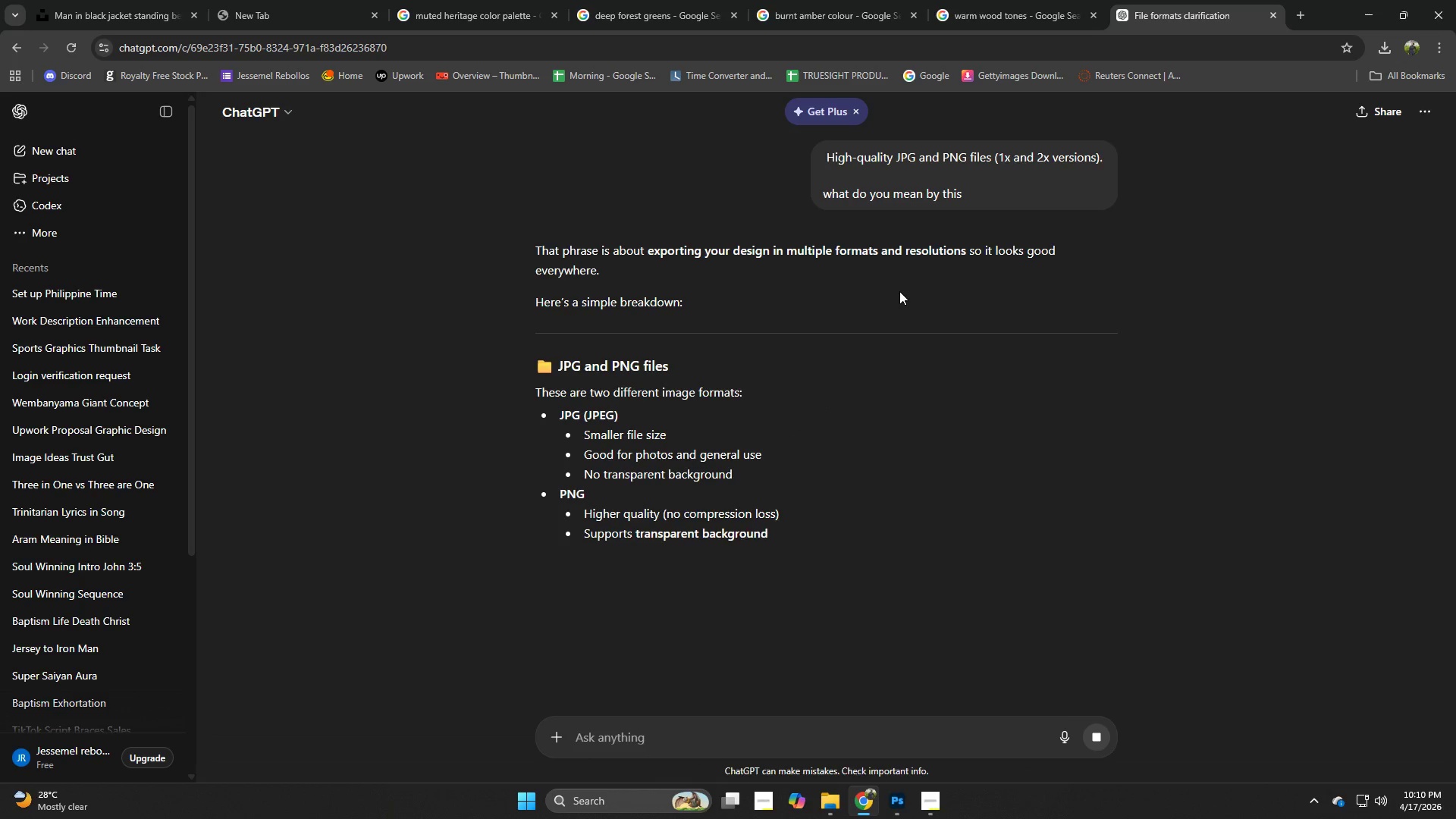 
left_click_drag(start_coordinate=[548, 392], to_coordinate=[723, 390])
 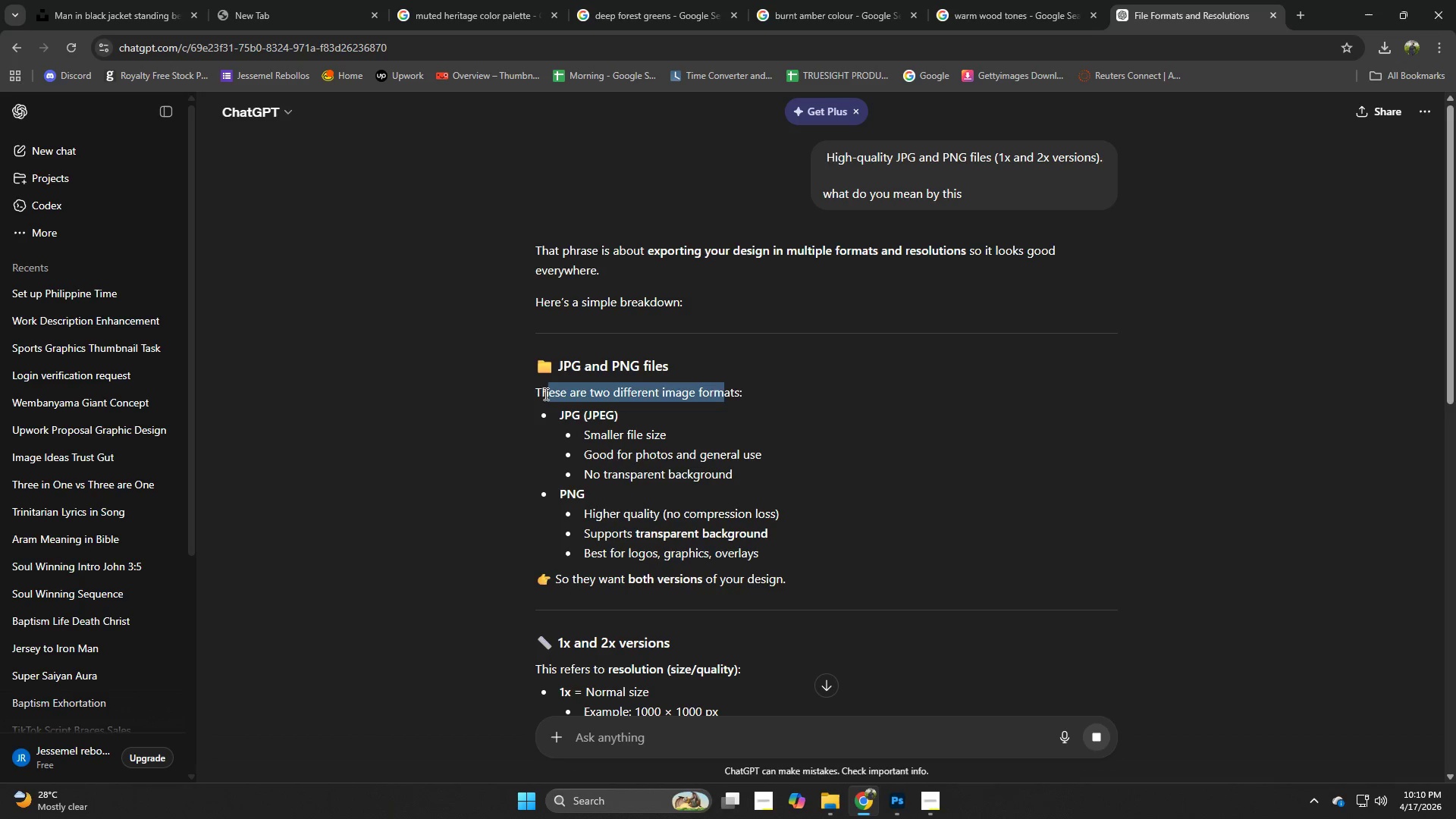 
left_click([524, 391])
 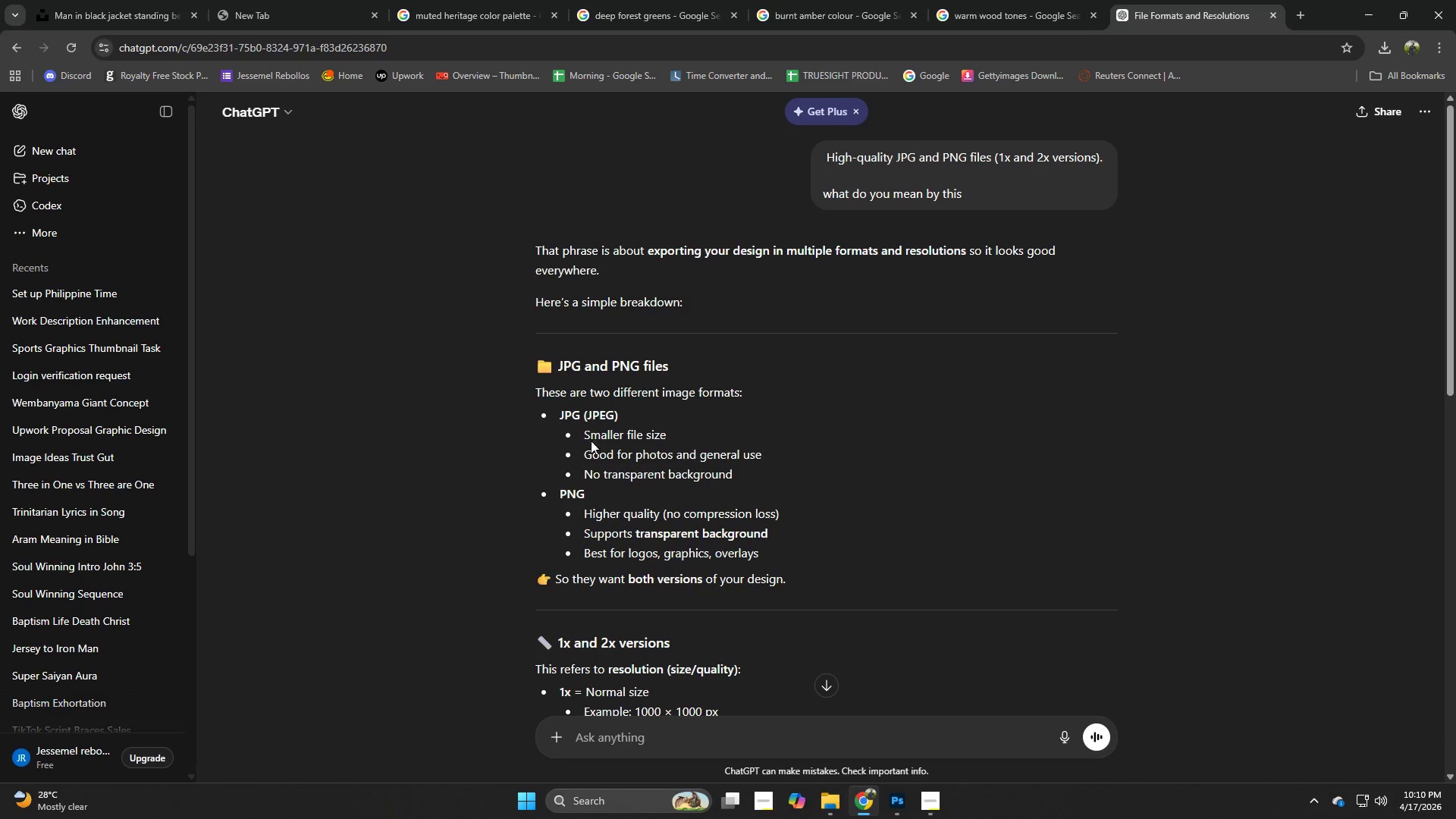 
left_click_drag(start_coordinate=[593, 435], to_coordinate=[641, 435])
 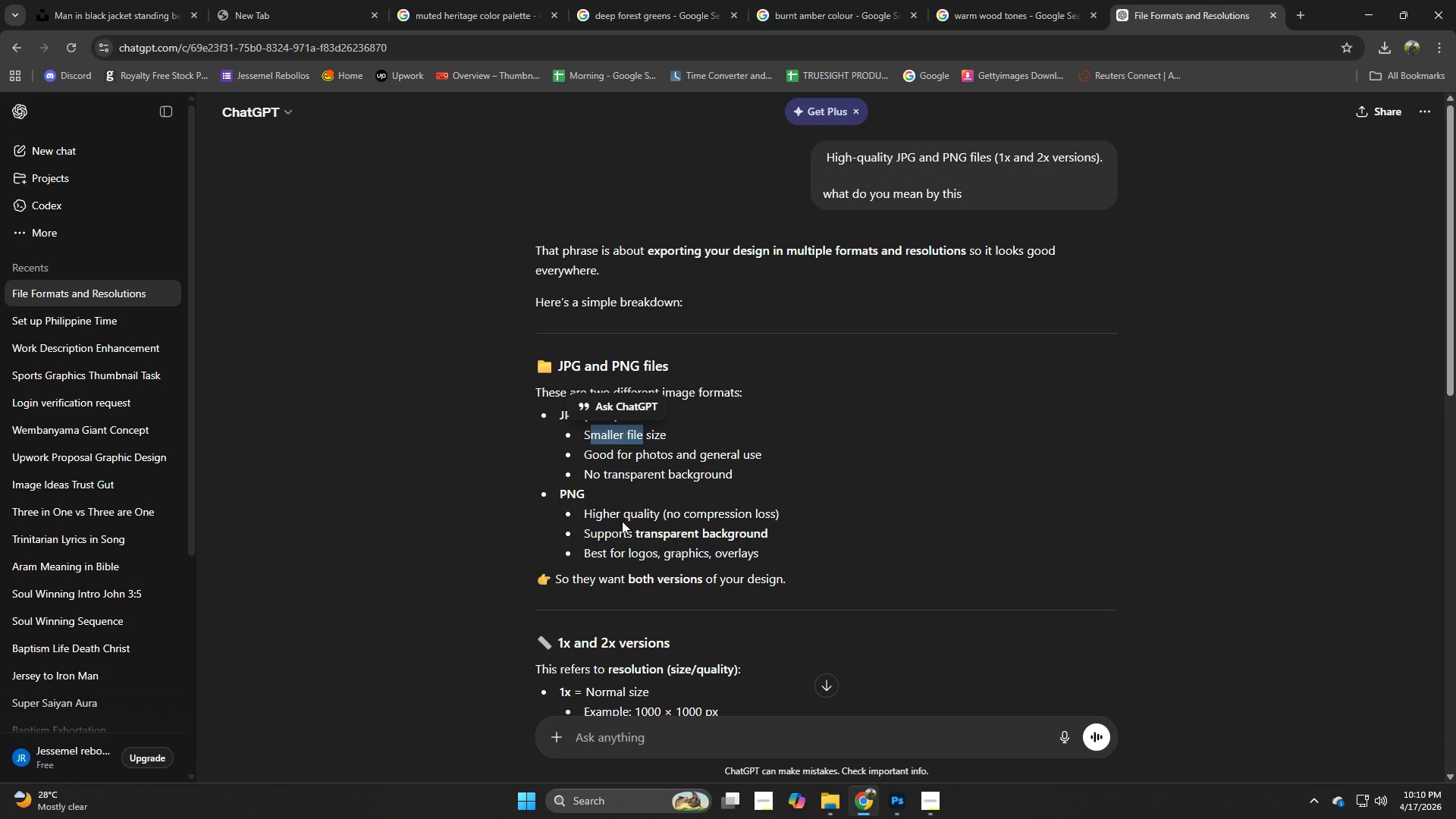 
left_click_drag(start_coordinate=[632, 518], to_coordinate=[670, 519])
 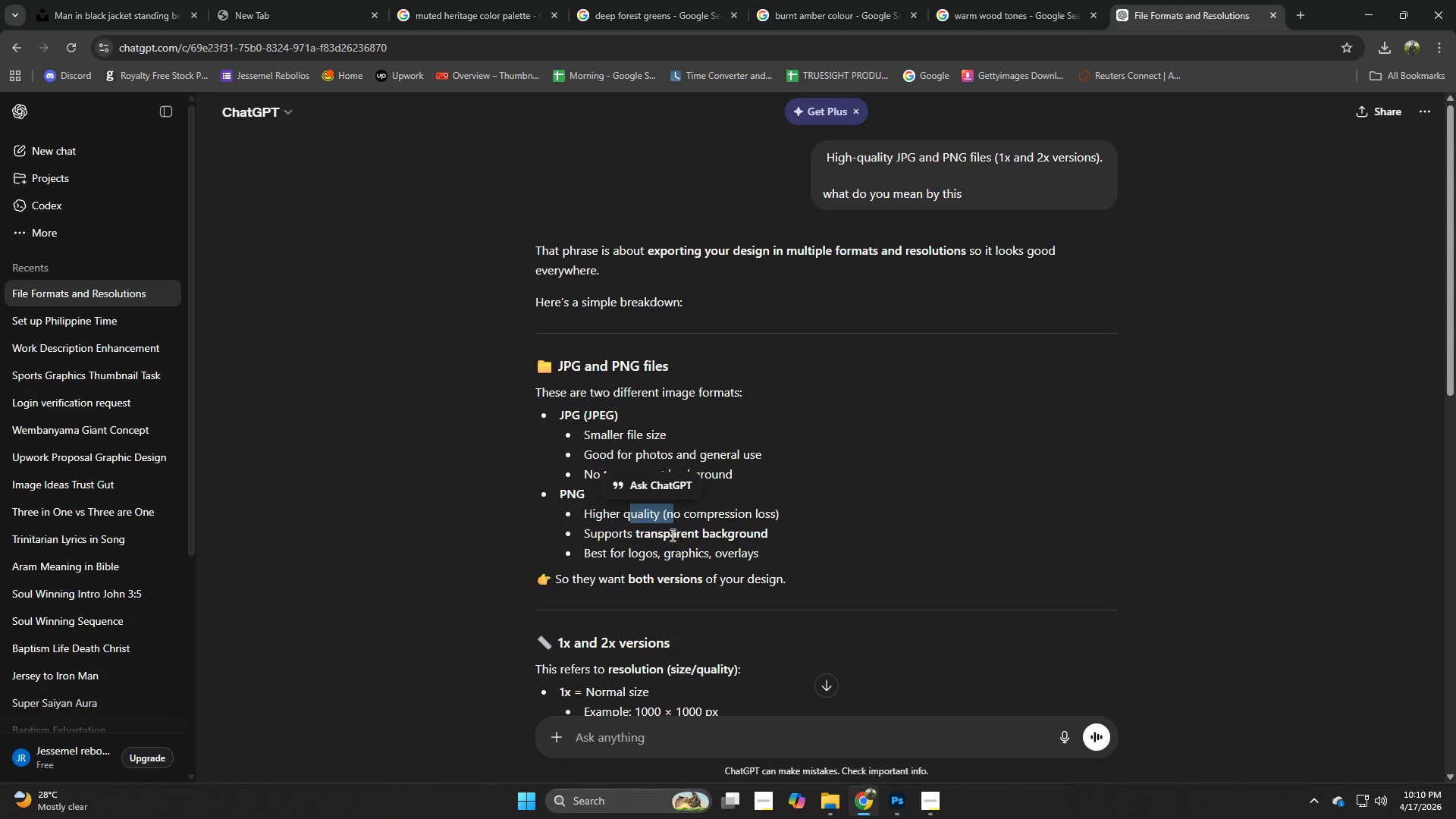 
scroll: coordinate [668, 526], scroll_direction: down, amount: 1.0
 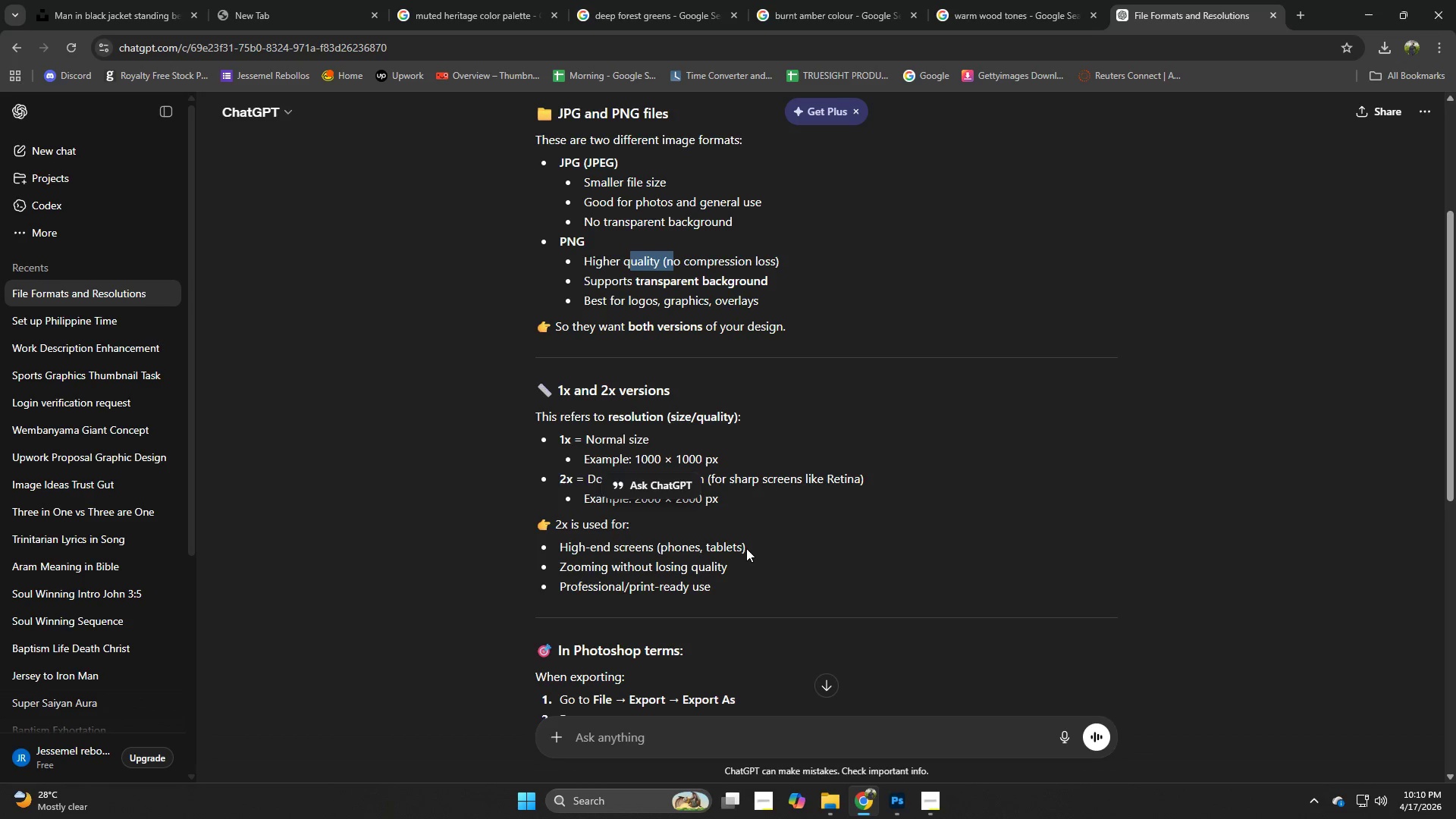 
left_click_drag(start_coordinate=[654, 562], to_coordinate=[689, 563])
 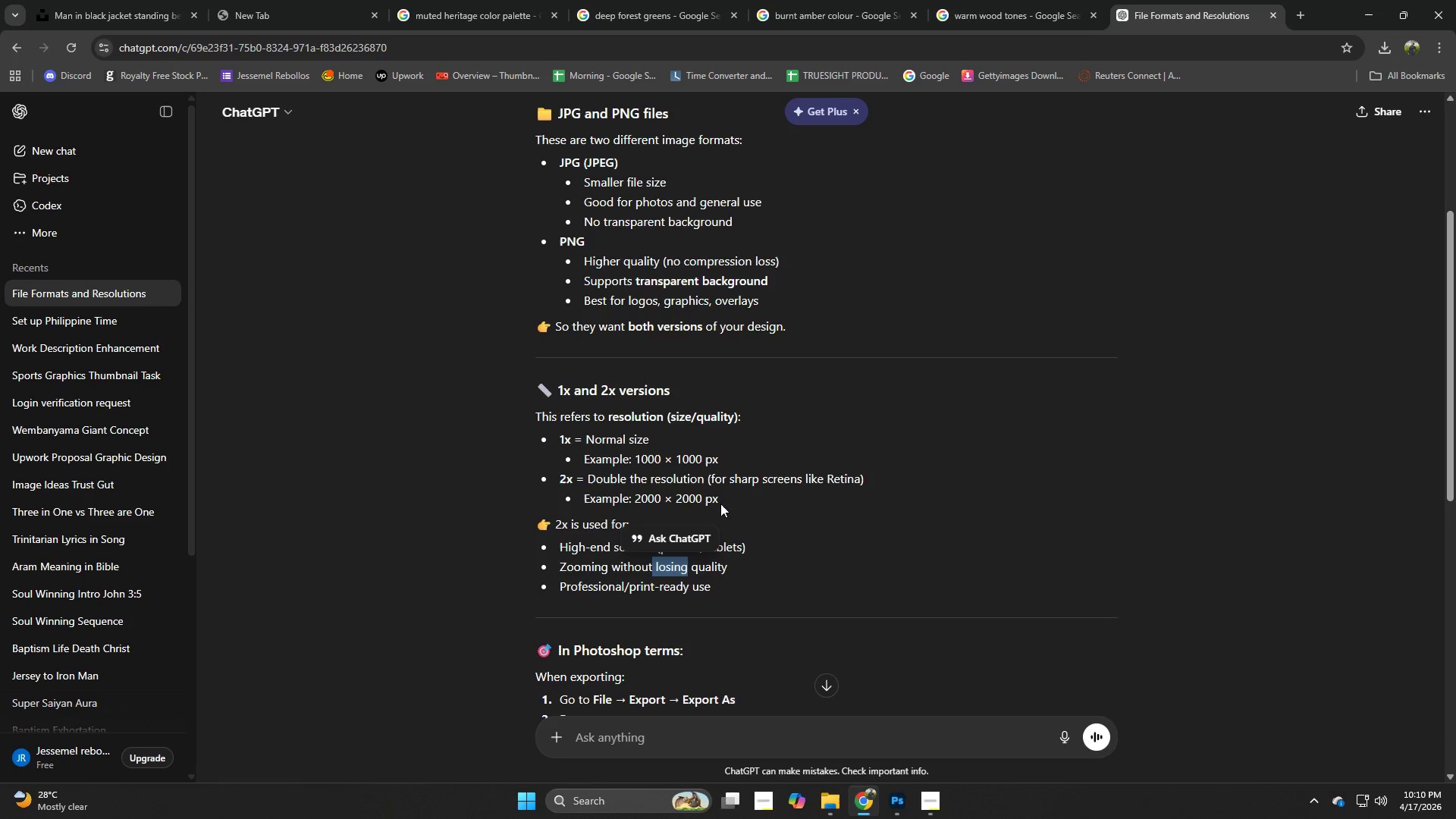 
wait(9.58)
 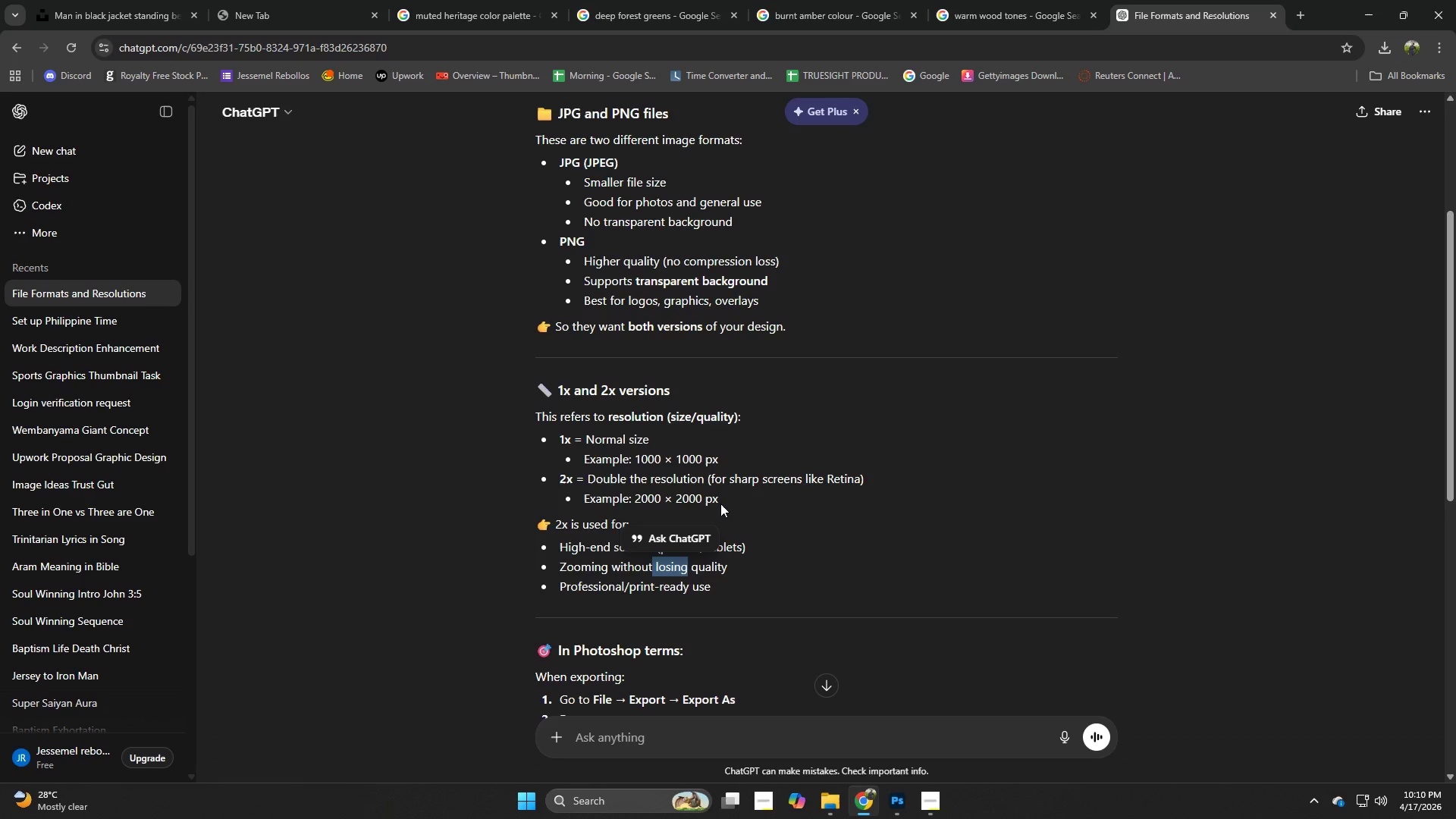 
left_click_drag(start_coordinate=[650, 472], to_coordinate=[688, 472])
 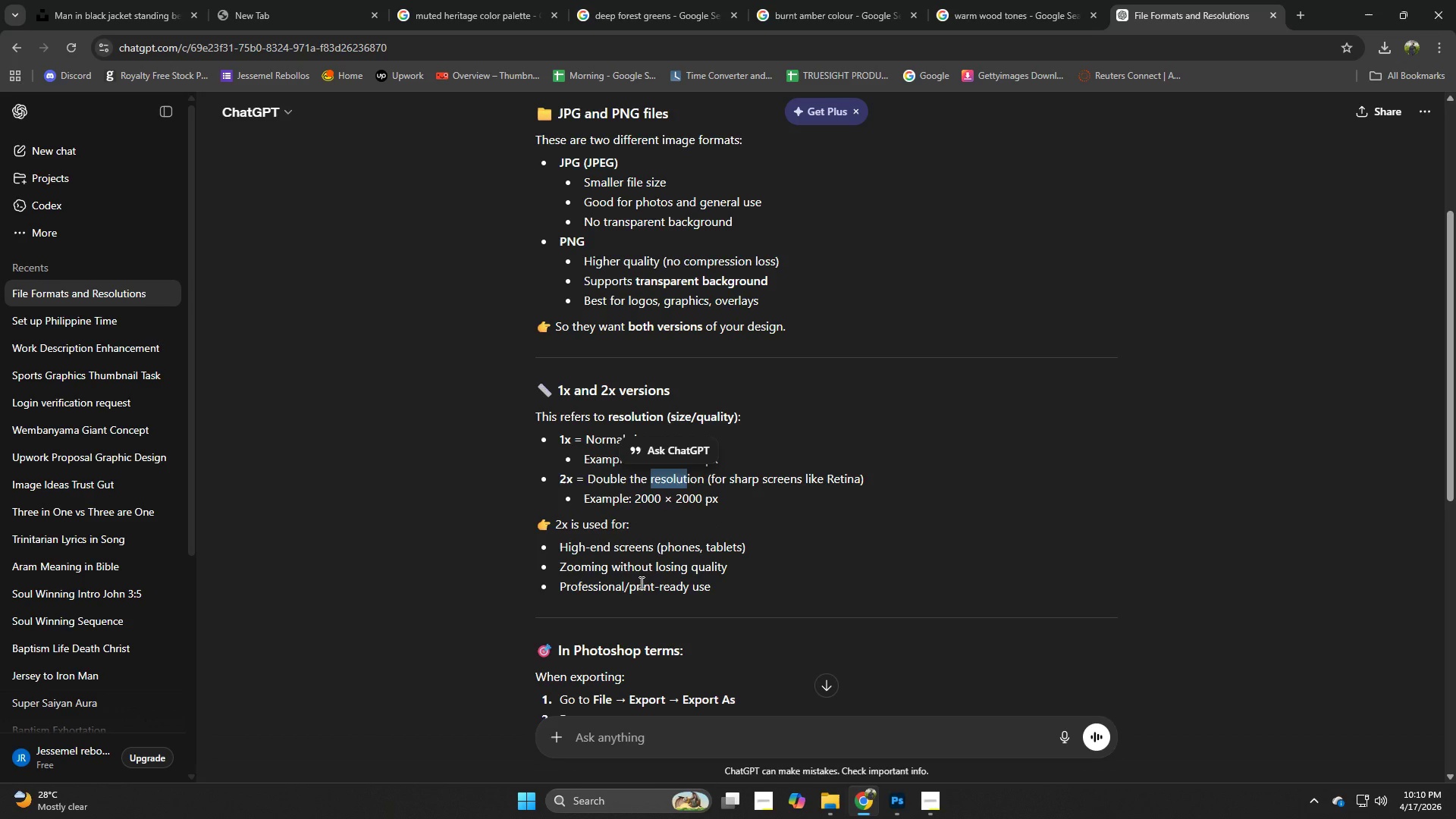 
wait(5.39)
 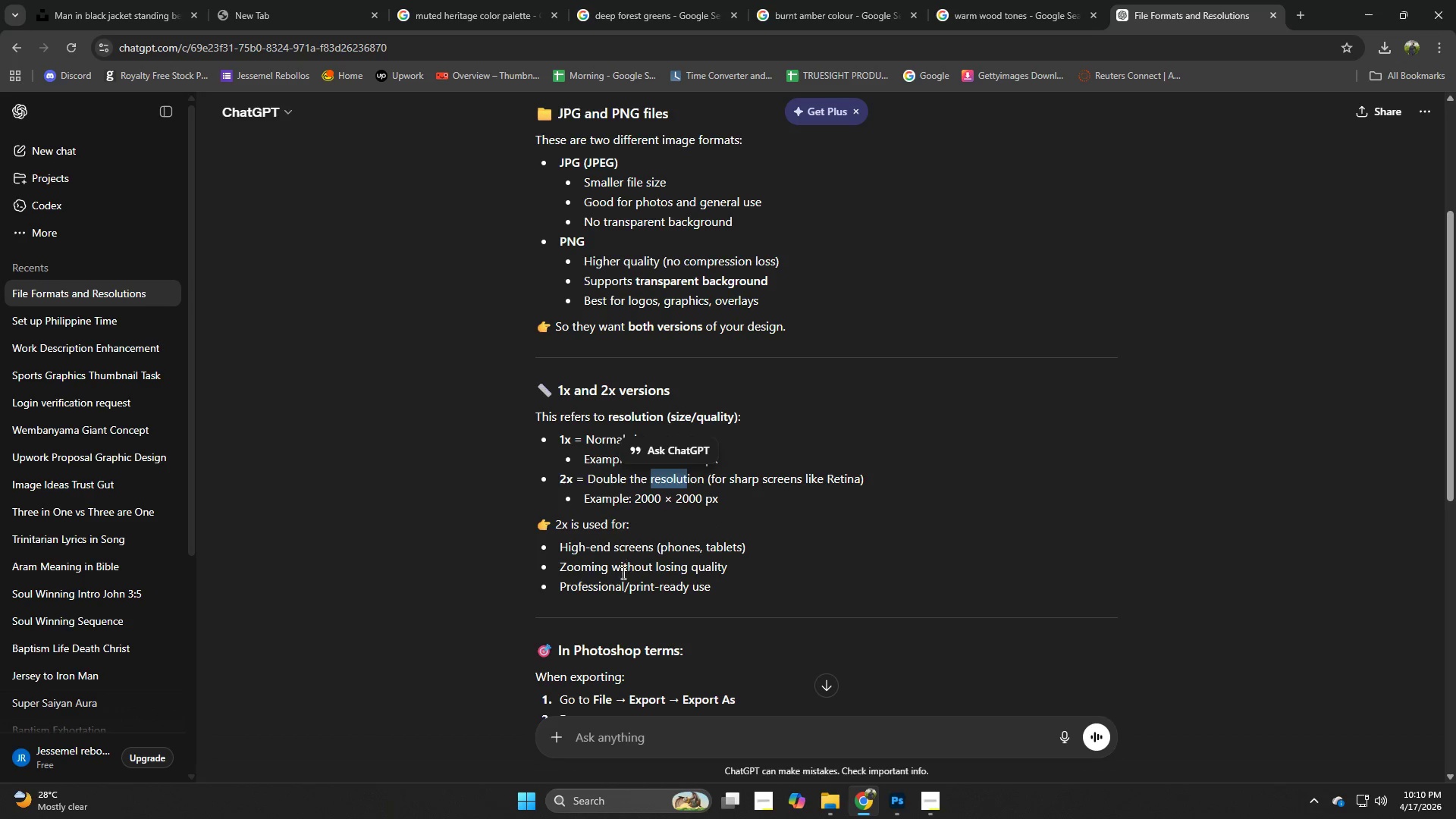 
left_click_drag(start_coordinate=[653, 570], to_coordinate=[677, 571])
 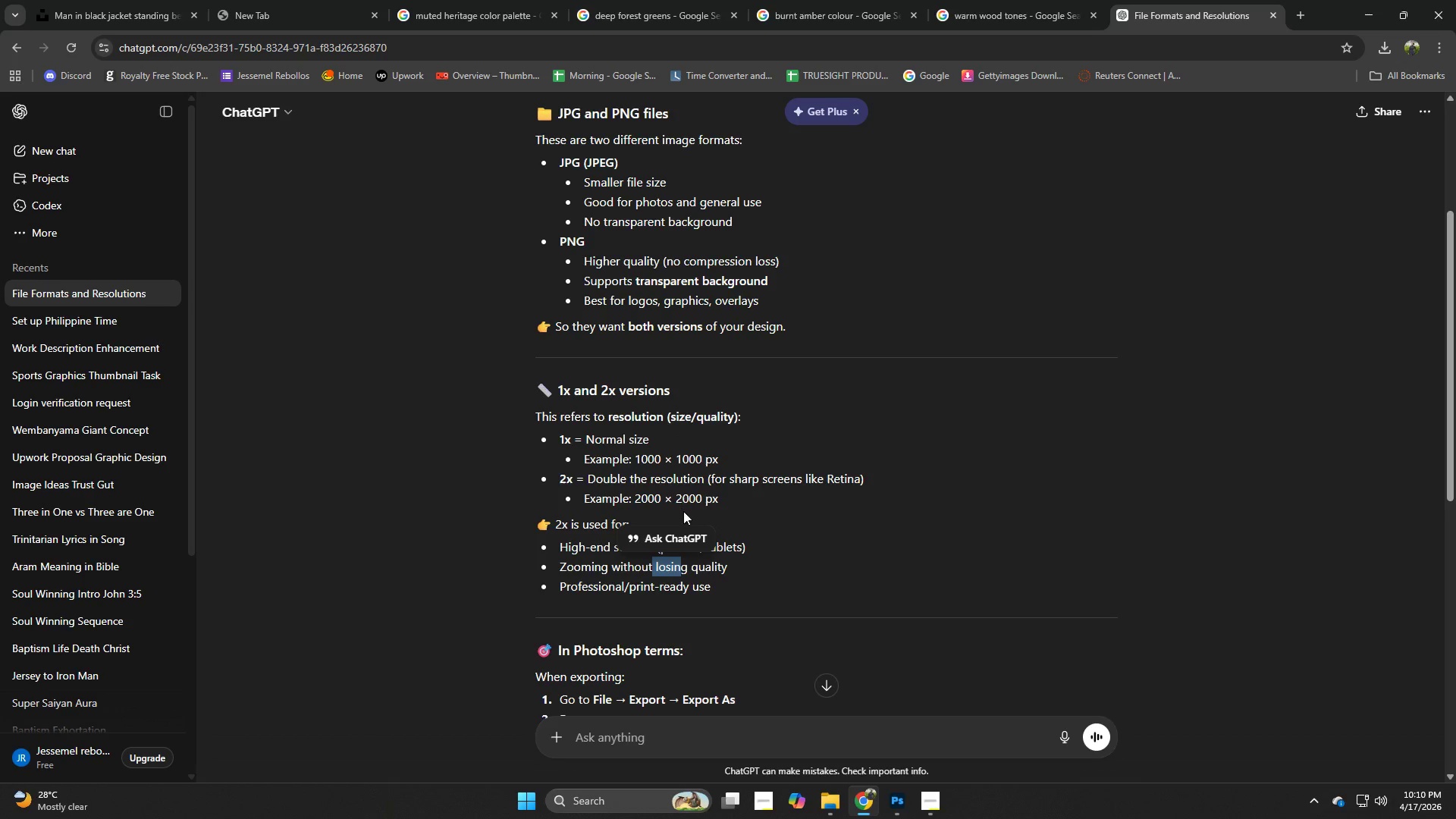 
scroll: coordinate [685, 518], scroll_direction: down, amount: 1.0
 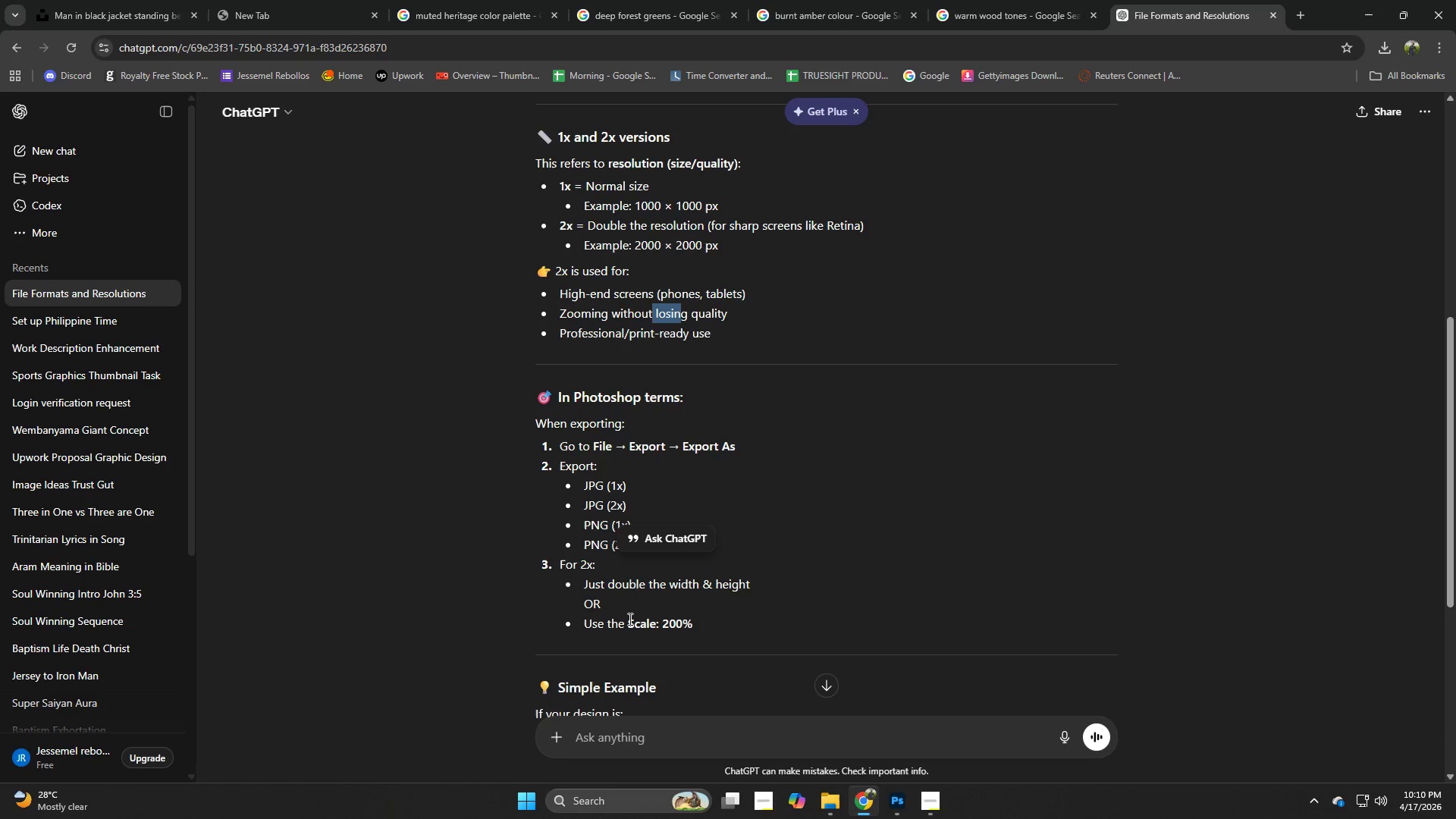 
wait(9.11)
 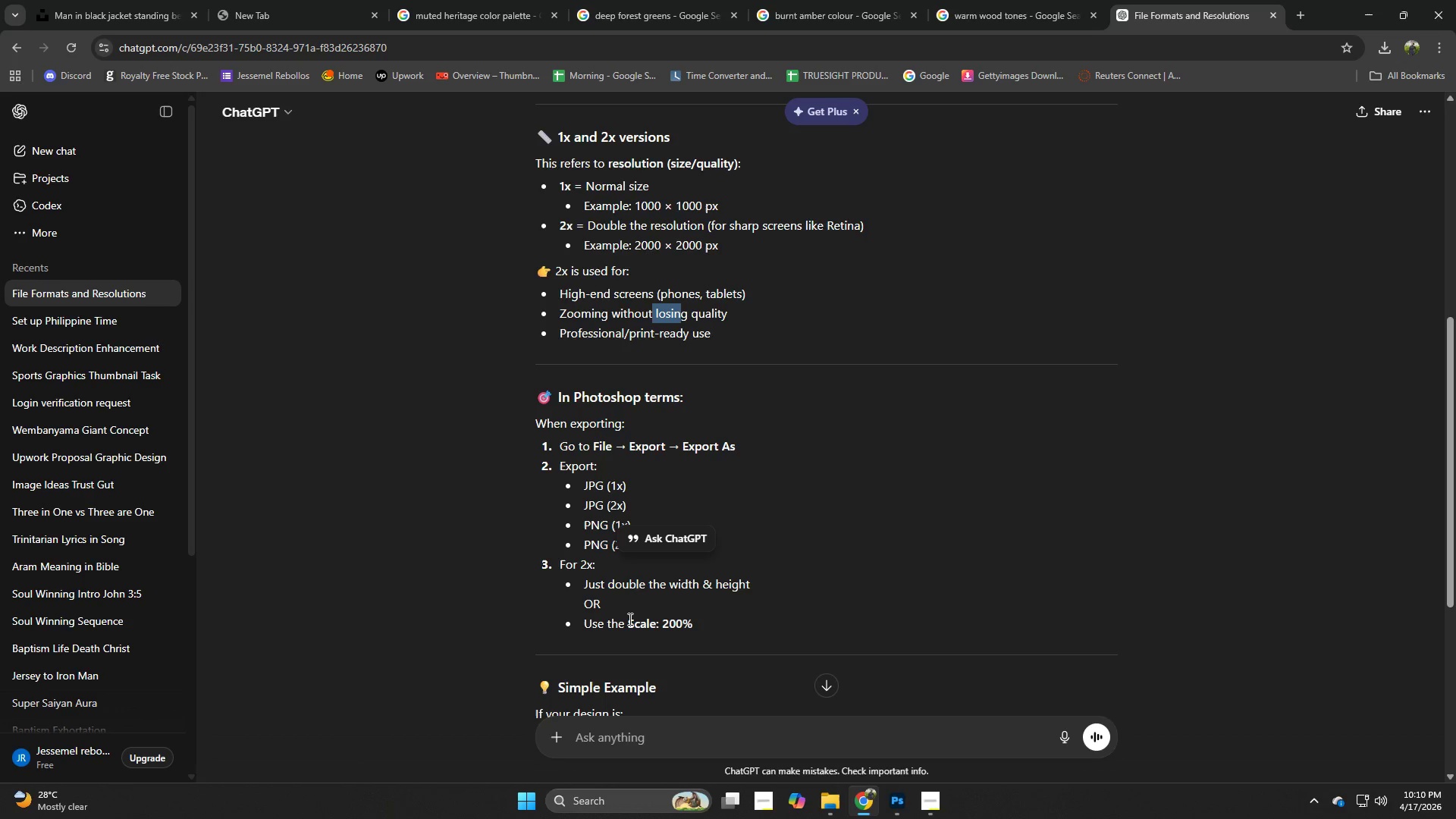 
left_click_drag(start_coordinate=[699, 590], to_coordinate=[719, 590])
 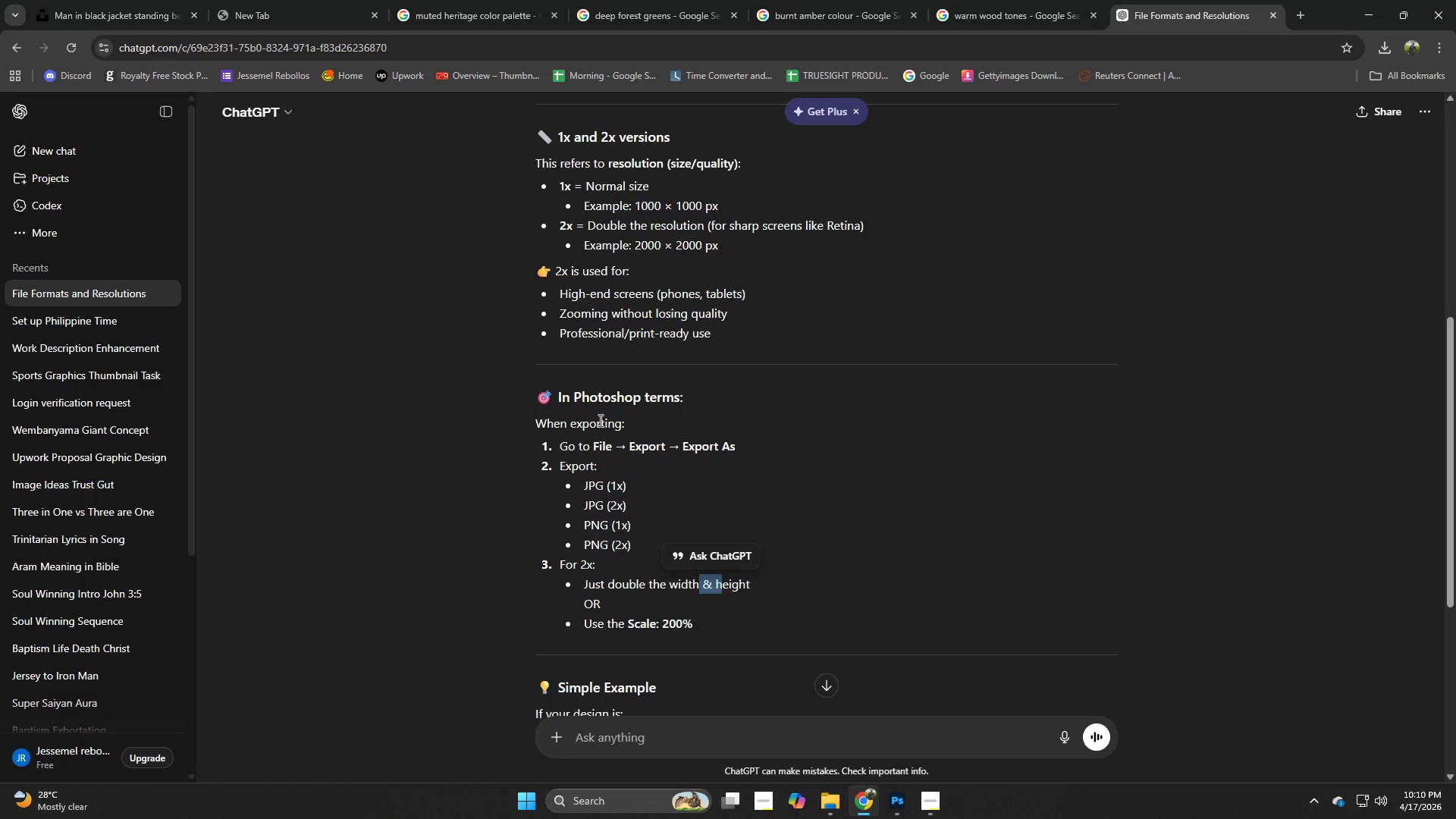 
wait(6.72)
 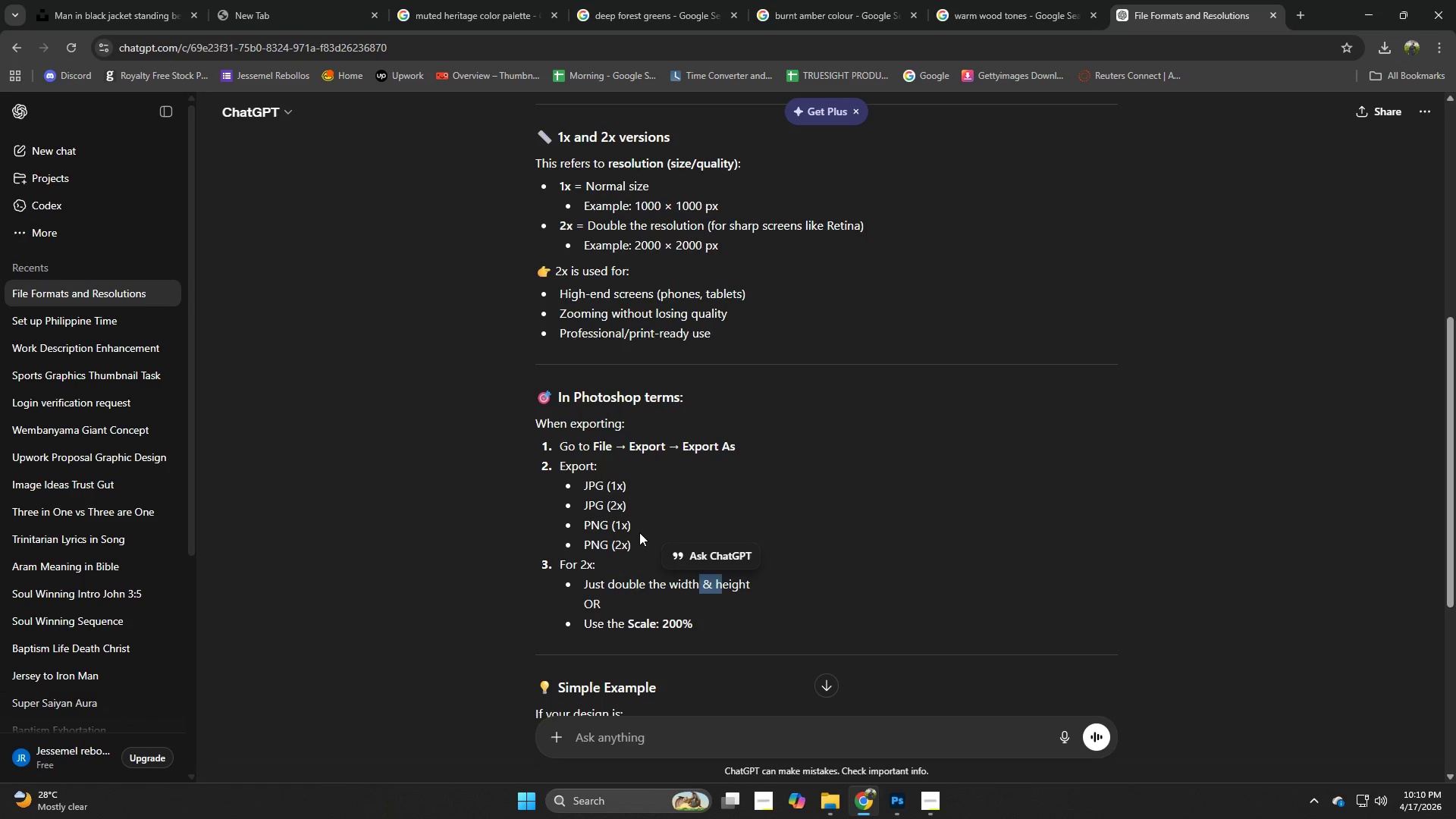 
left_click_drag(start_coordinate=[613, 431], to_coordinate=[659, 438])
 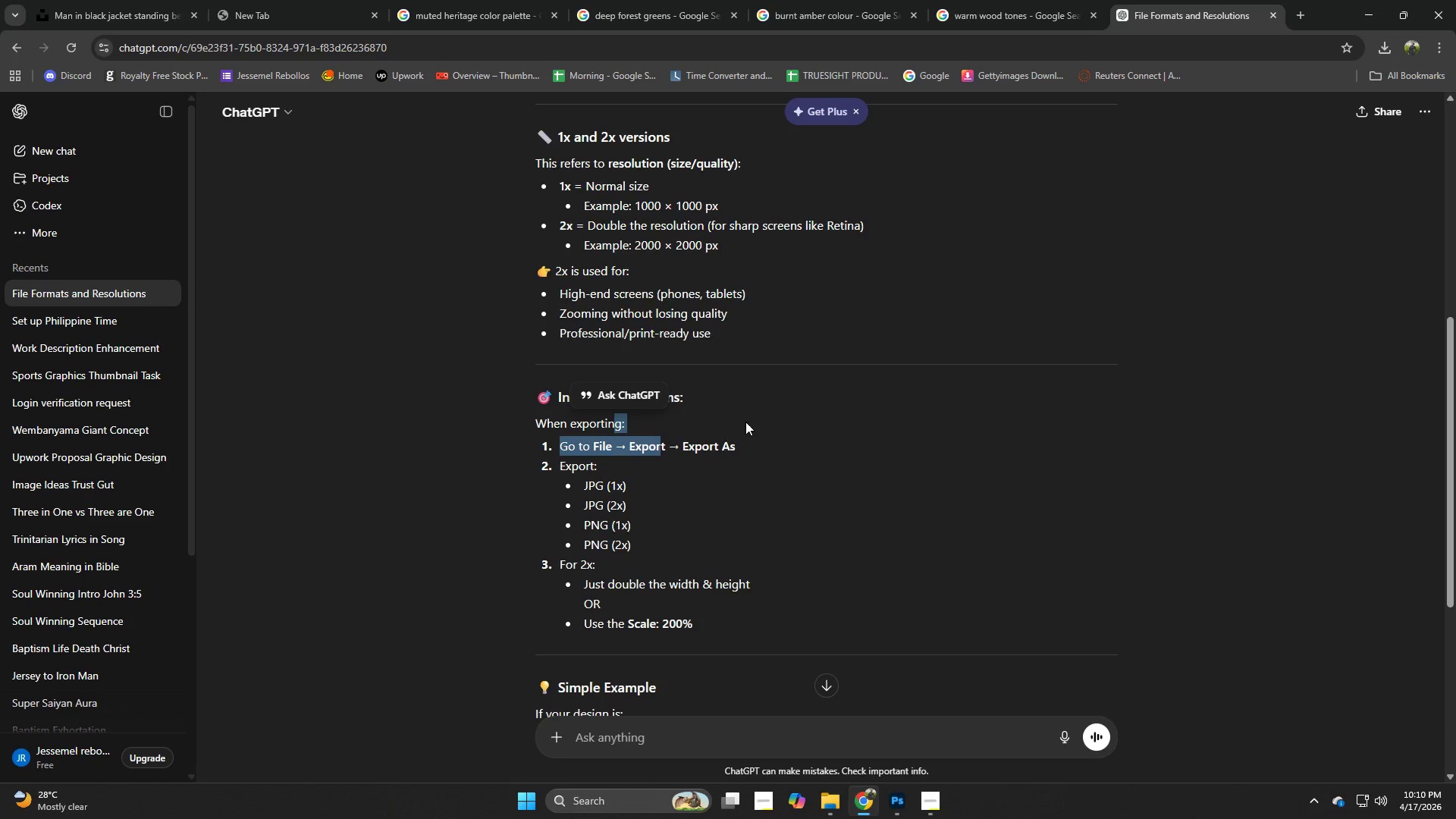 
left_click([746, 422])
 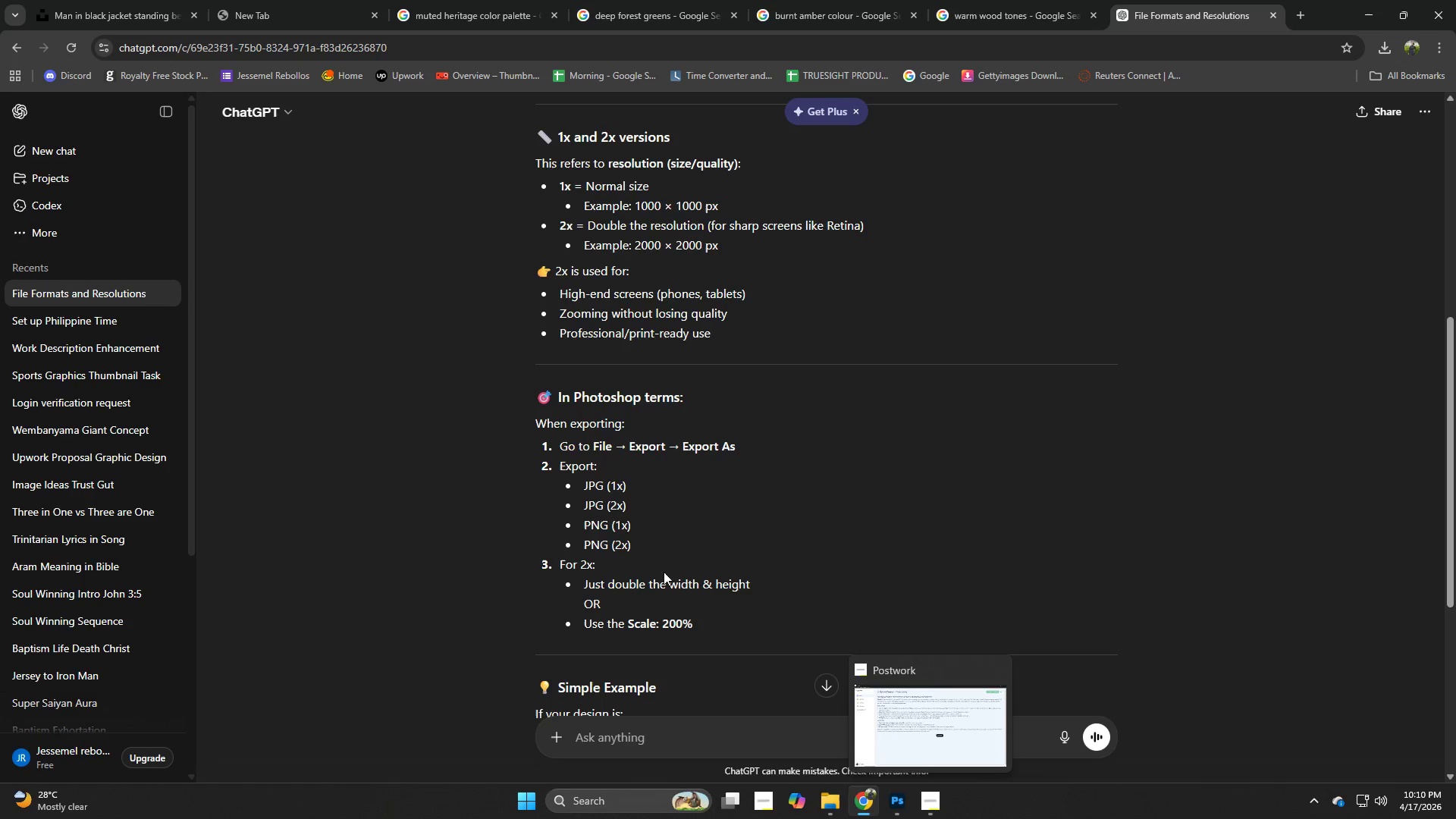 
left_click_drag(start_coordinate=[598, 537], to_coordinate=[613, 539])
 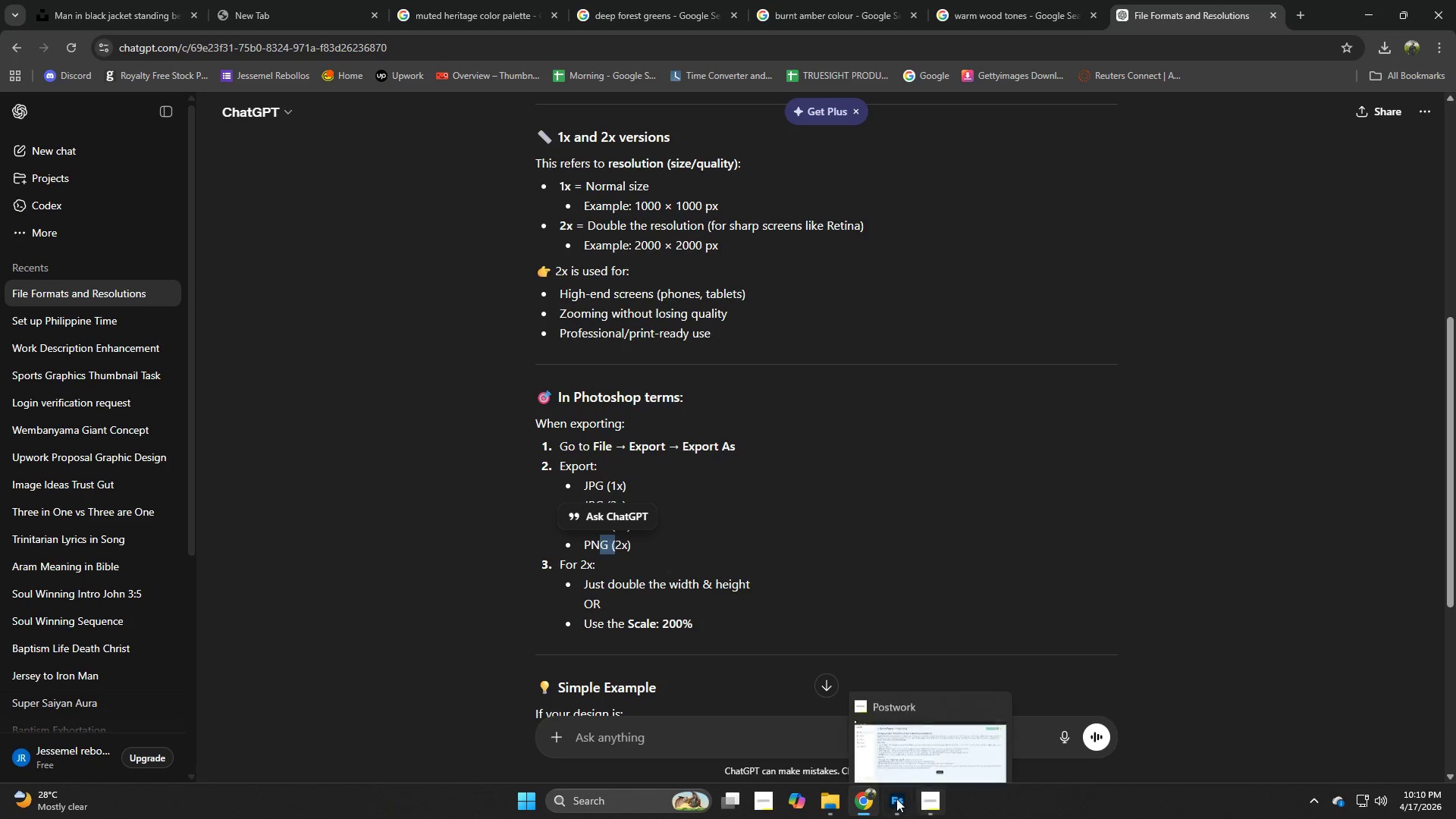 
left_click([893, 799])
 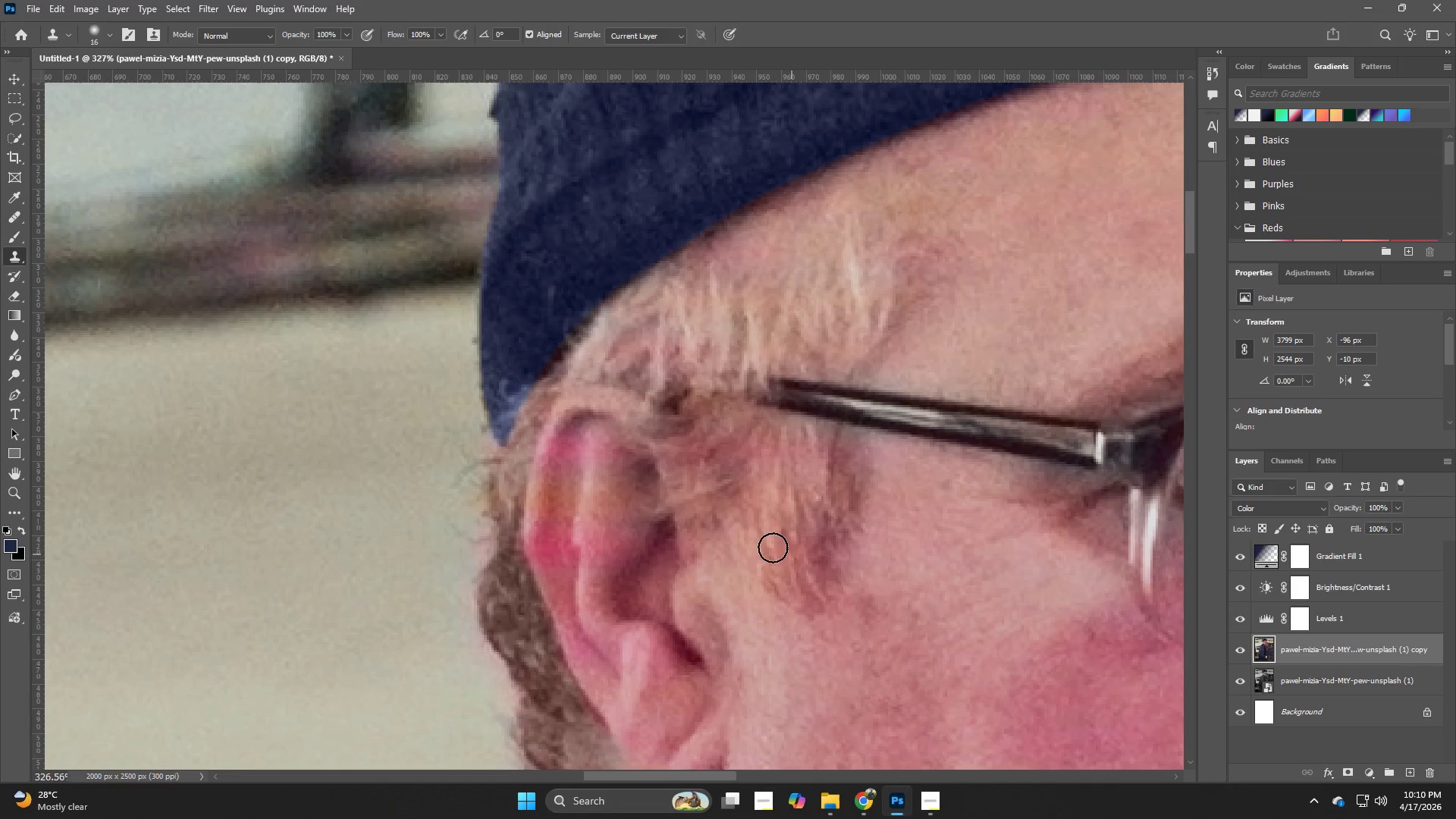 
hold_key(key=Z, duration=0.7)
 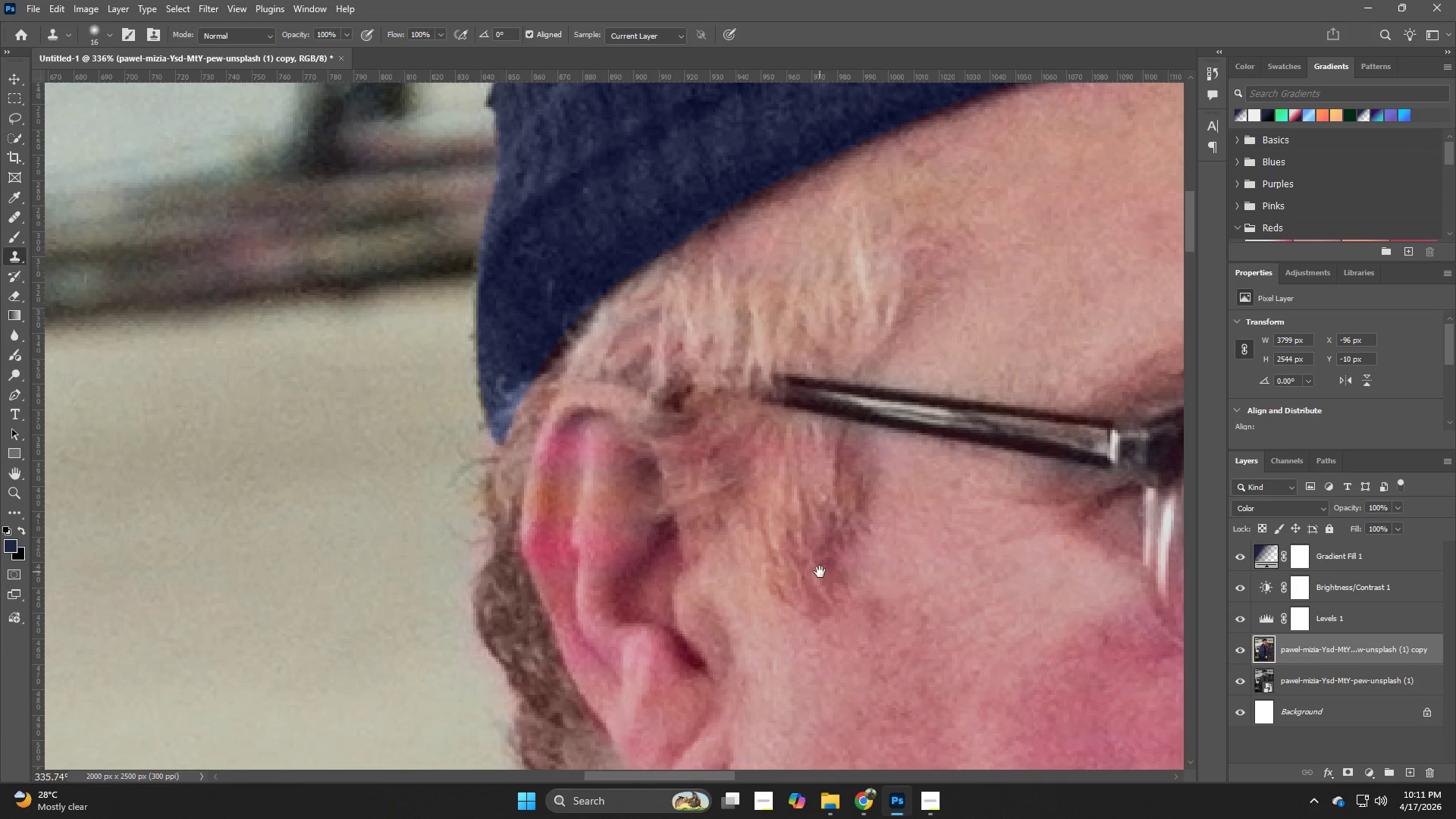 
left_click_drag(start_coordinate=[606, 485], to_coordinate=[617, 487])
 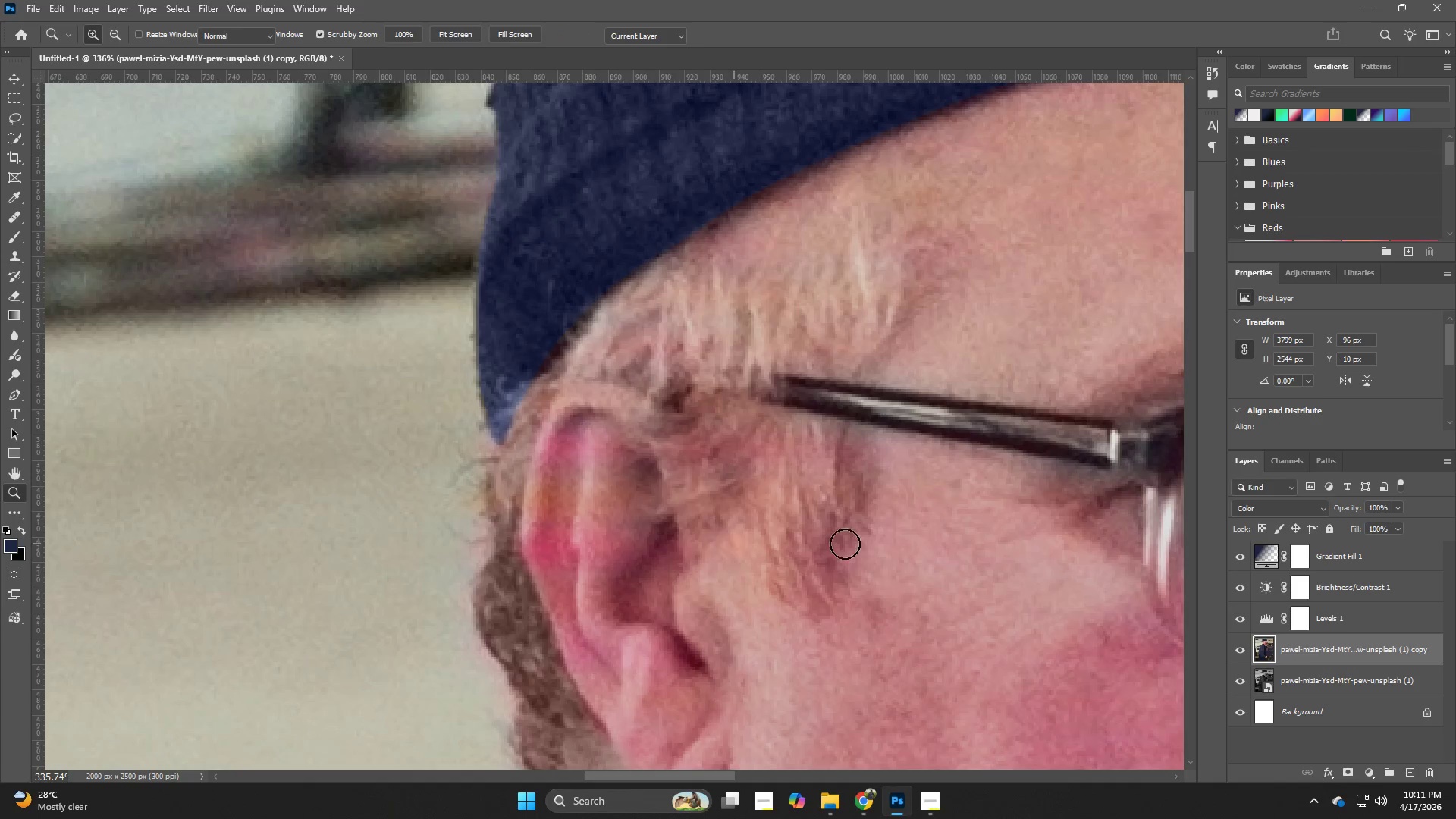 
hold_key(key=Space, duration=0.48)
 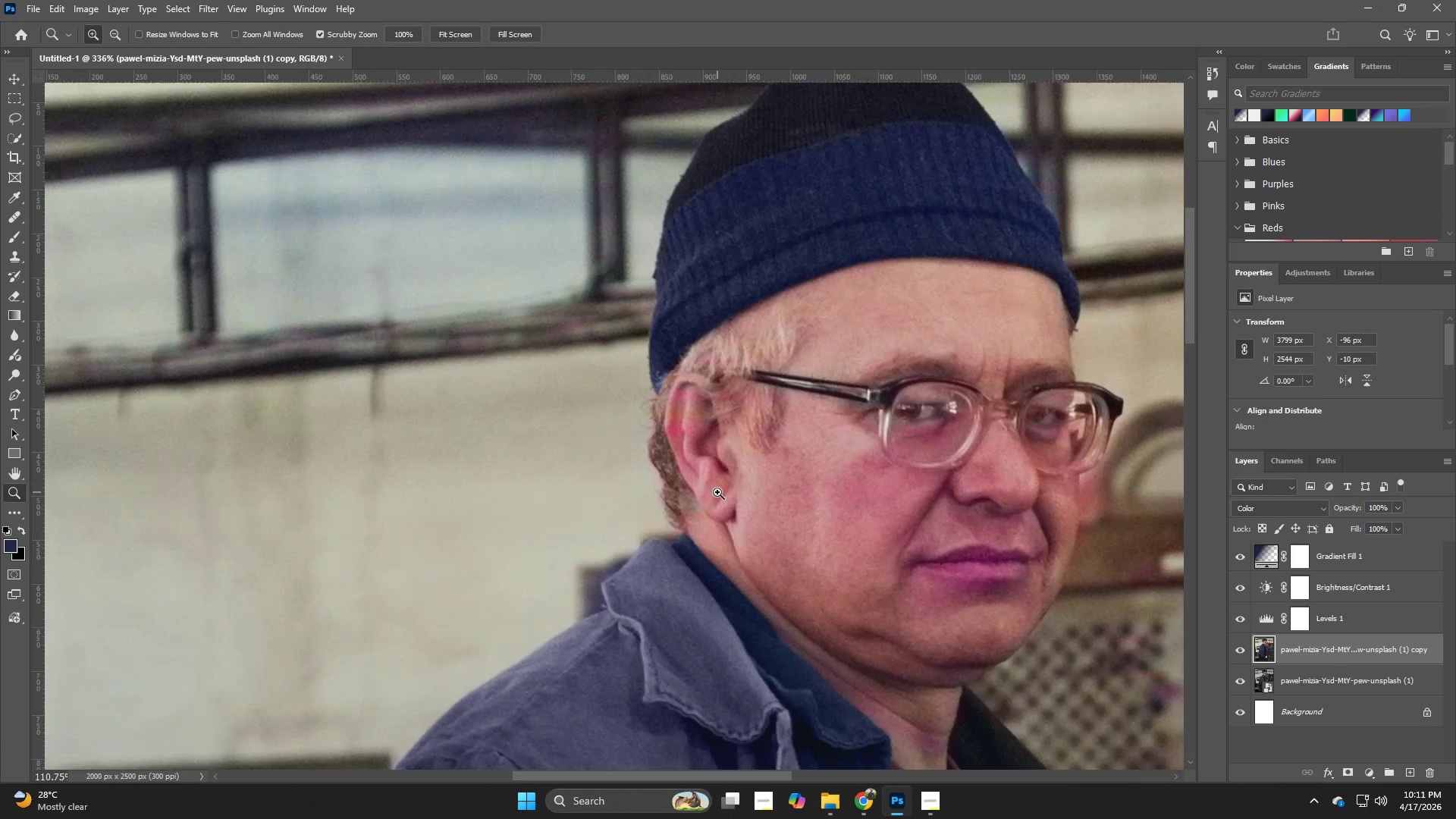 
left_click_drag(start_coordinate=[820, 572], to_coordinate=[744, 402])
 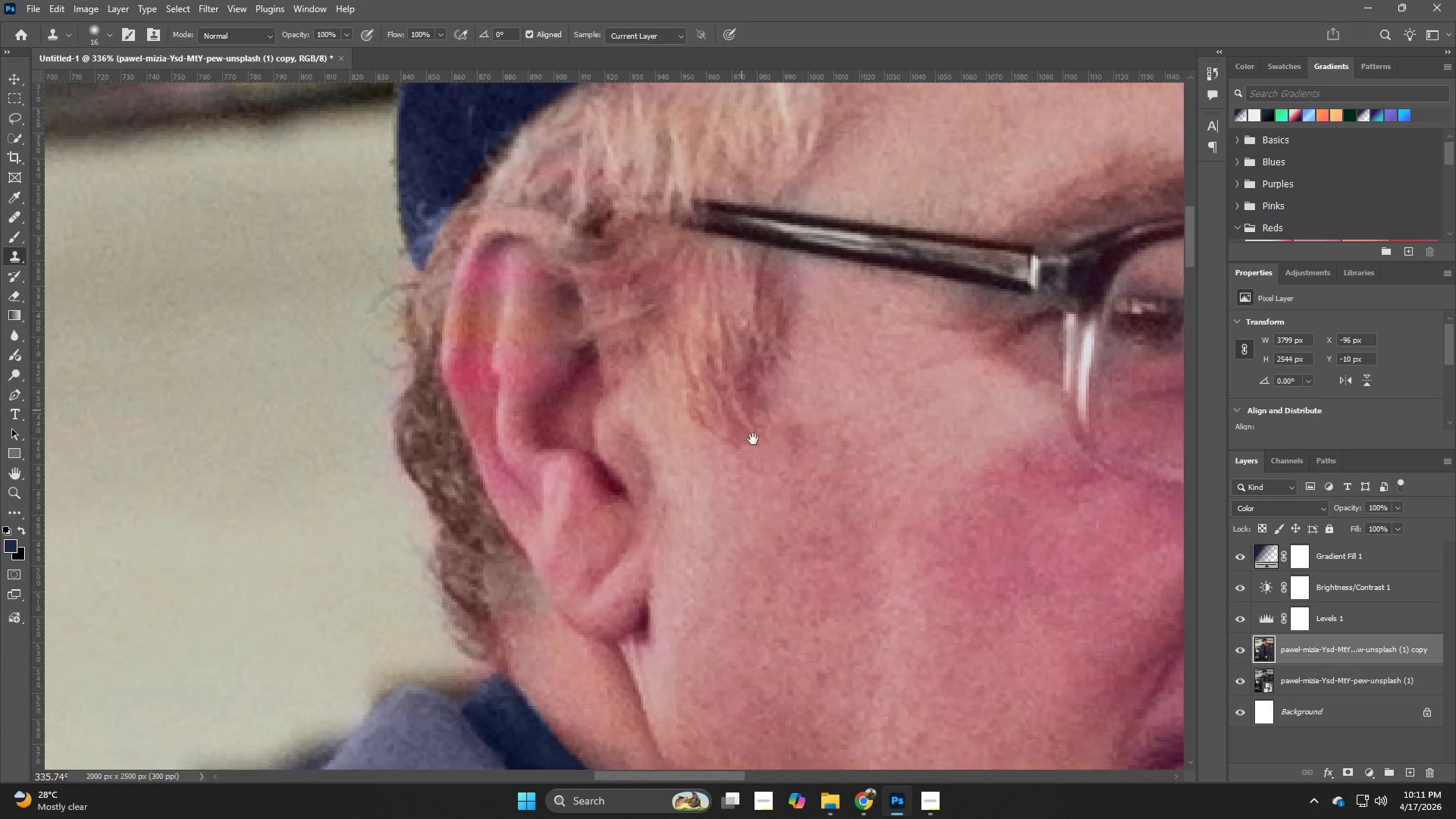 
hold_key(key=Z, duration=0.5)
 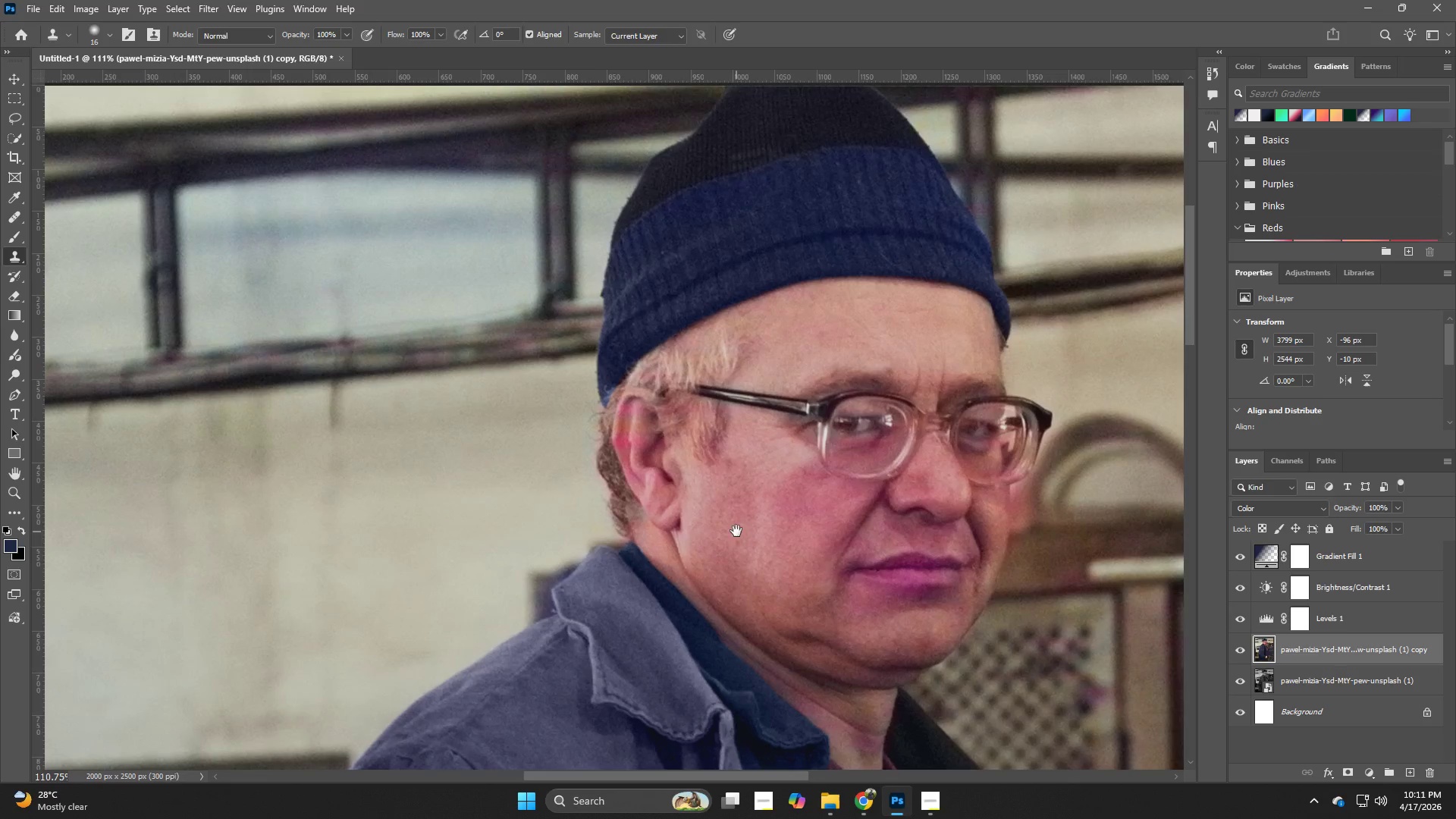 
left_click_drag(start_coordinate=[790, 469], to_coordinate=[717, 492])
 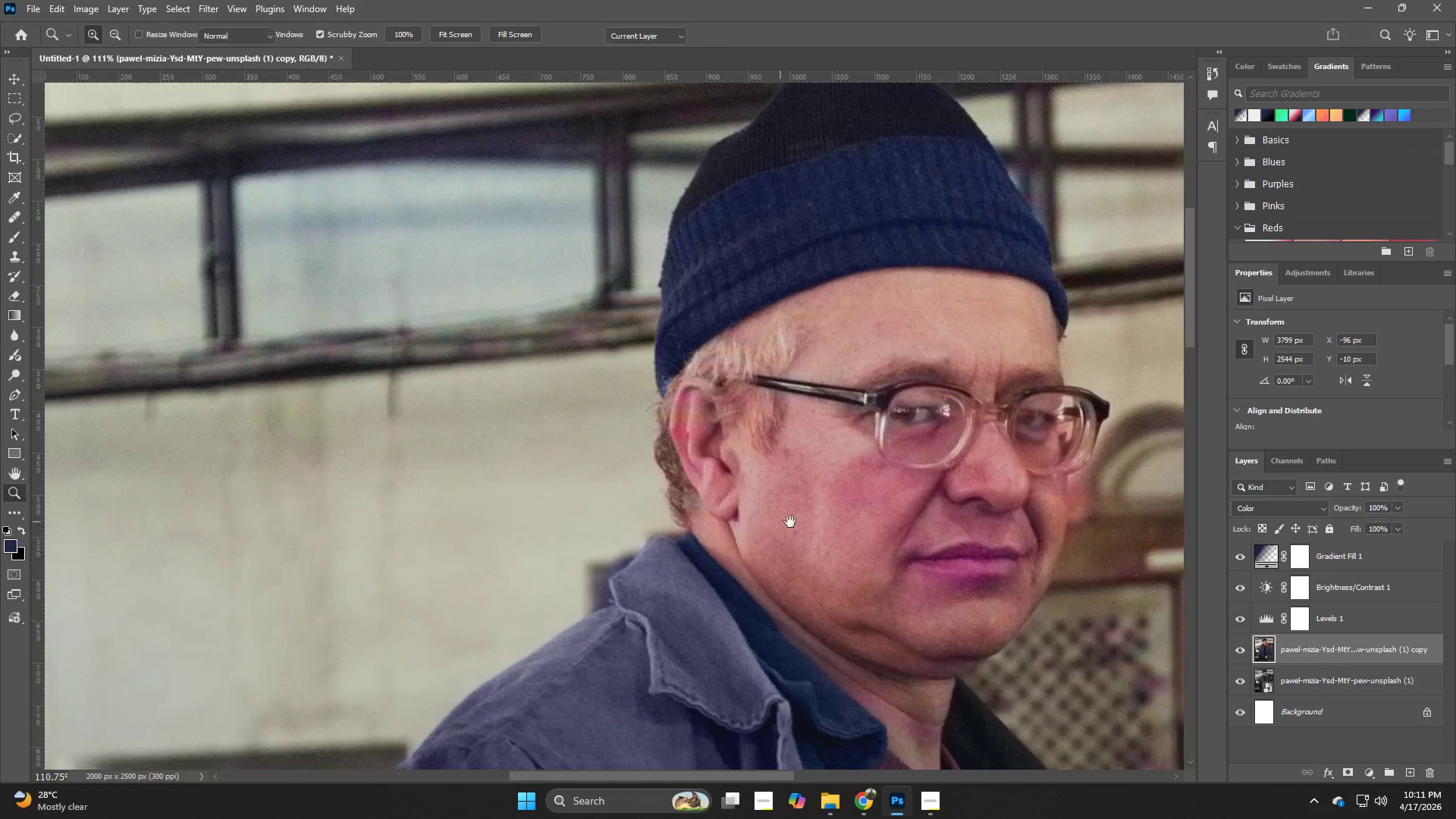 
hold_key(key=Space, duration=0.52)
 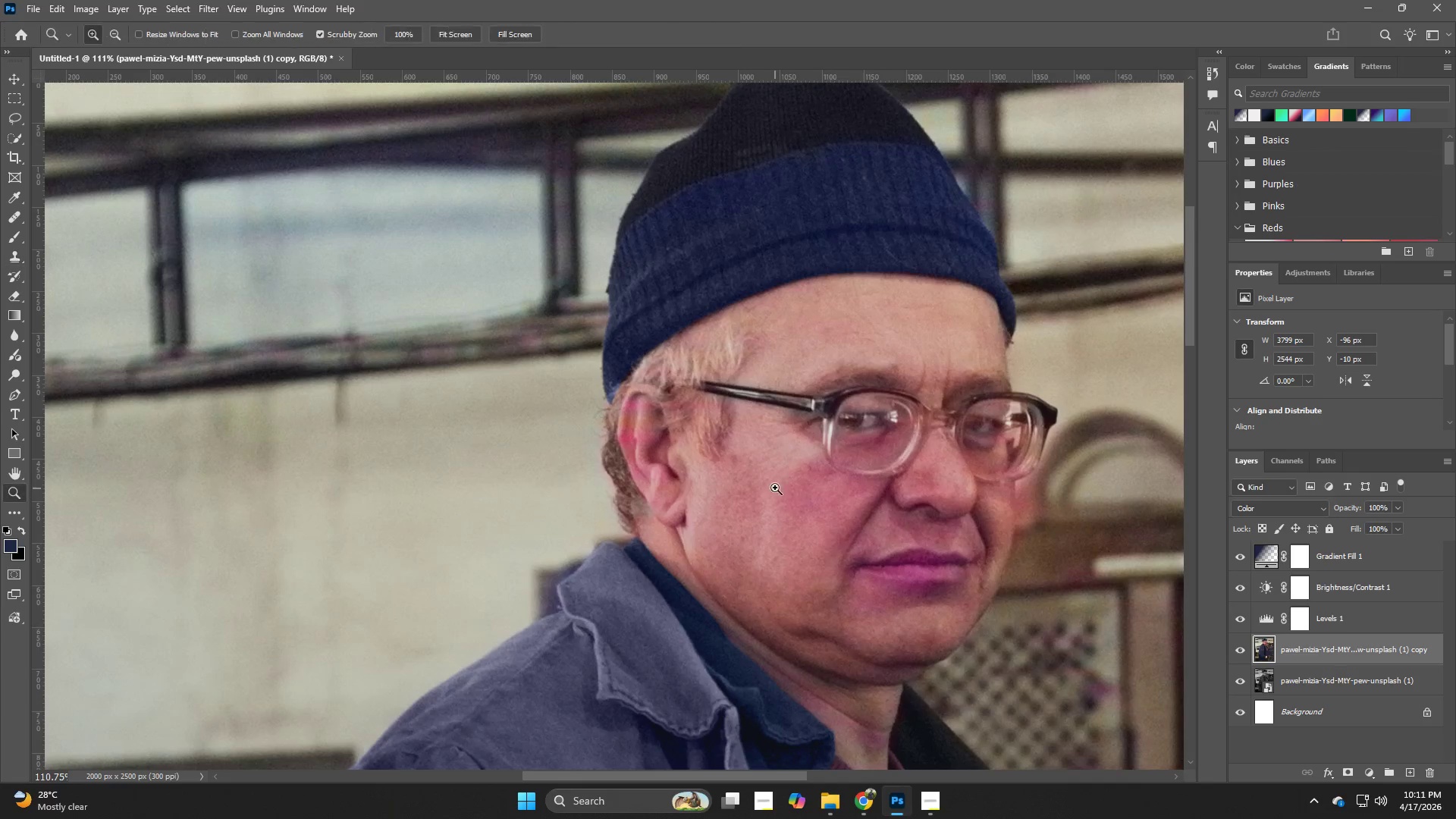 
left_click_drag(start_coordinate=[795, 522], to_coordinate=[742, 528])
 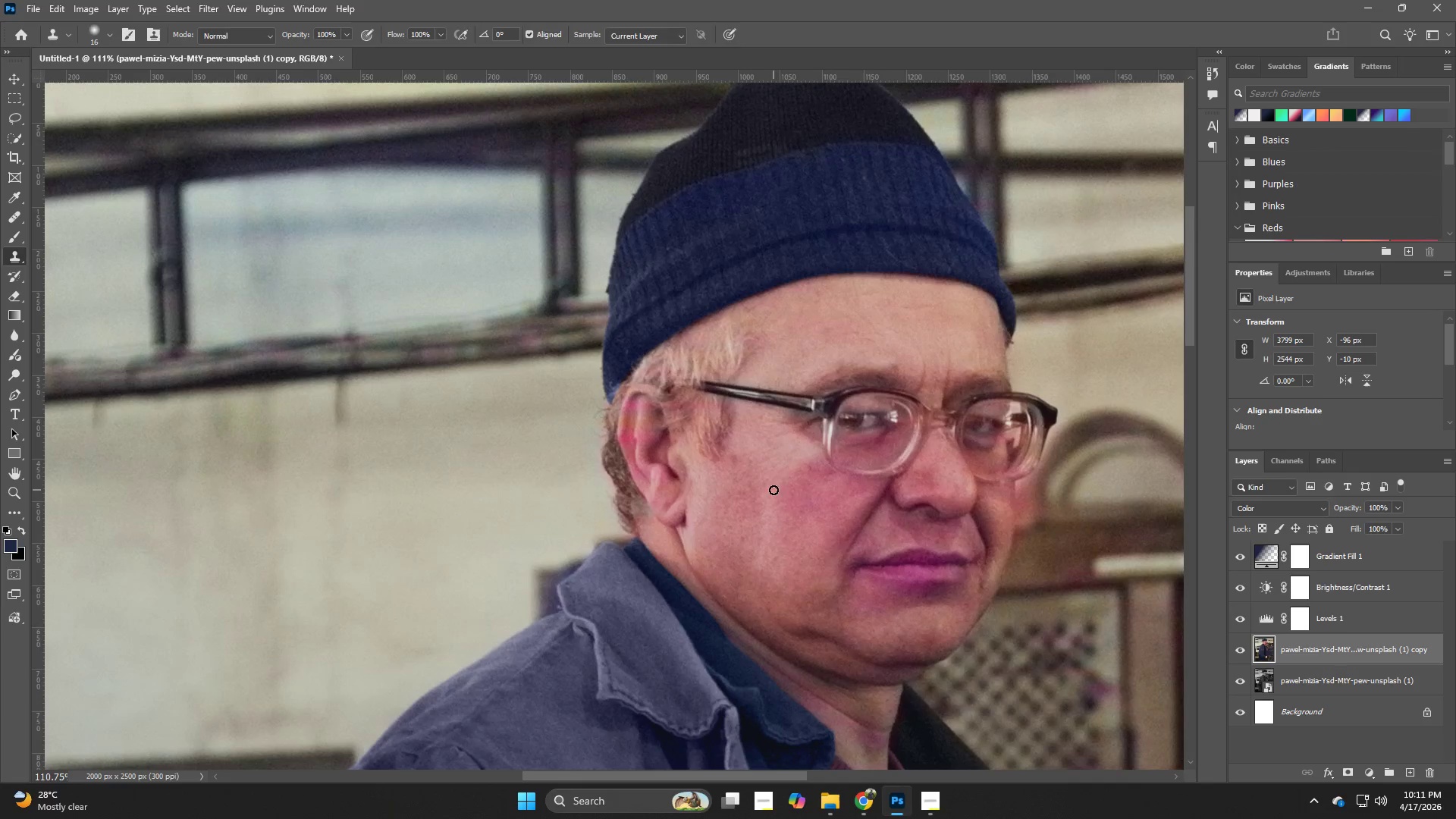 
hold_key(key=Z, duration=1.2)
 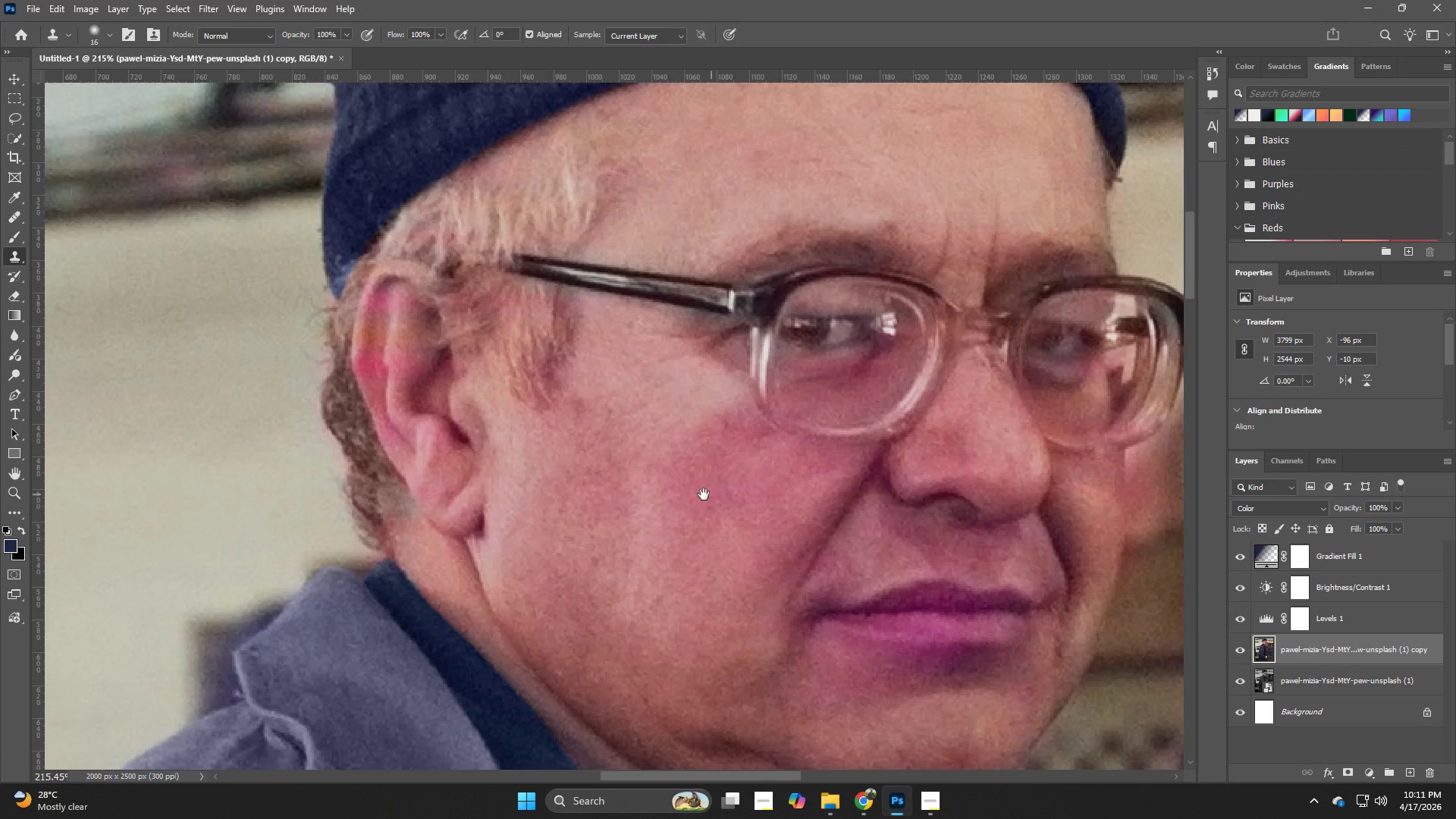 
left_click_drag(start_coordinate=[775, 488], to_coordinate=[821, 501])
 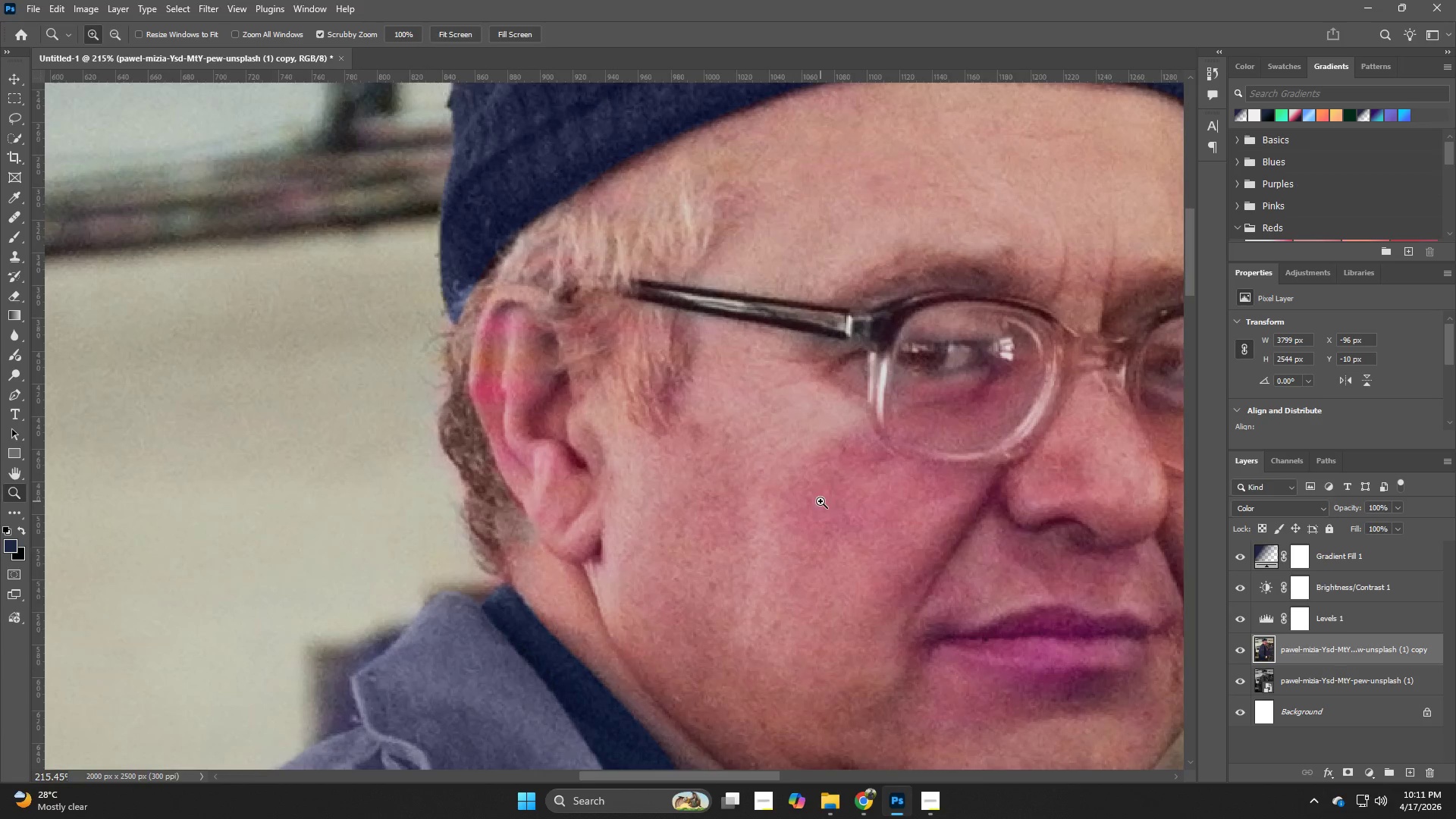 
hold_key(key=Z, duration=1.64)
 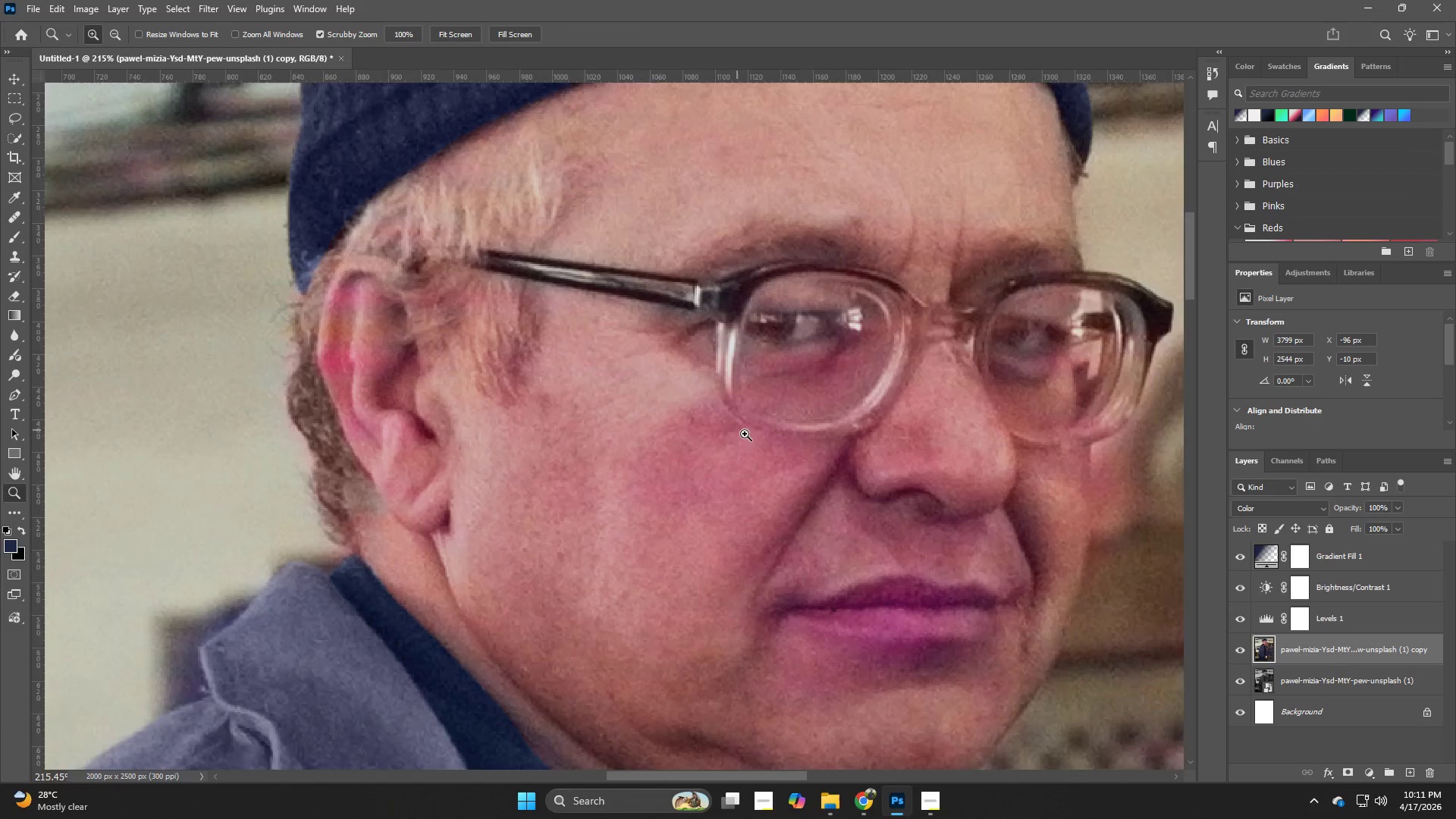 
hold_key(key=Space, duration=0.48)
 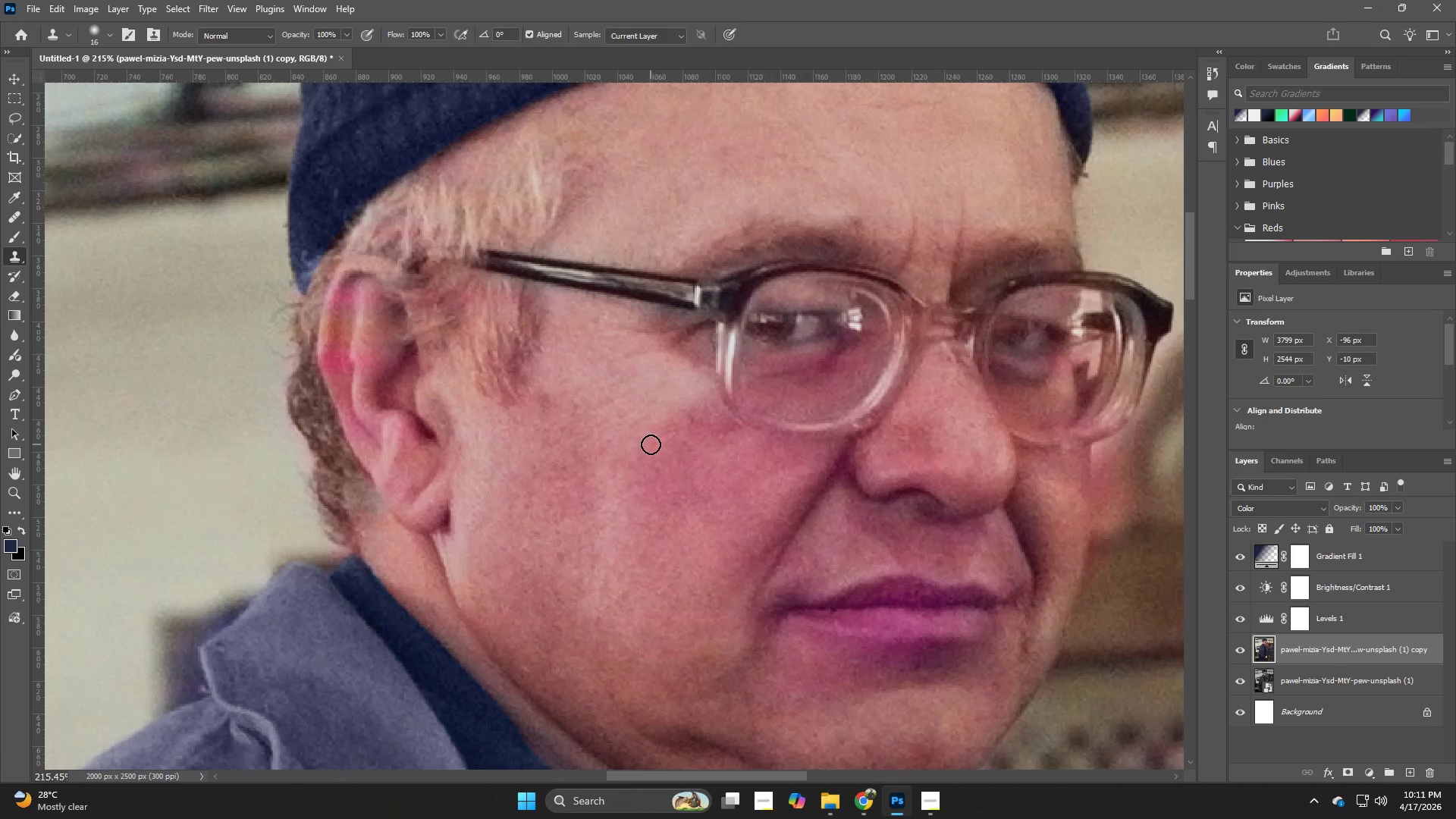 
left_click_drag(start_coordinate=[843, 522], to_coordinate=[703, 494])
 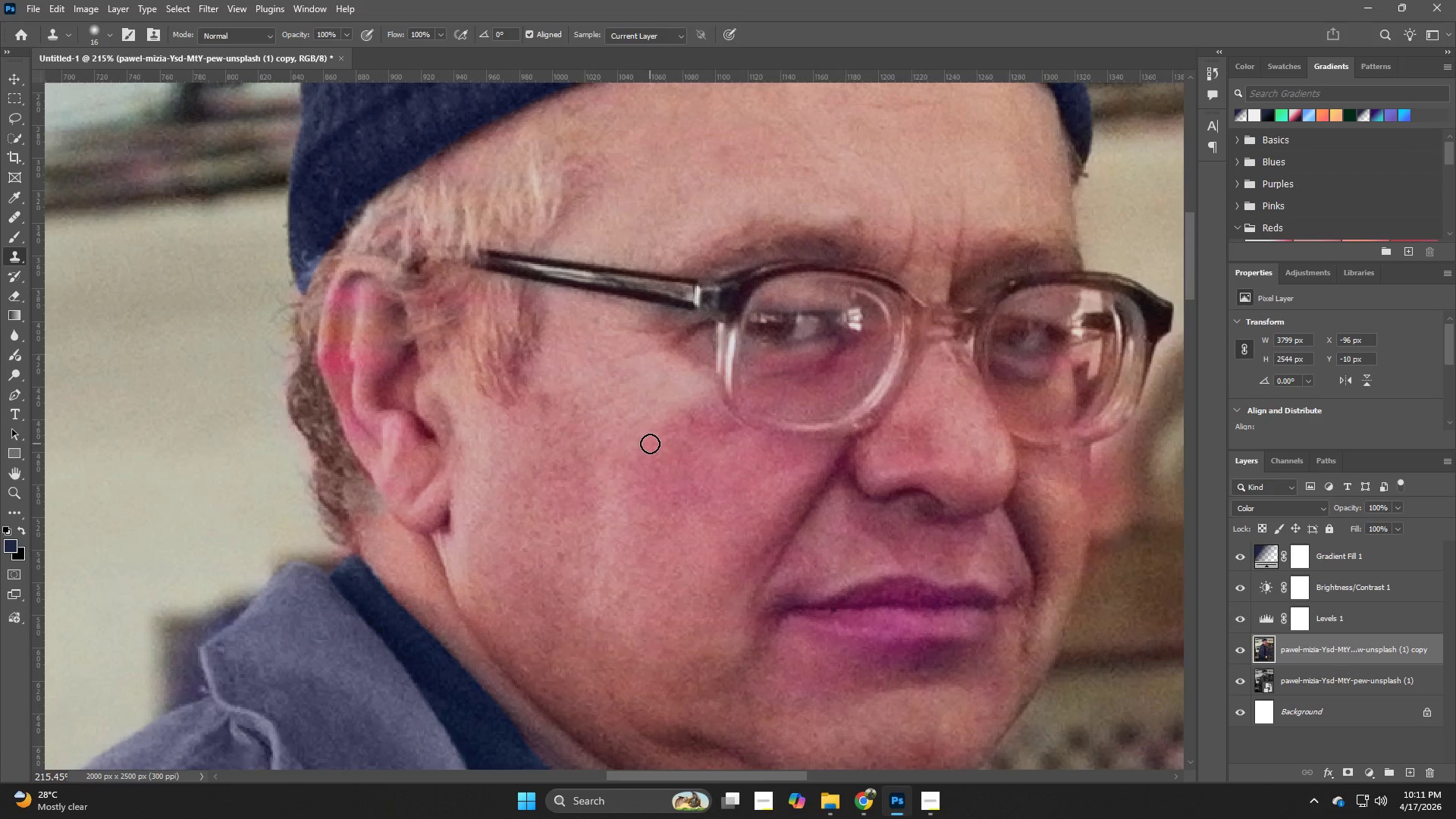 
hold_key(key=Z, duration=1.05)
 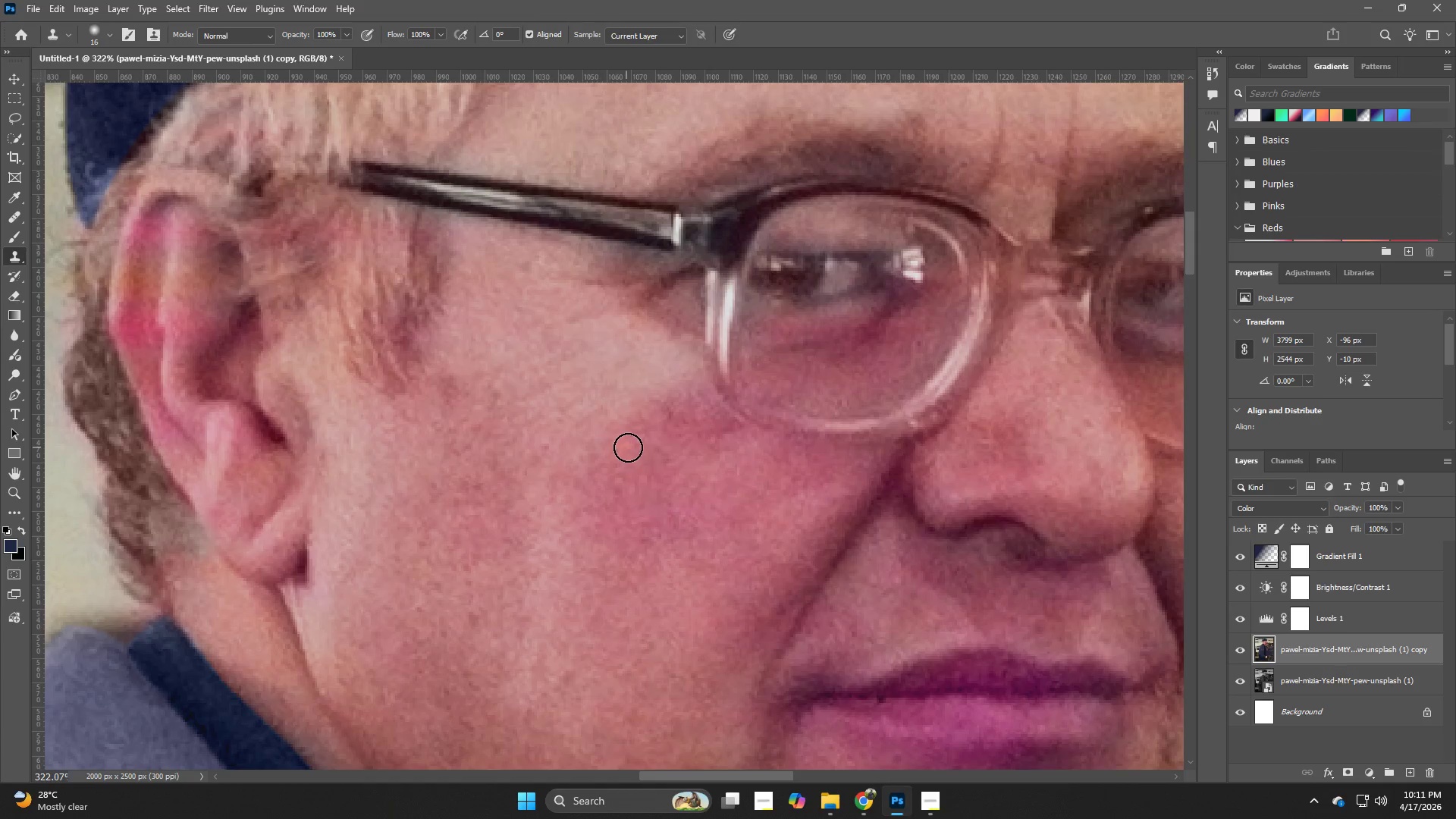 
left_click_drag(start_coordinate=[738, 431], to_coordinate=[769, 442])
 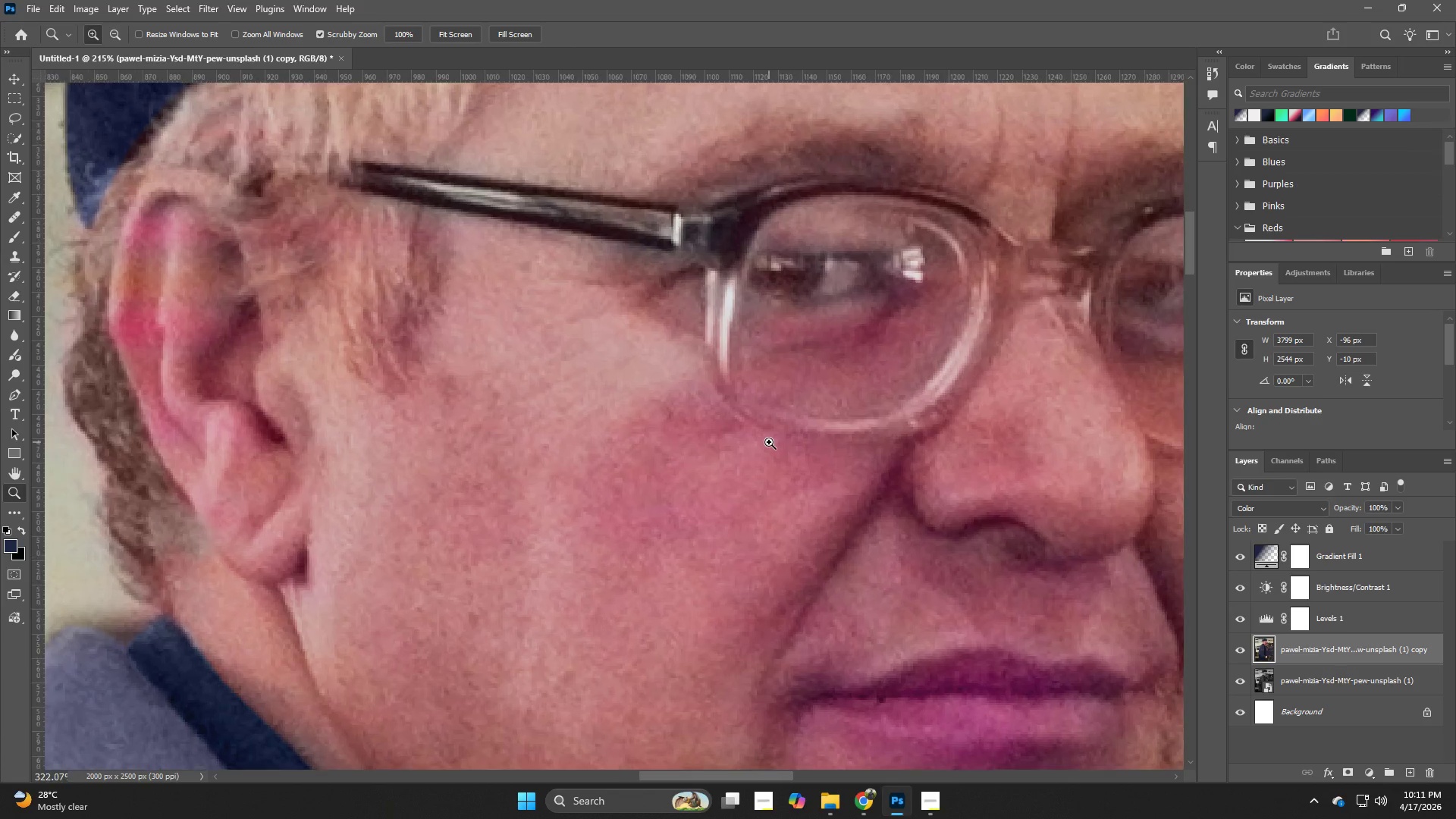 
hold_key(key=Z, duration=8.22)
 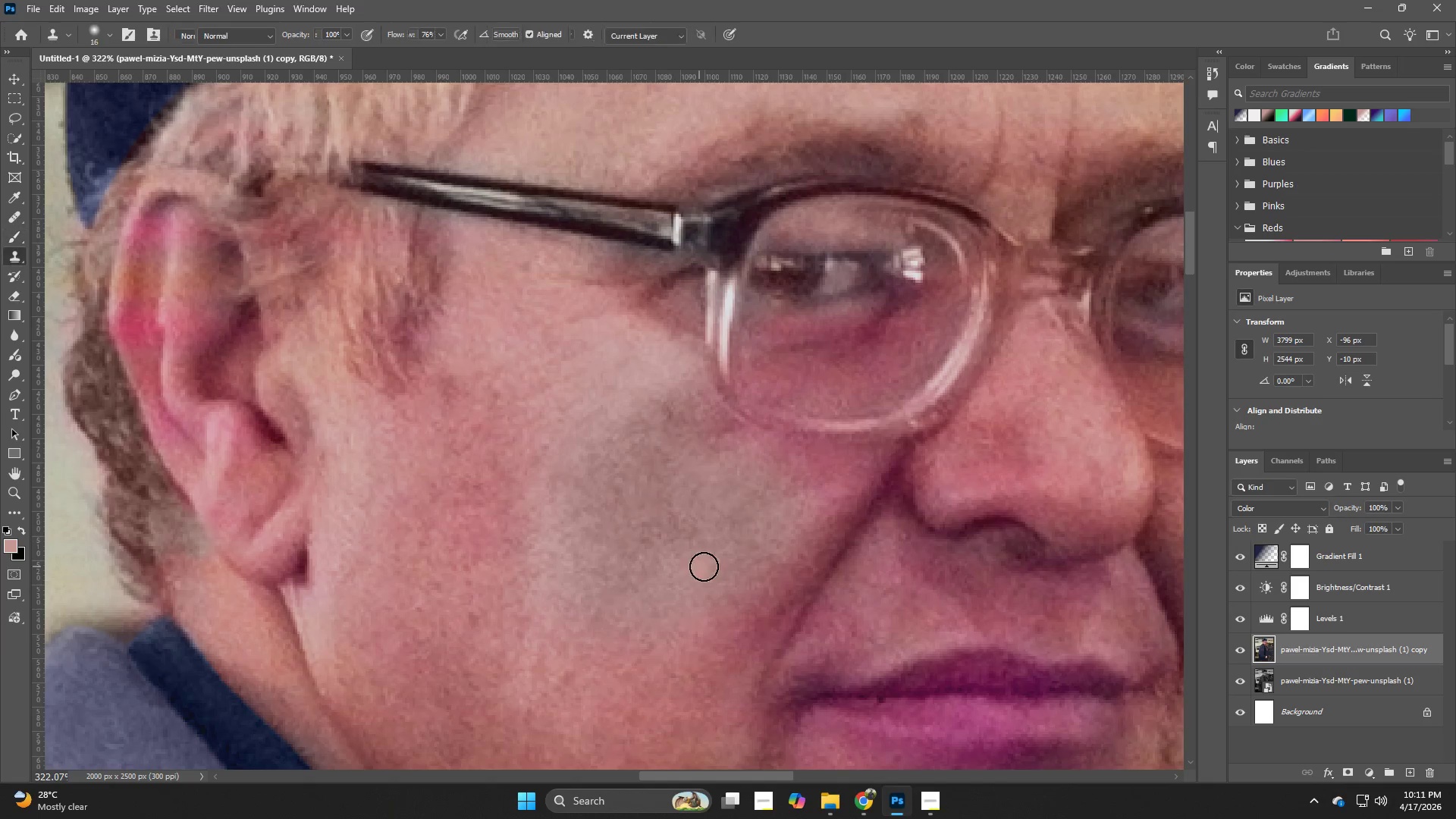 
hold_key(key=B, duration=1.7)
 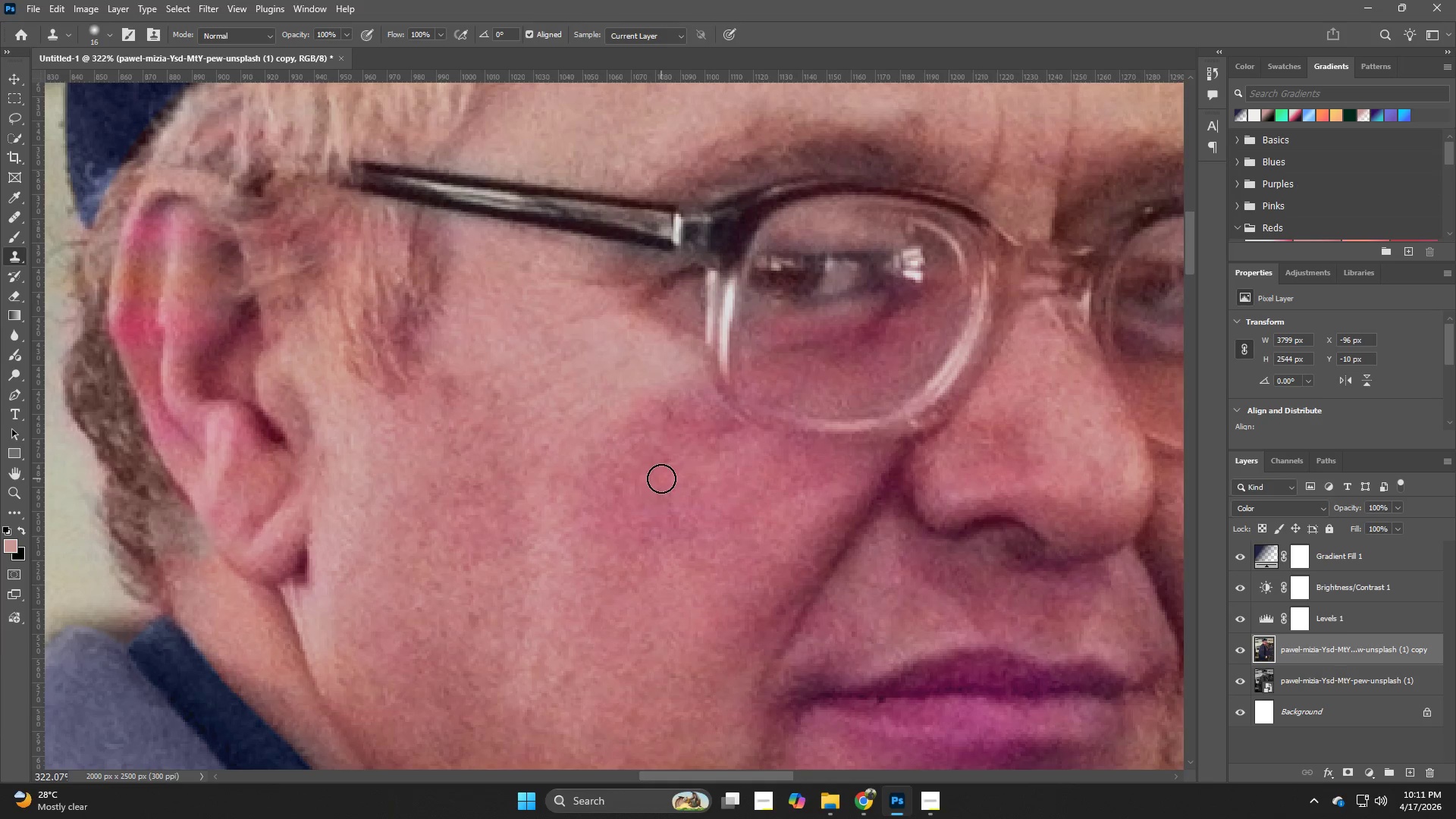 
hold_key(key=AltLeft, duration=1.34)
left_click([633, 373])
 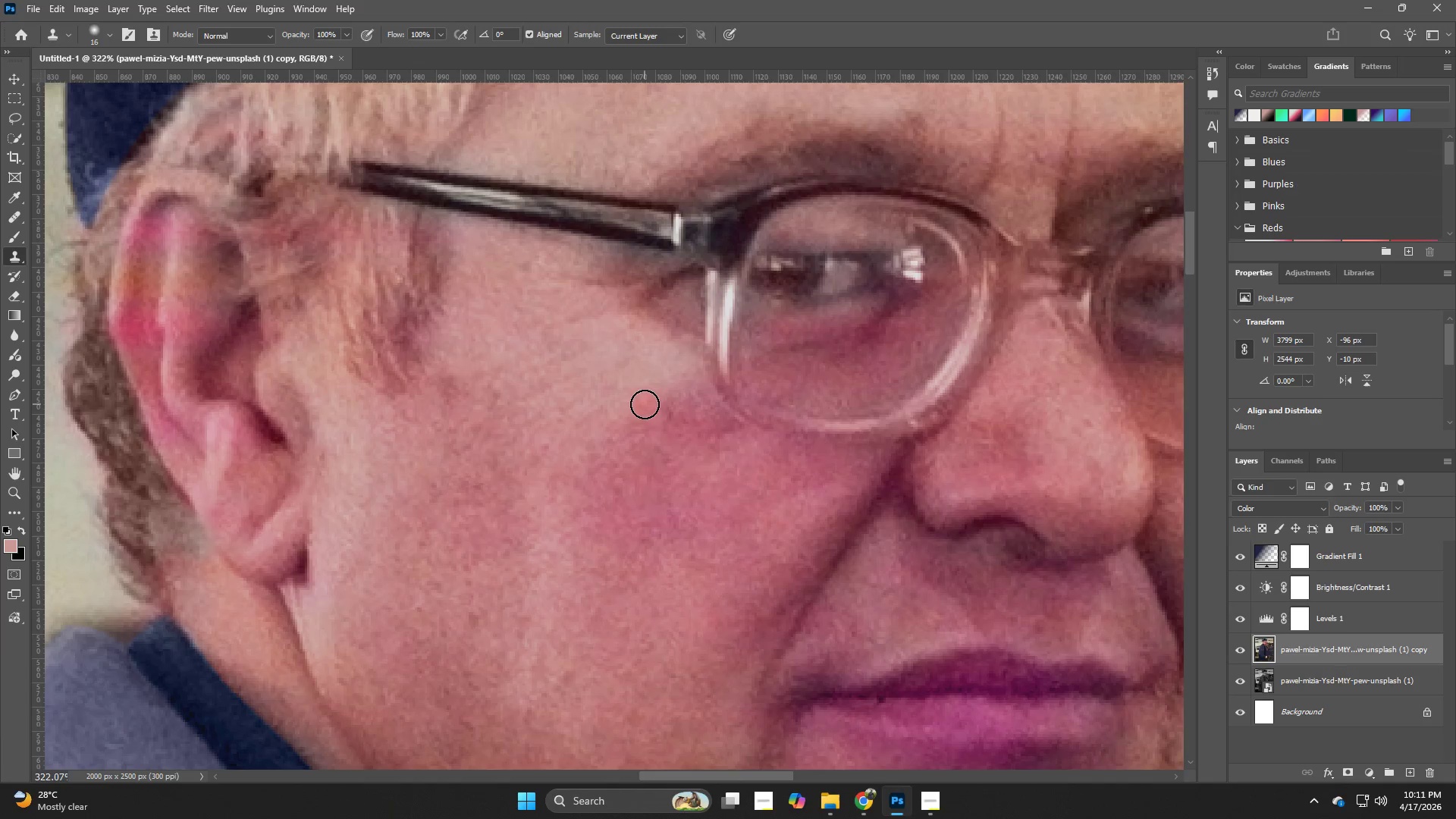 
left_click_drag(start_coordinate=[645, 404], to_coordinate=[661, 479])
 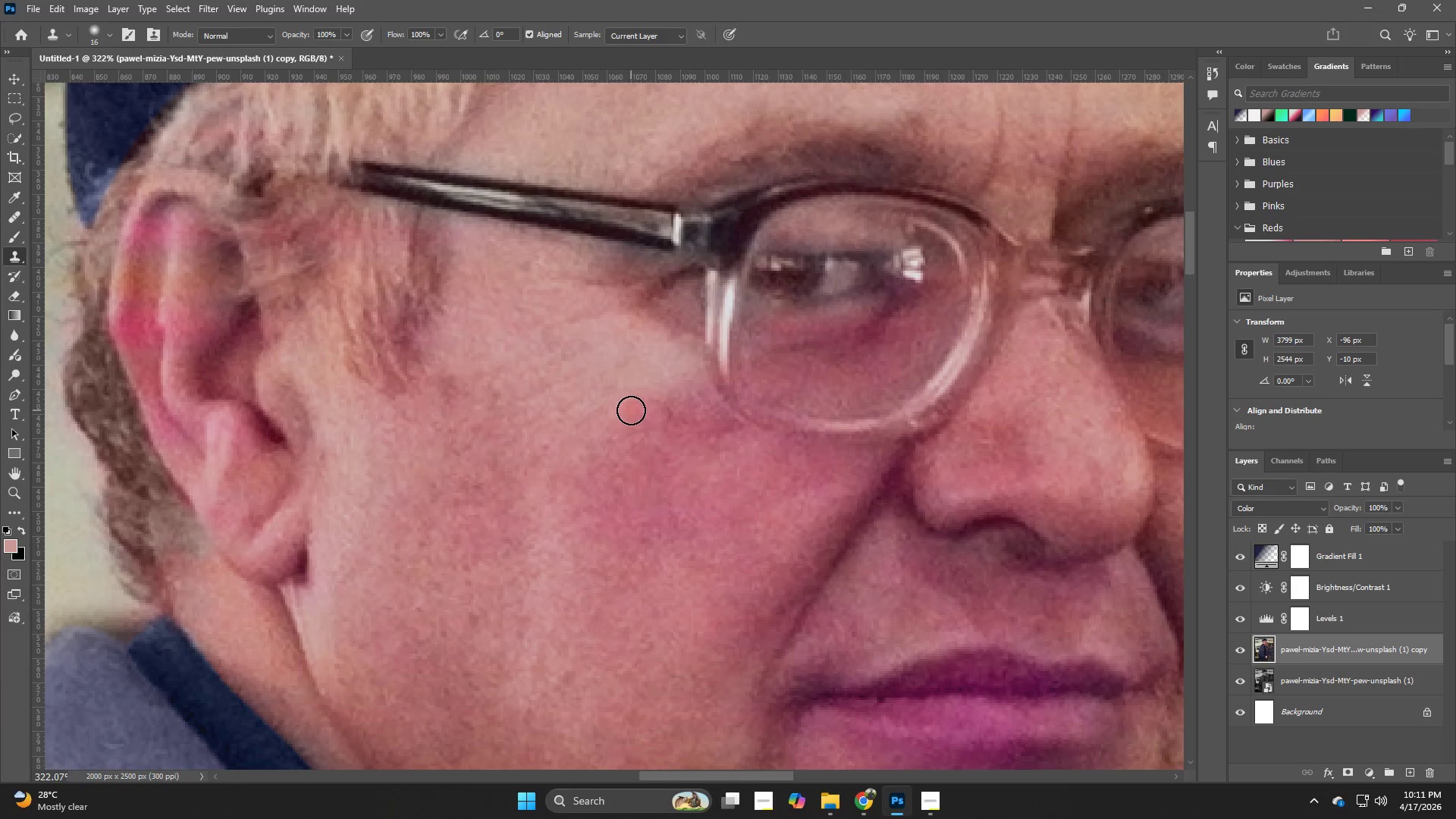 
hold_key(key=B, duration=1.39)
 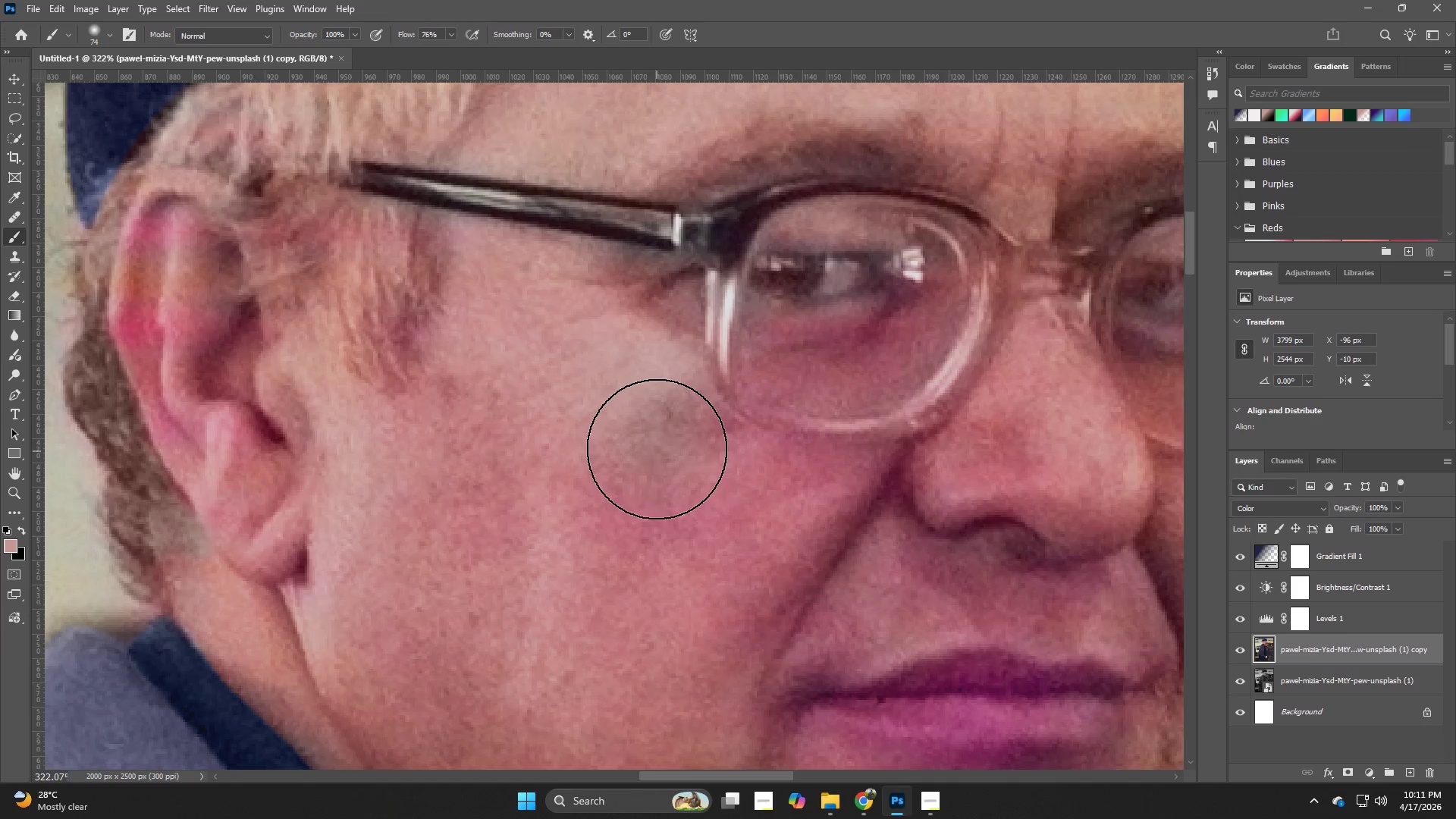 
hold_key(key=AltLeft, duration=1.16)
left_click([644, 369])
 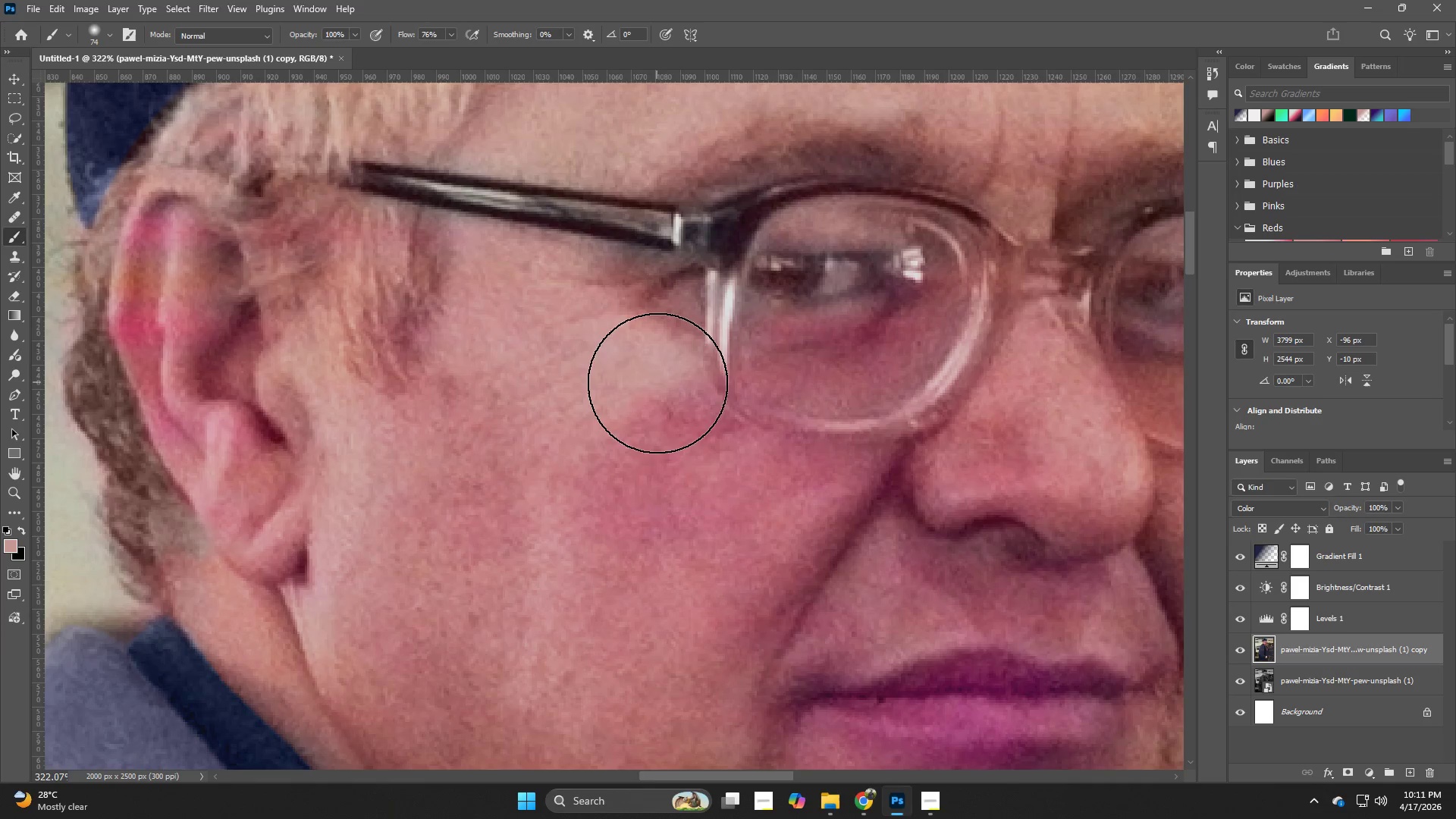 
left_click_drag(start_coordinate=[658, 392], to_coordinate=[650, 492])
 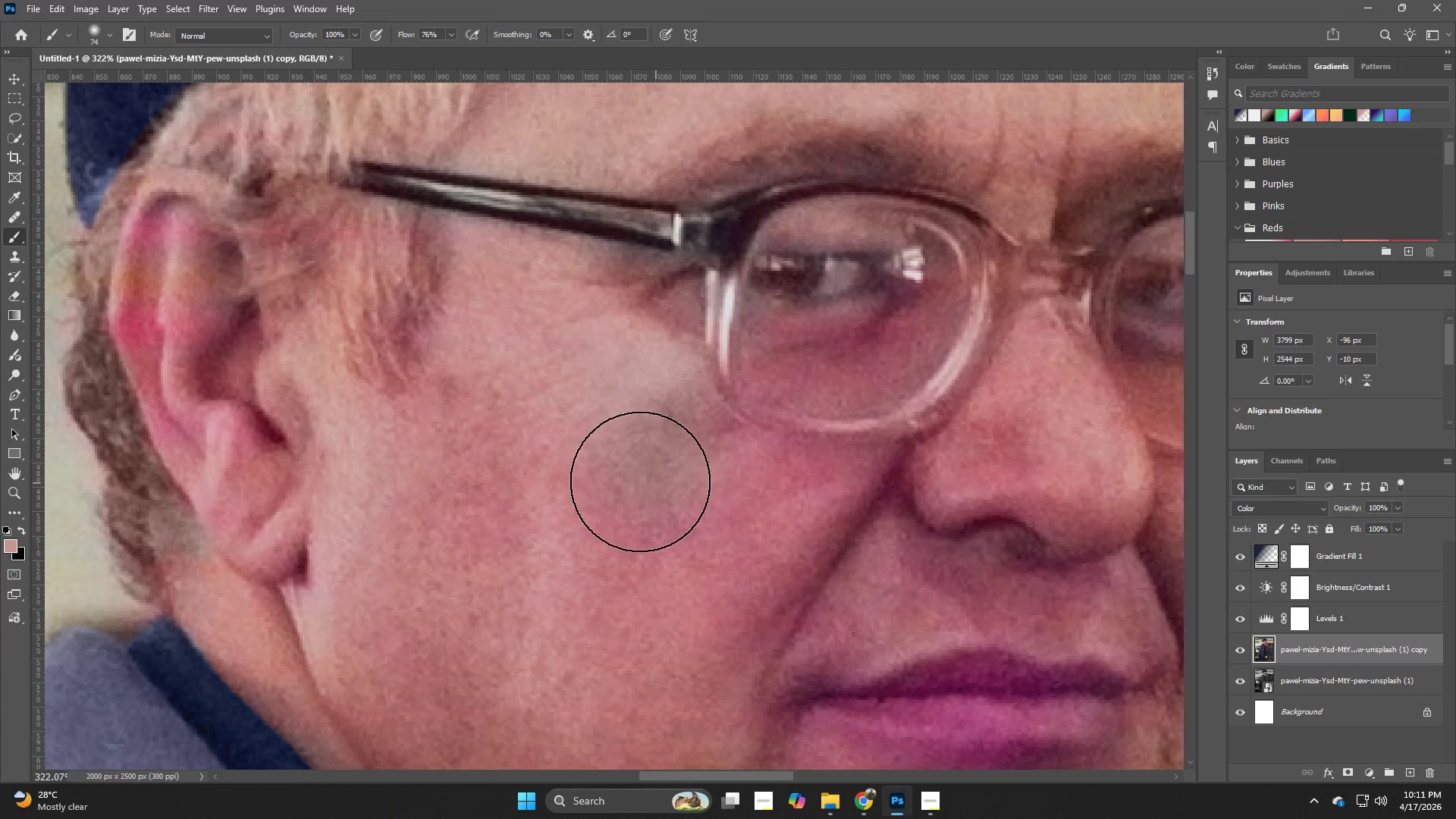 
left_click_drag(start_coordinate=[604, 444], to_coordinate=[759, 496])
 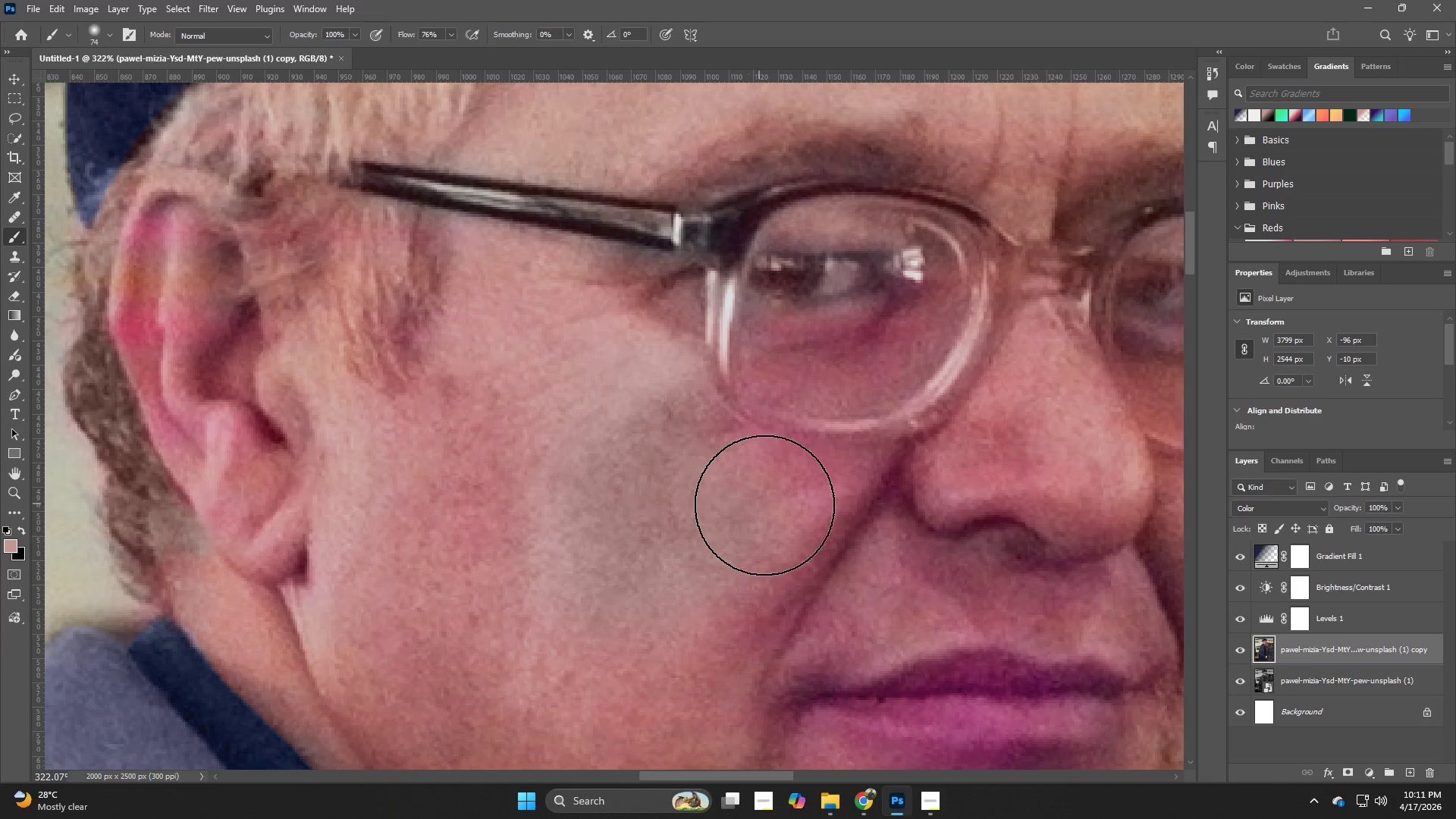 
hold_key(key=Z, duration=0.41)
 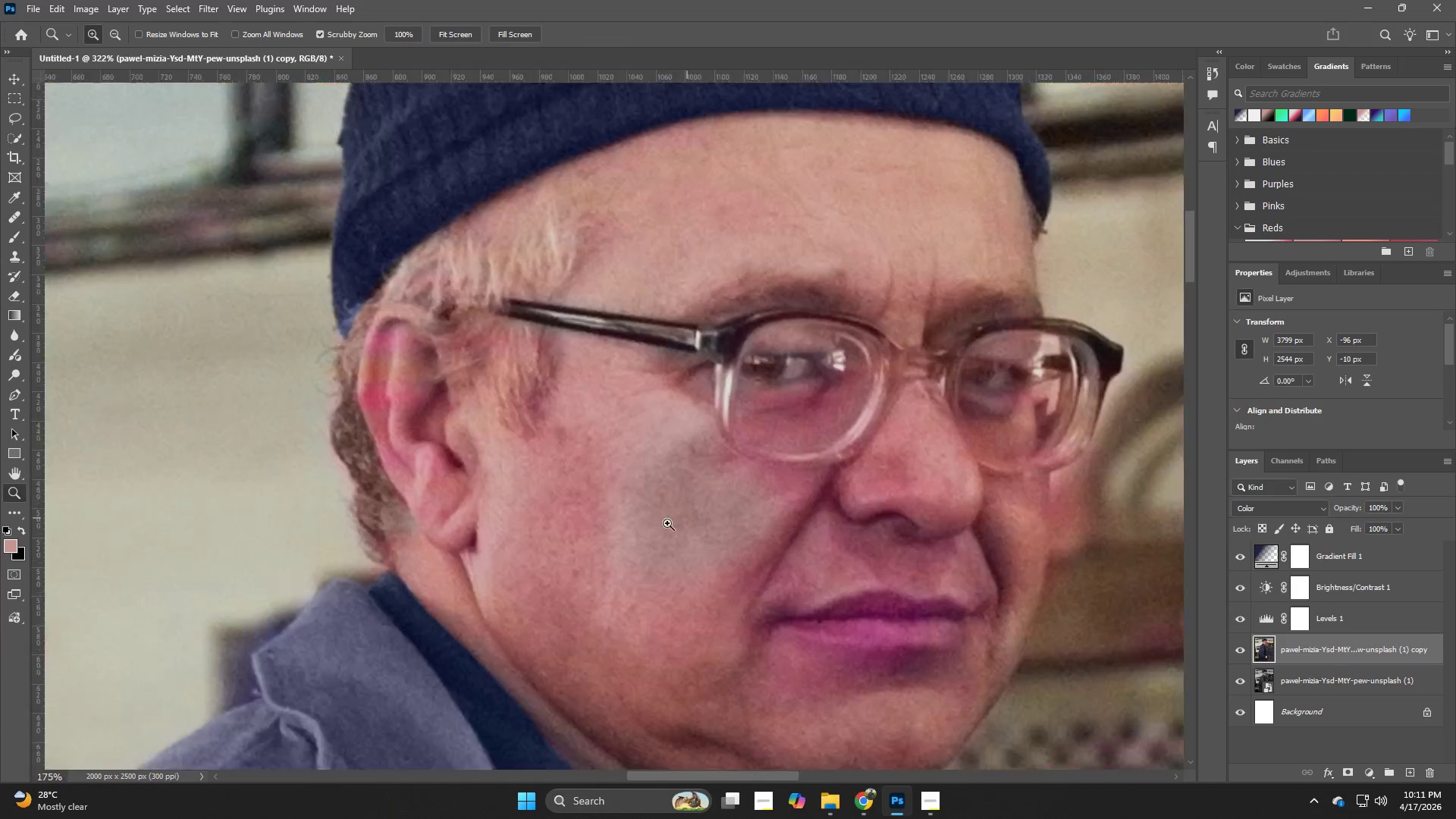 
left_click_drag(start_coordinate=[759, 510], to_coordinate=[664, 541])
 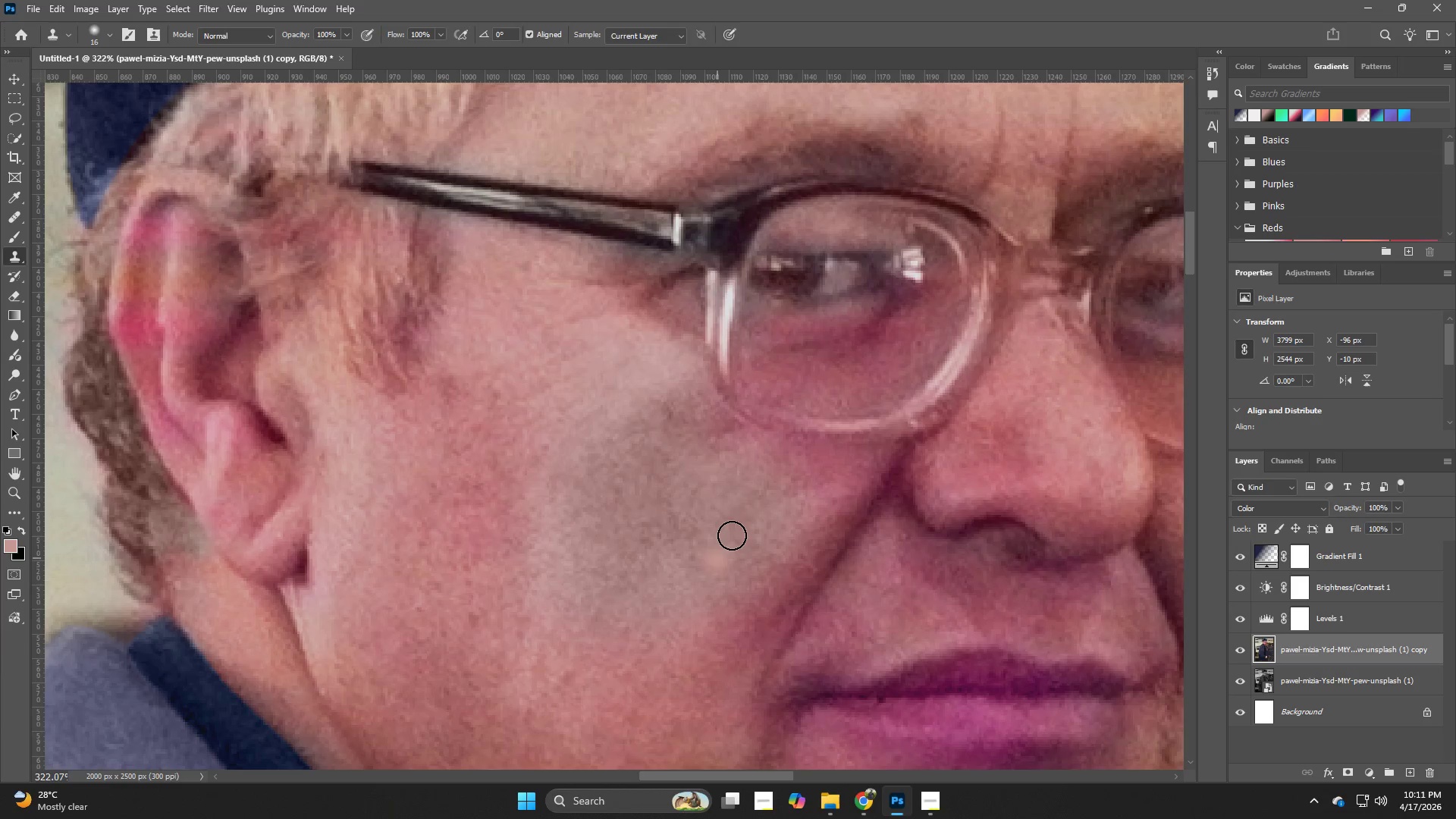 
hold_key(key=Z, duration=0.41)
 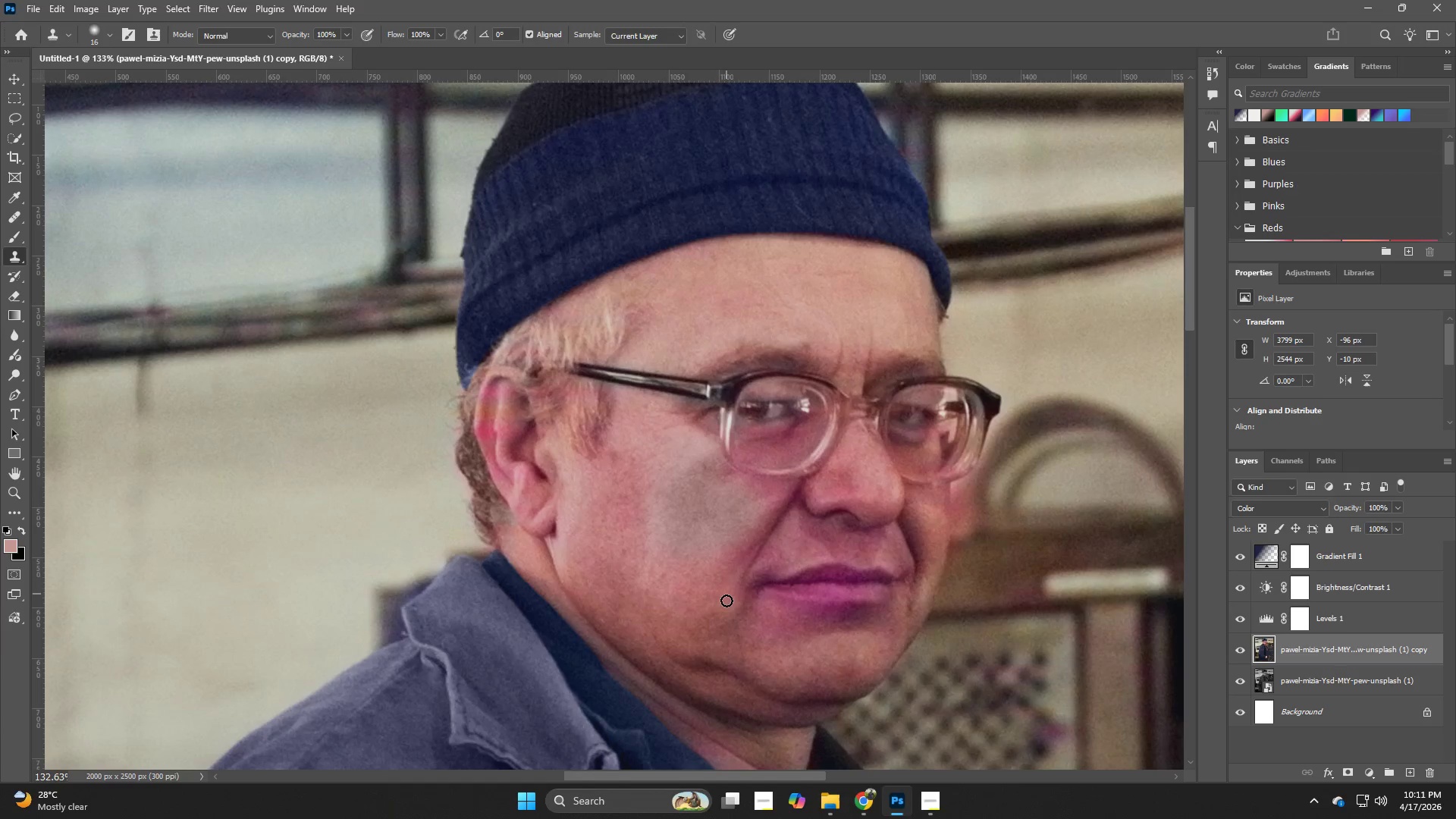 
left_click_drag(start_coordinate=[730, 504], to_coordinate=[667, 523])
 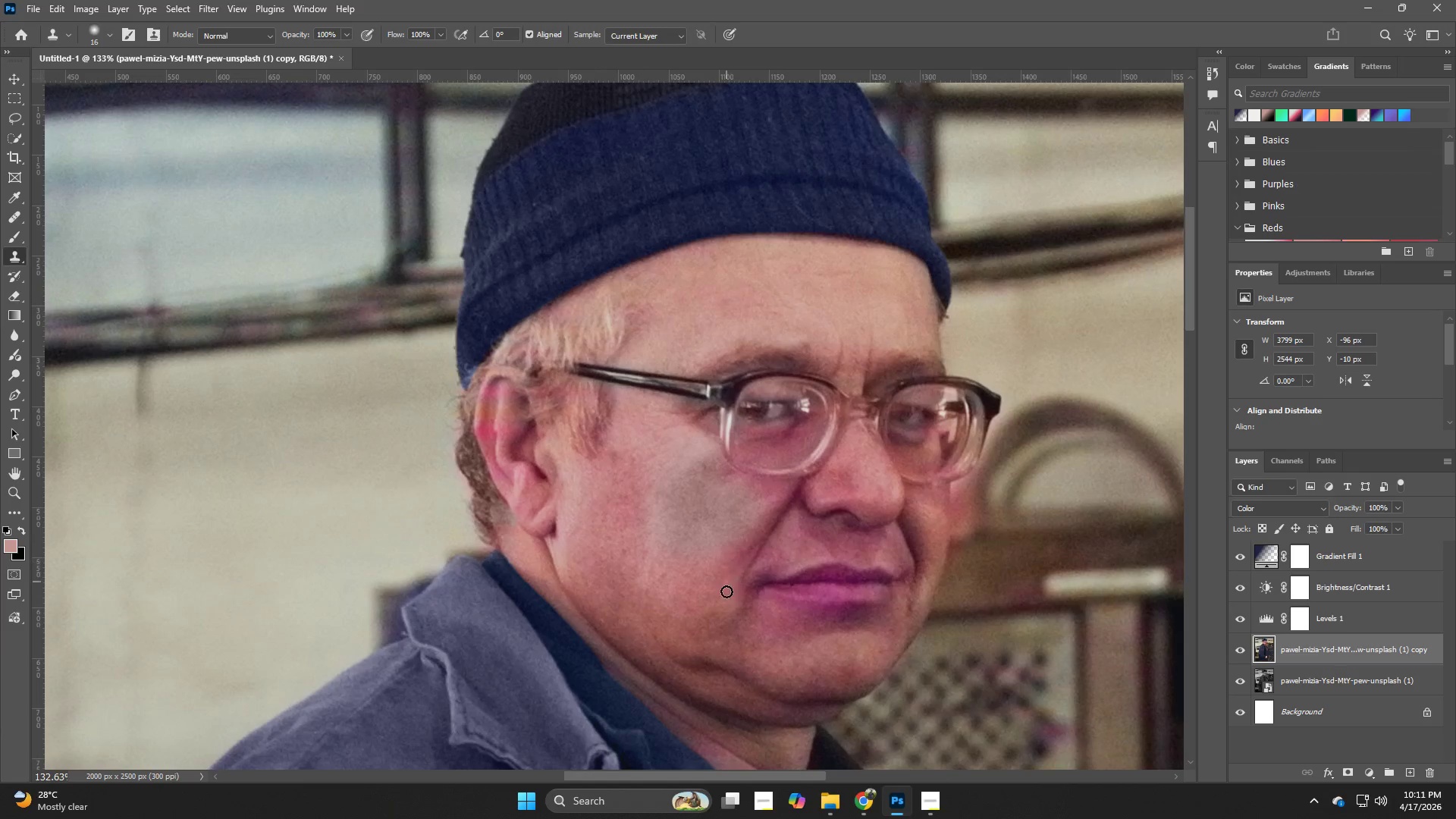 
key(Control+Z)
 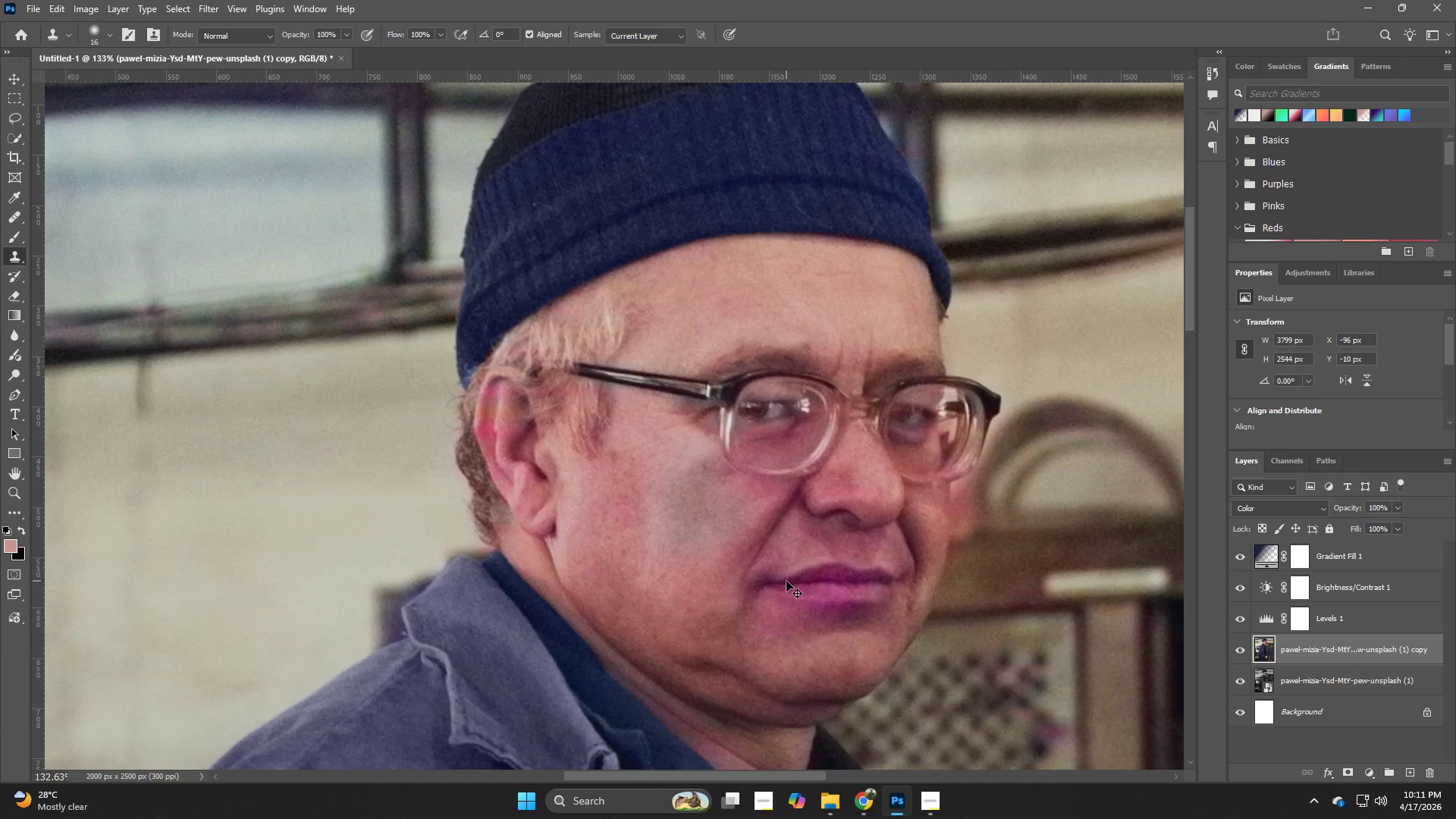 
key(Control+Z)
 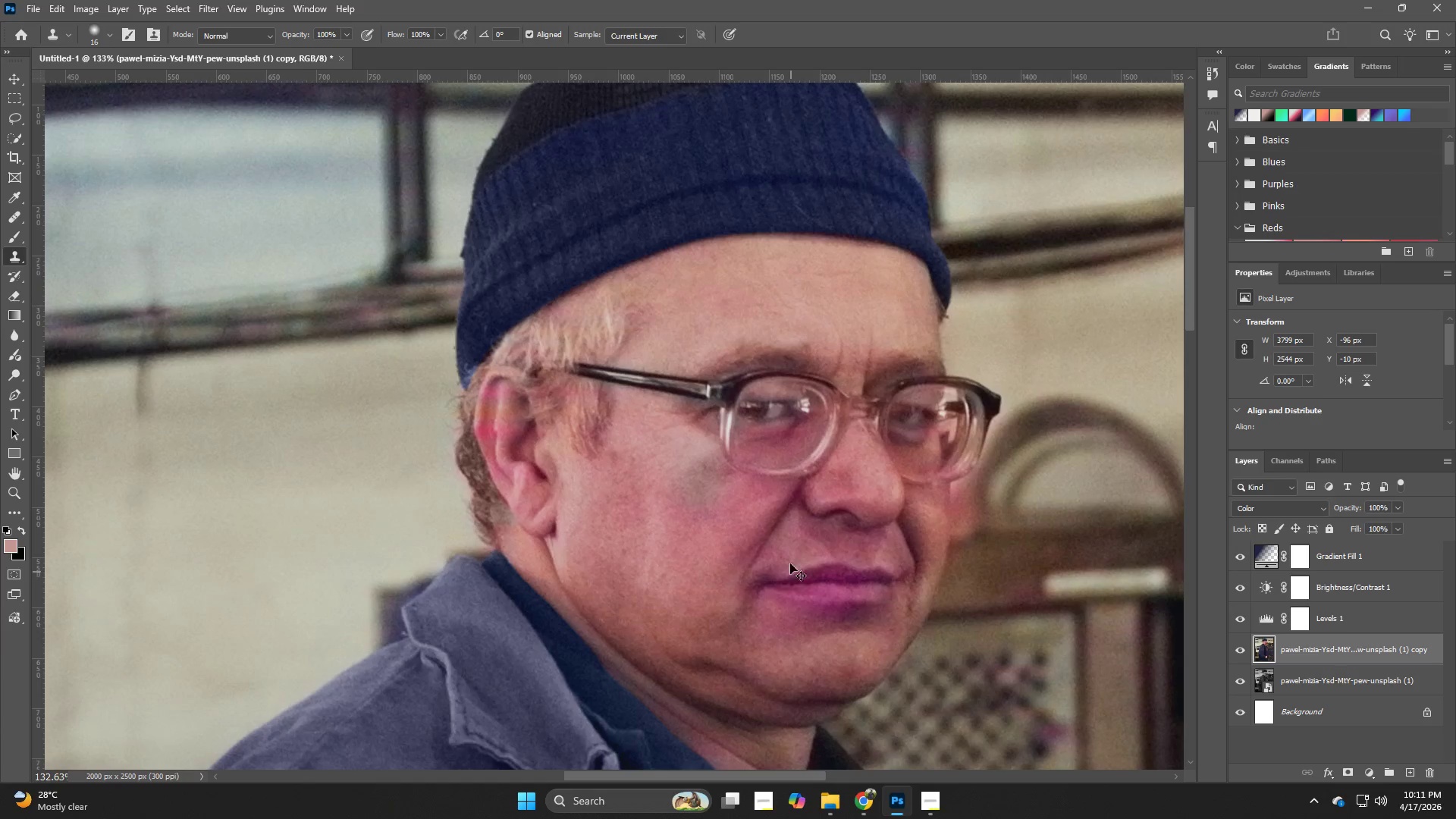 
key(Control+Z)
 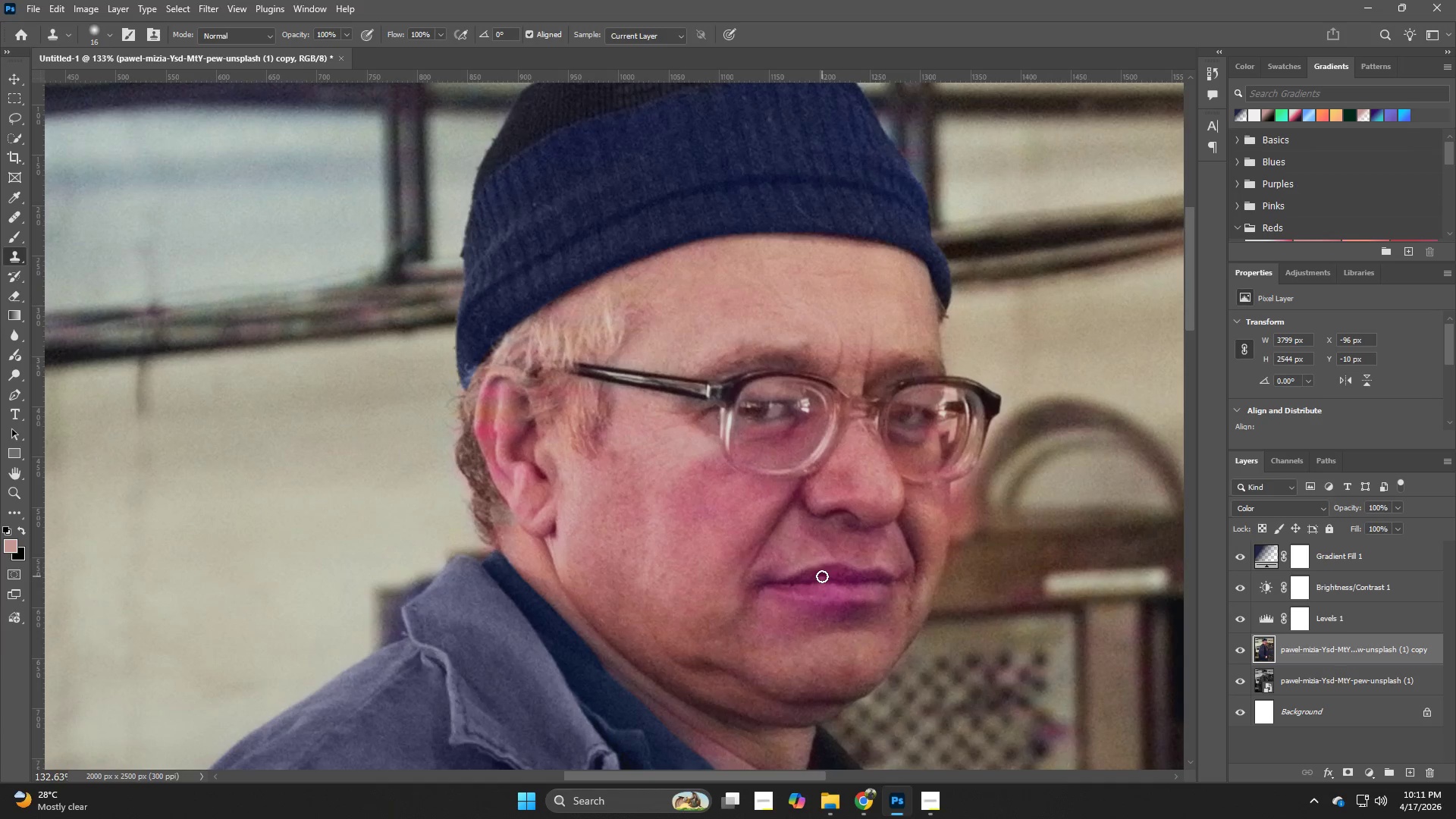 
key(Z)
 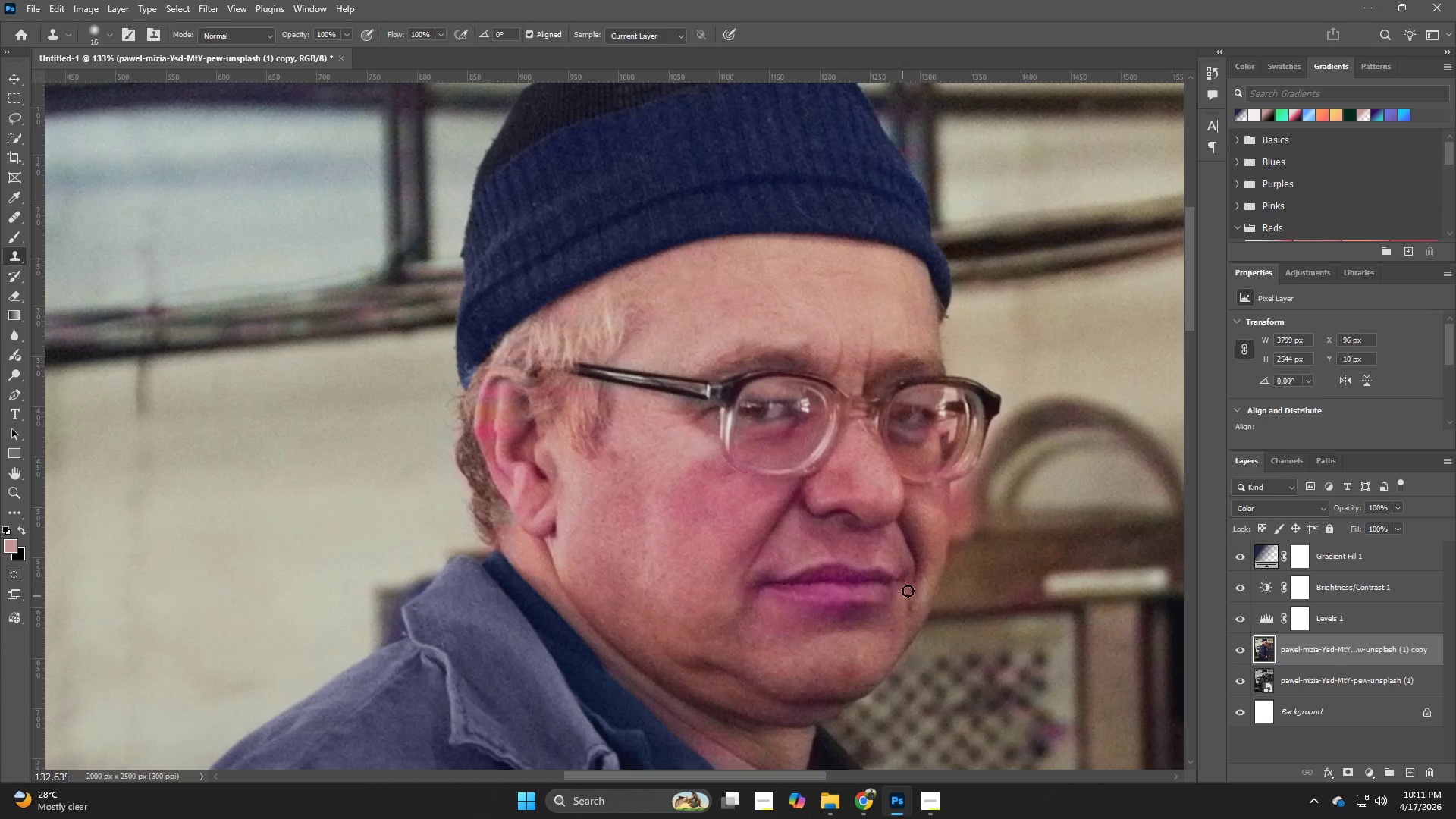 
left_click_drag(start_coordinate=[908, 585], to_coordinate=[879, 595])
 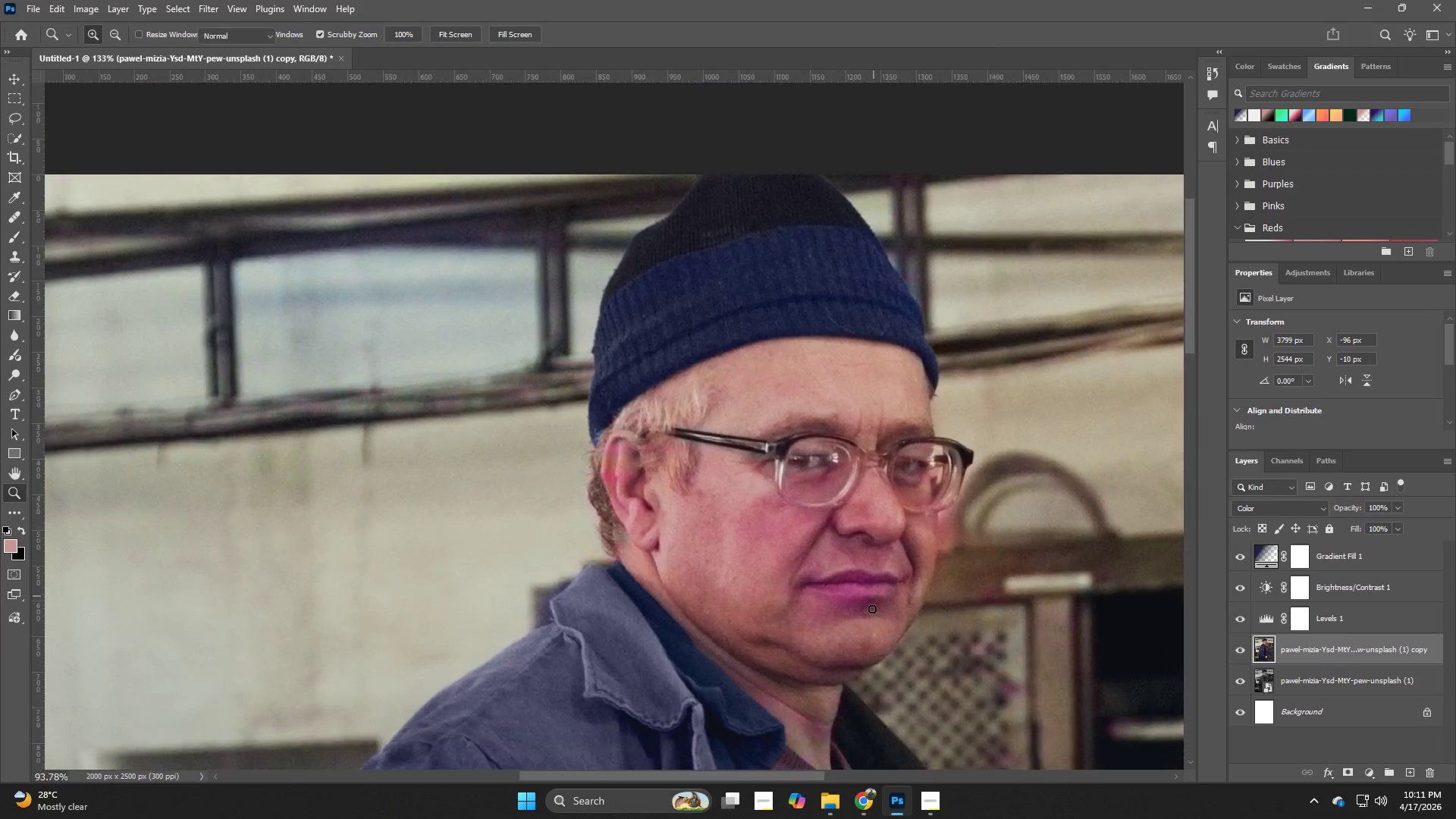 
hold_key(key=Space, duration=0.55)
 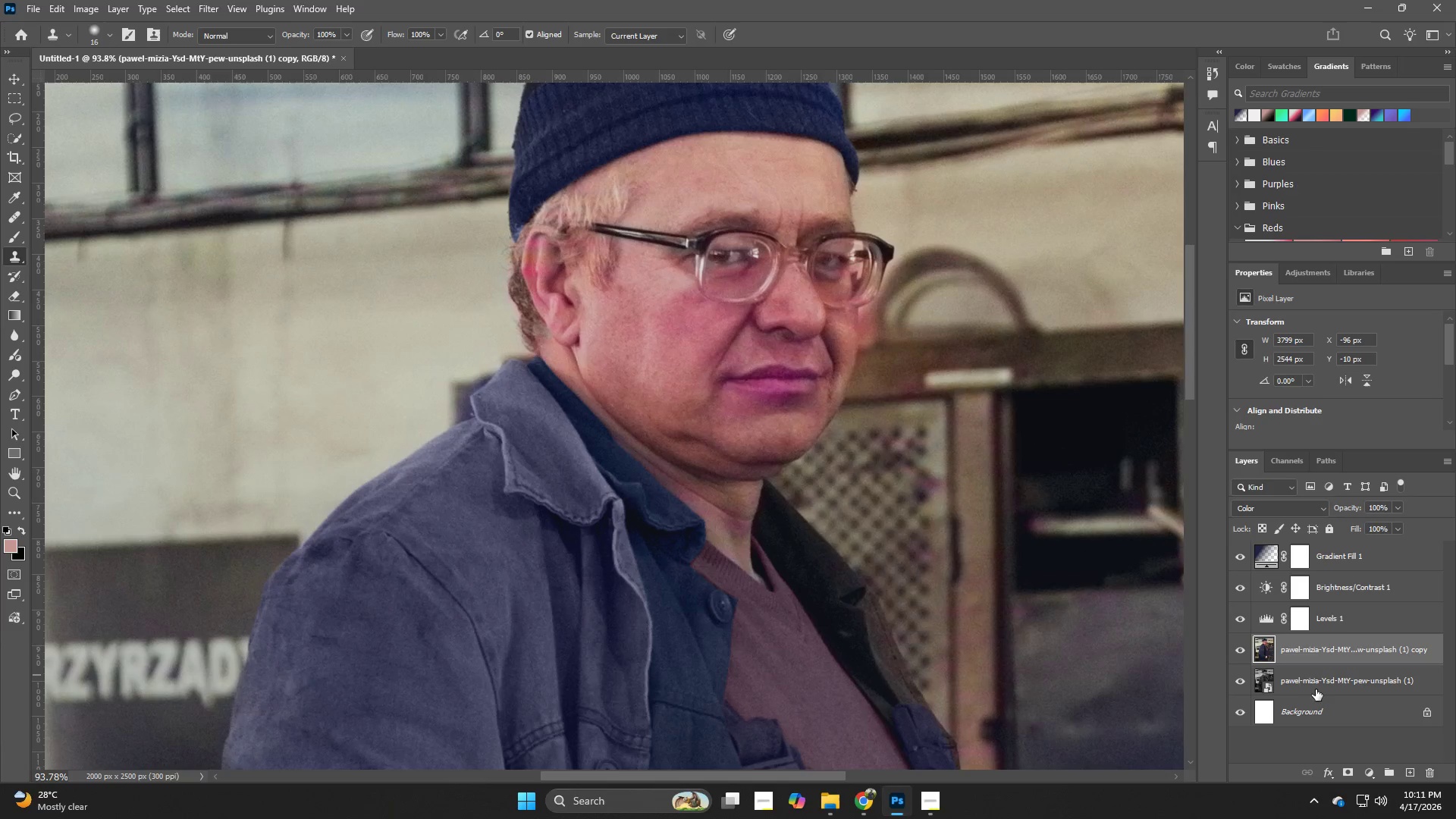 
left_click_drag(start_coordinate=[873, 617], to_coordinate=[793, 412])
 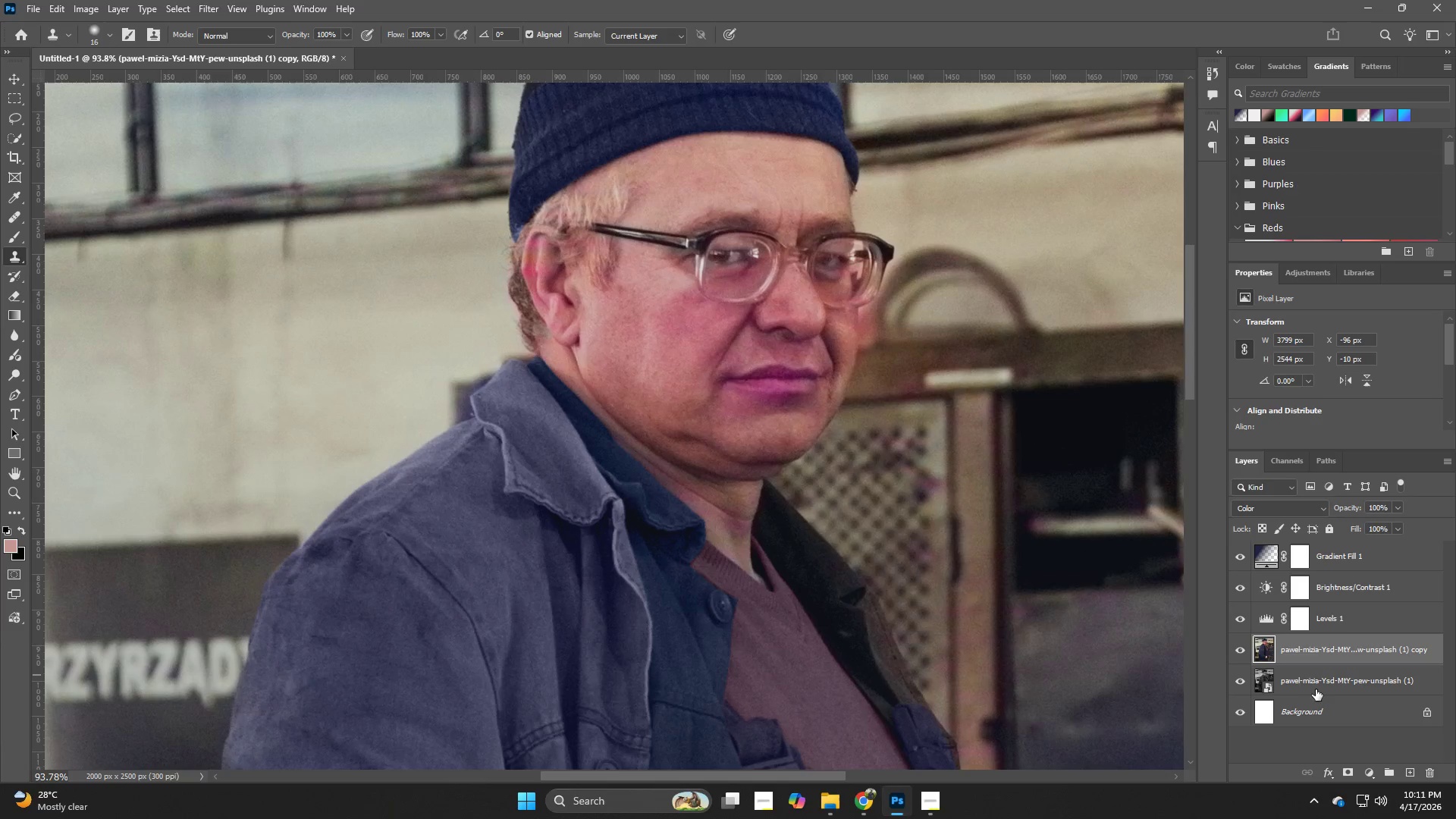 
hold_key(key=Space, duration=7.7)
 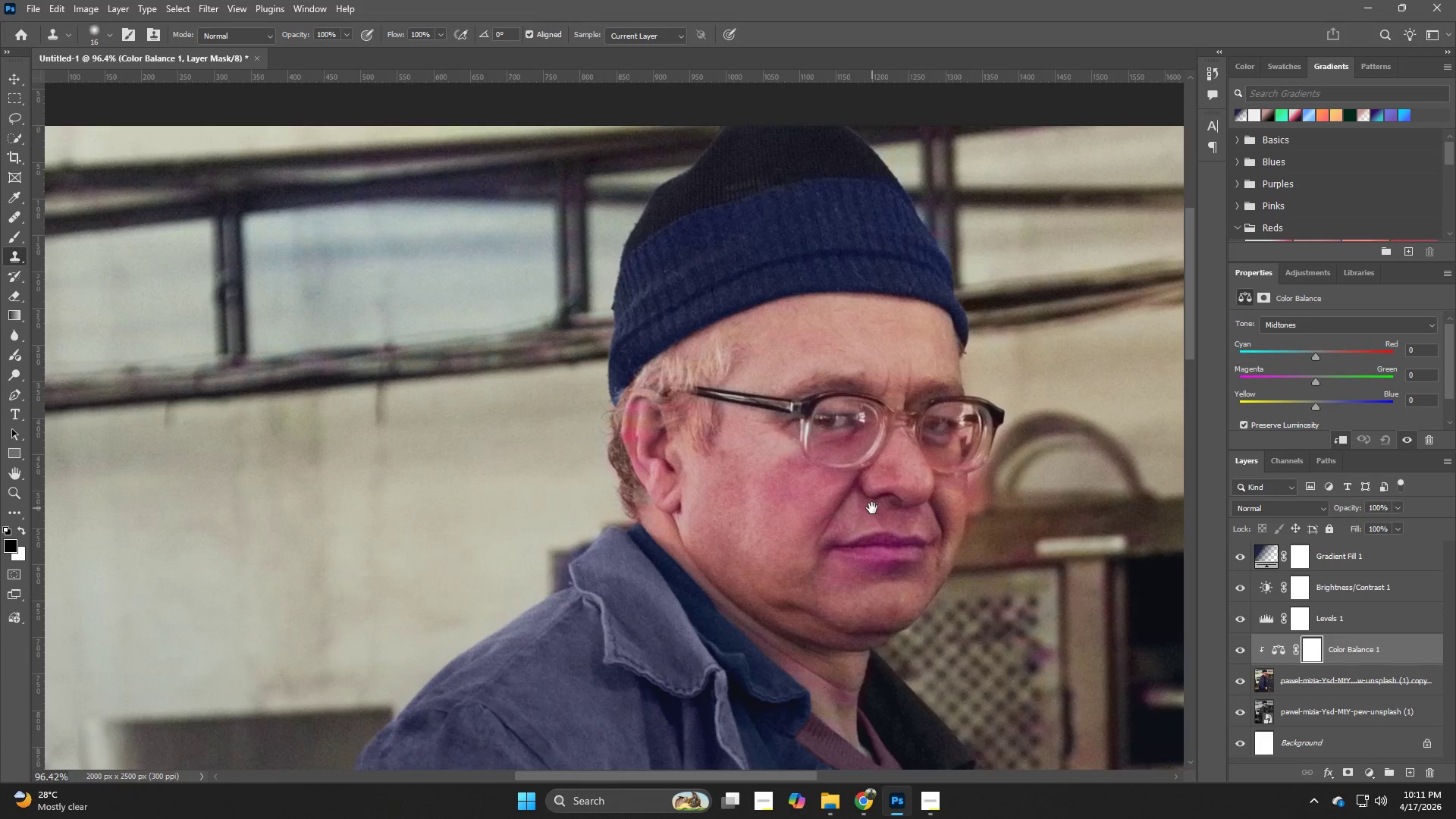 
hold_key(key=Z, duration=0.69)
 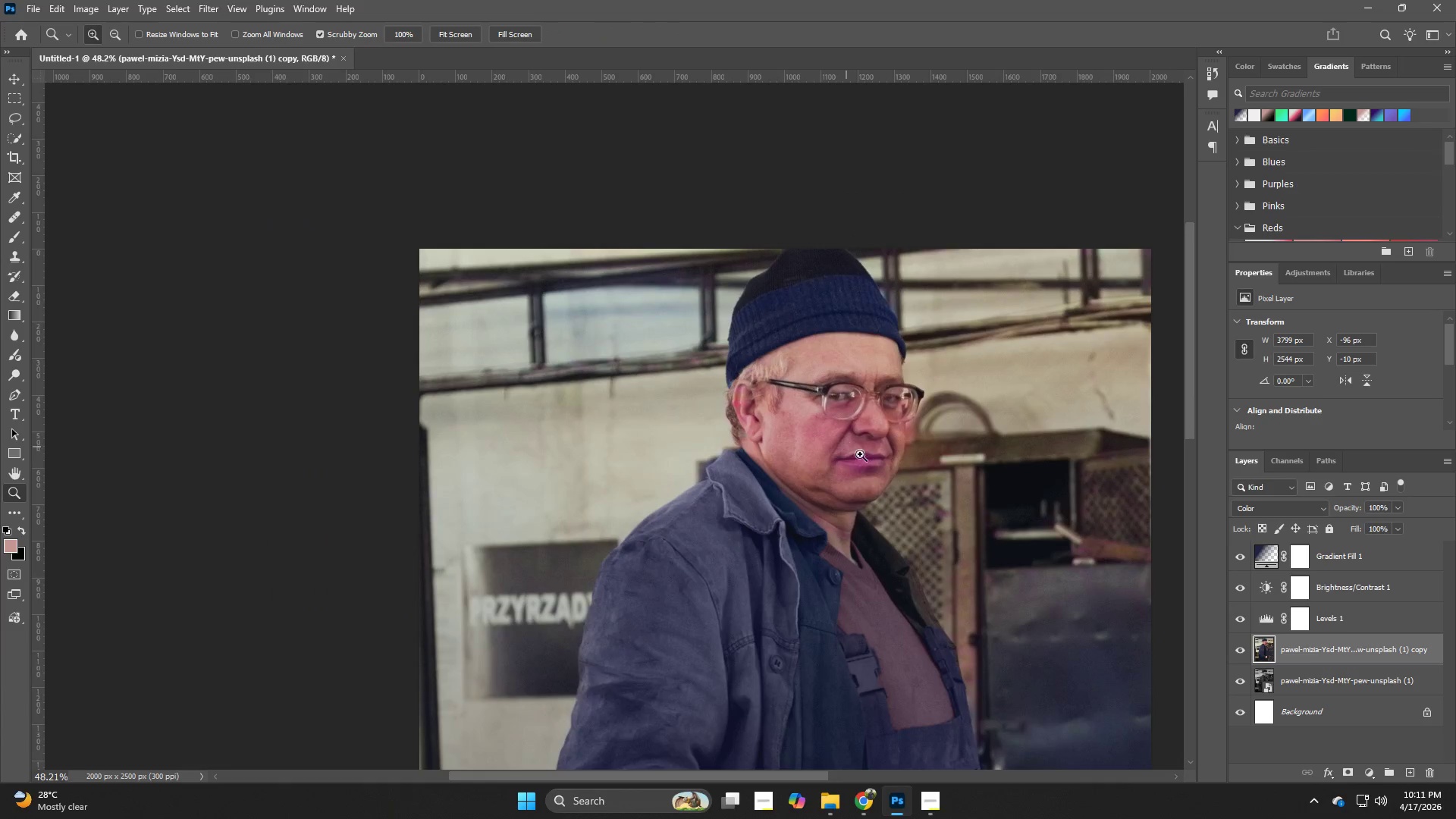 
left_click_drag(start_coordinate=[956, 544], to_coordinate=[904, 560])
 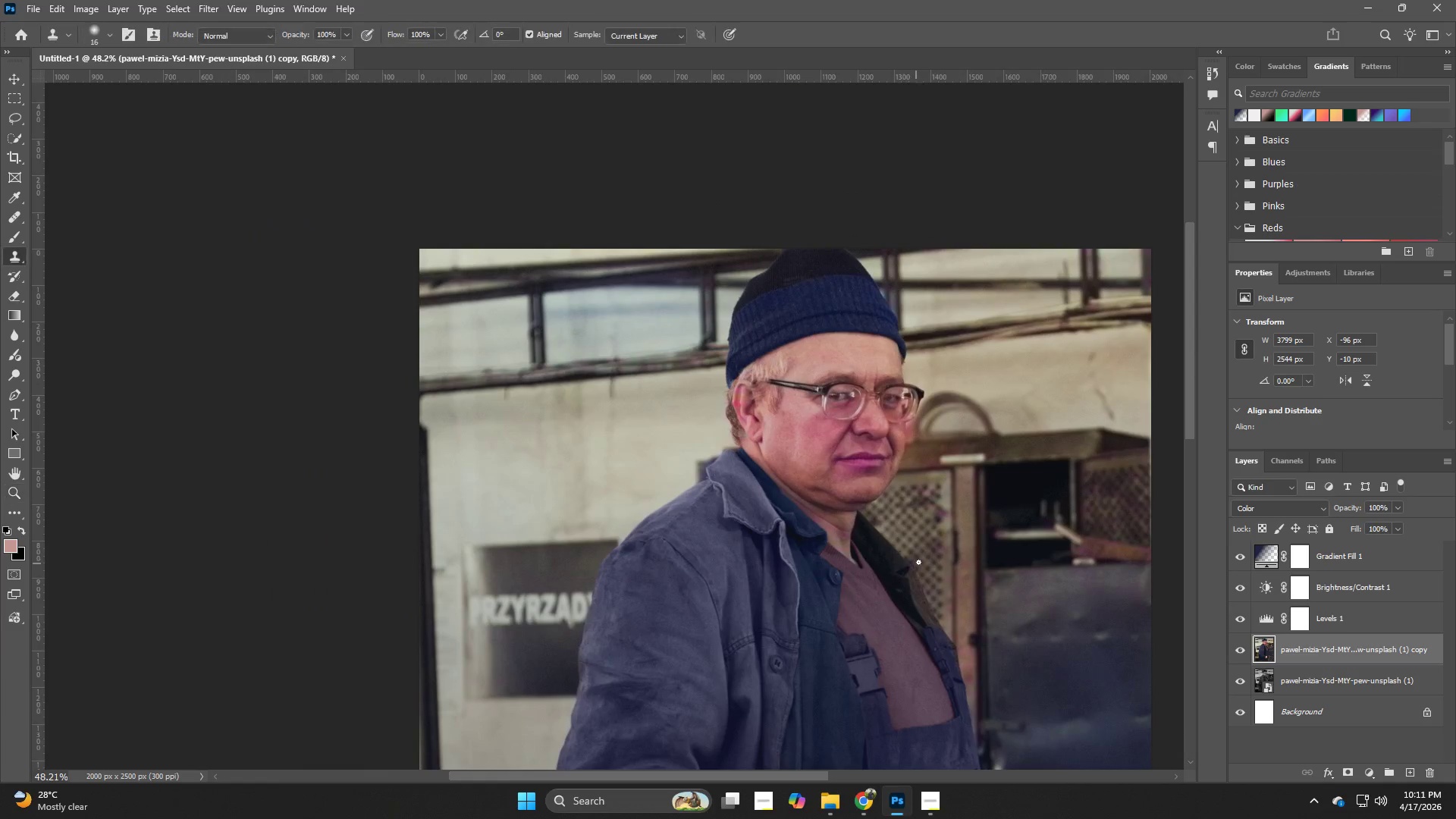 
hold_key(key=Z, duration=0.72)
 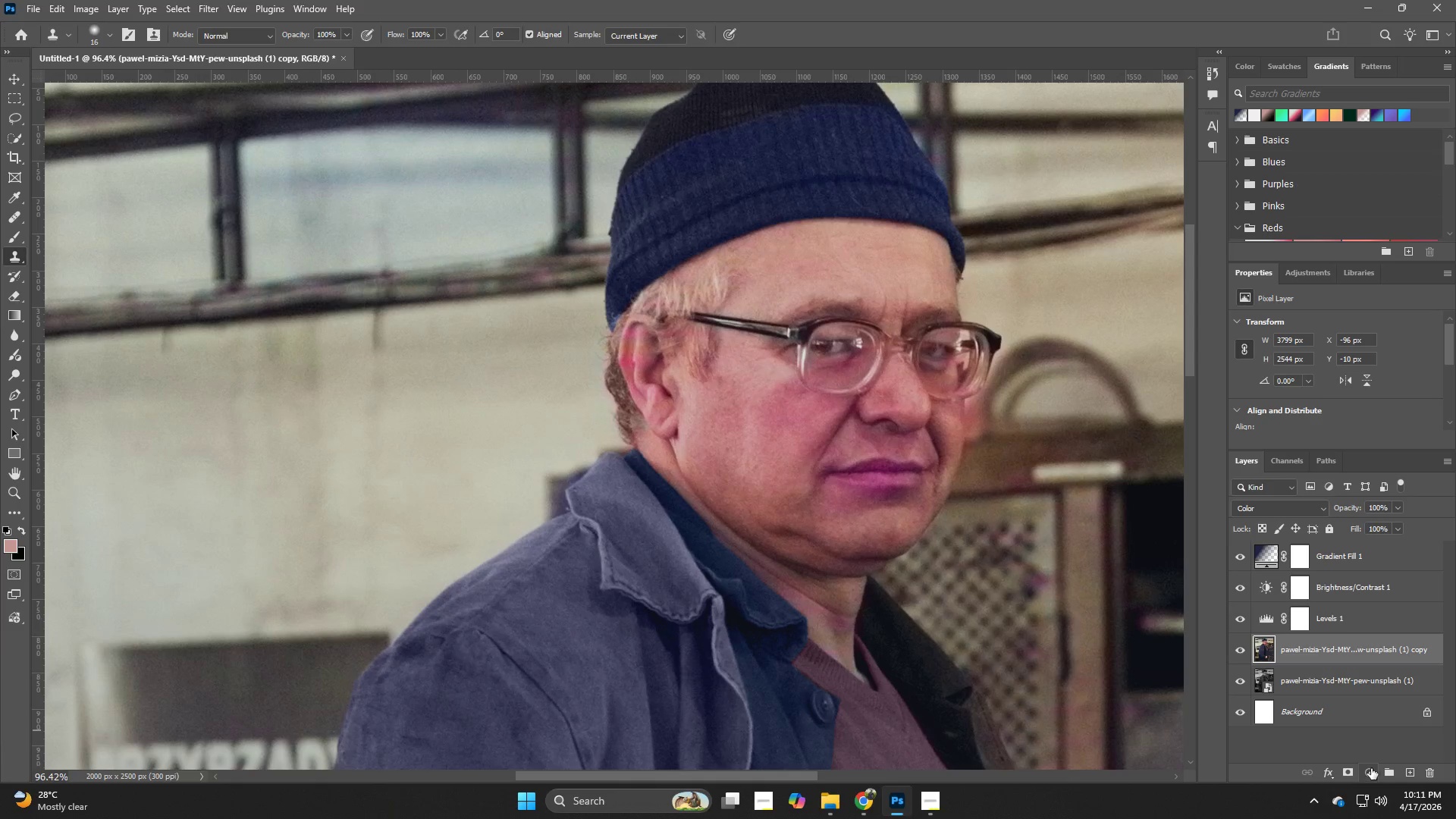 
left_click_drag(start_coordinate=[846, 447], to_coordinate=[893, 479])
 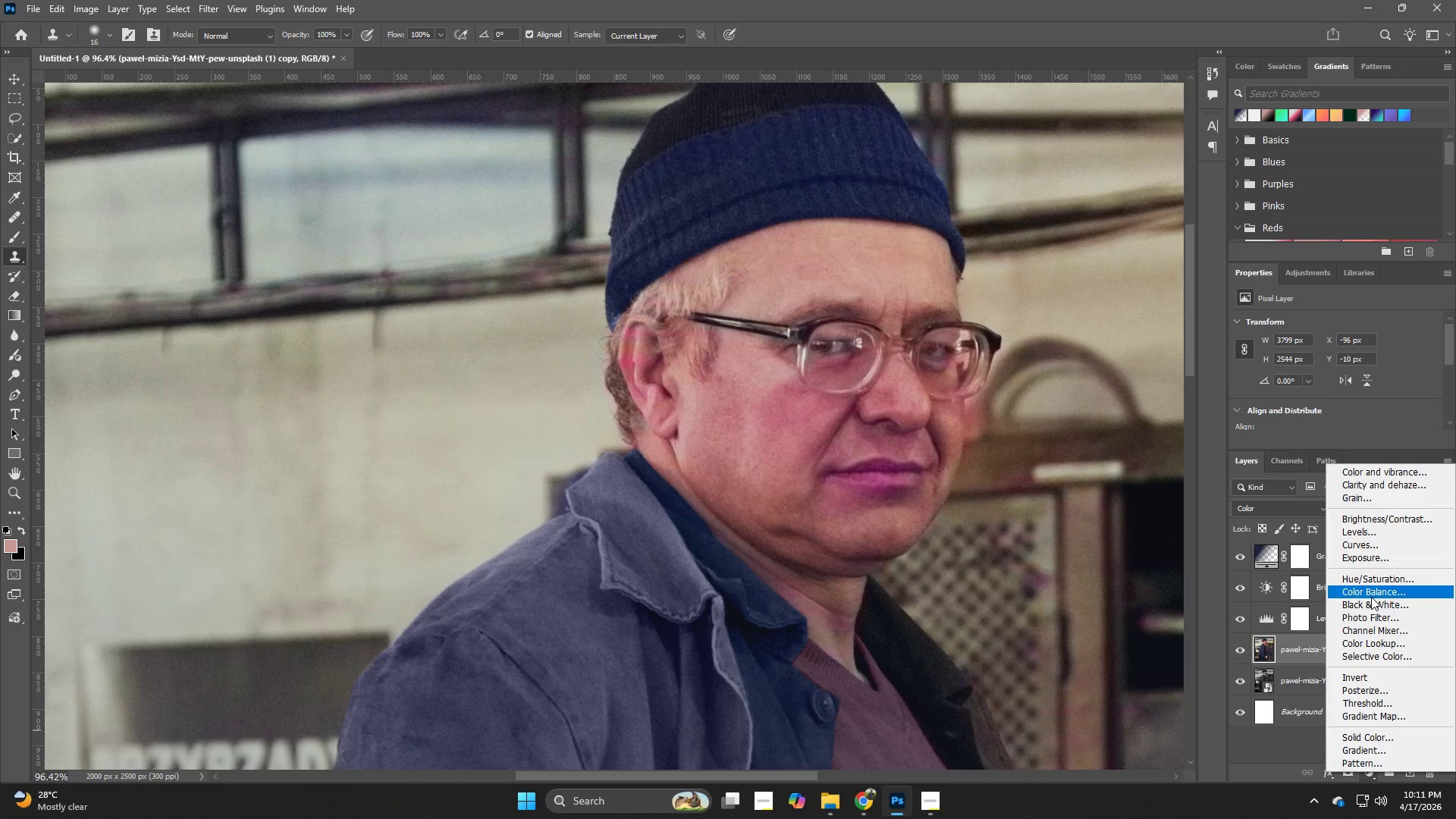 
left_click([1376, 586])
 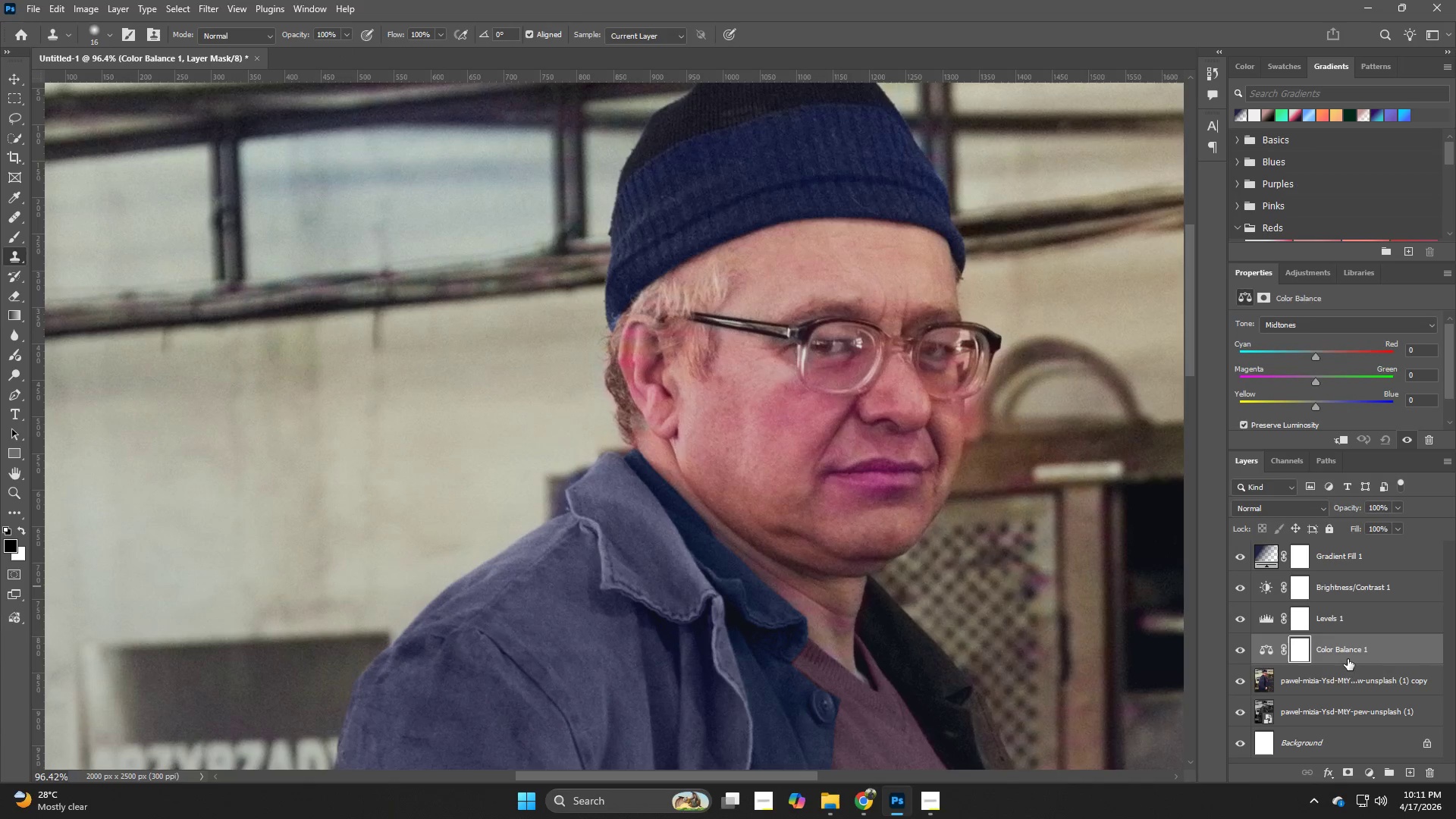 
hold_key(key=AltLeft, duration=0.77)
left_click([1351, 667])
 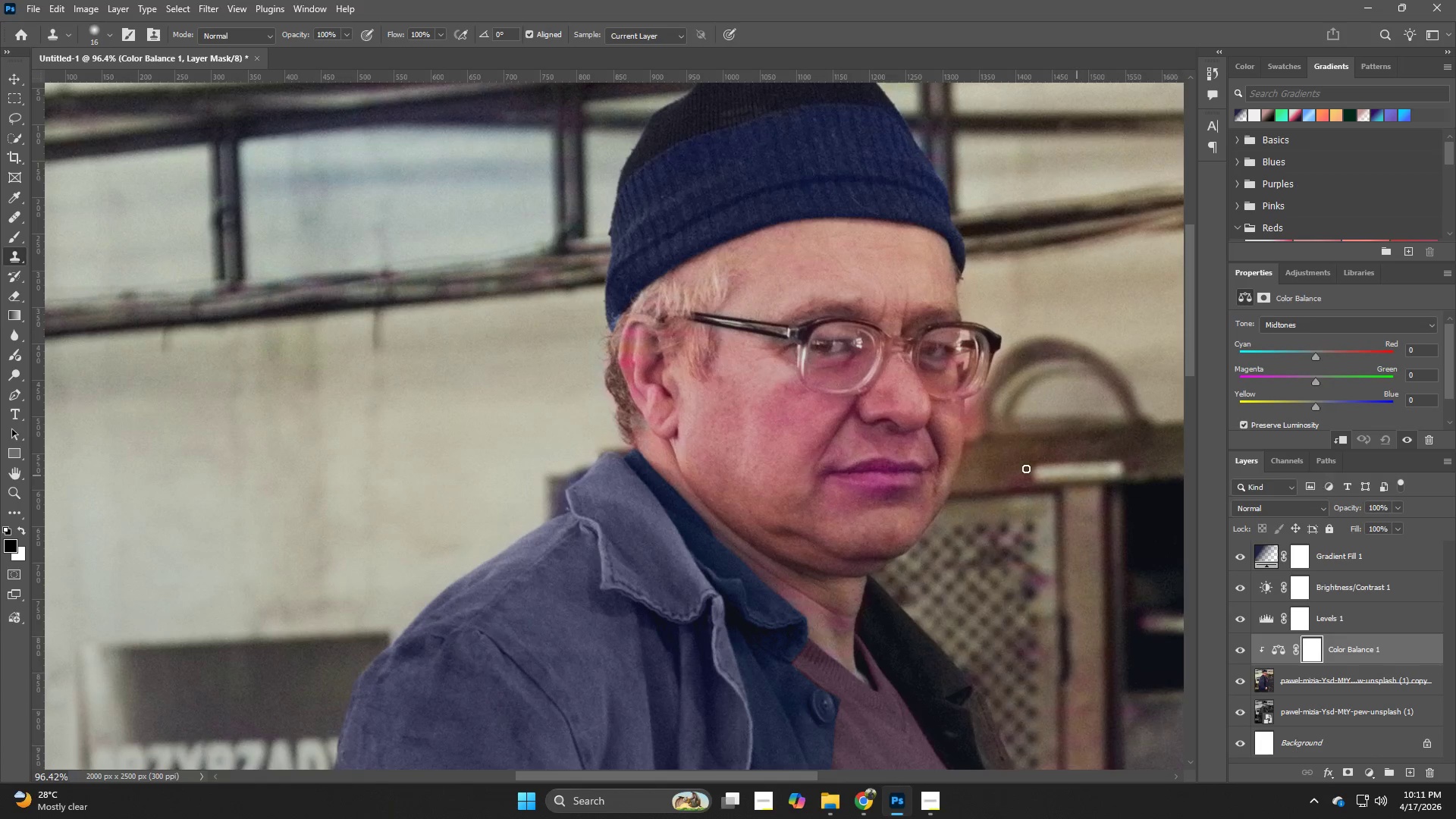 
hold_key(key=Space, duration=0.61)
 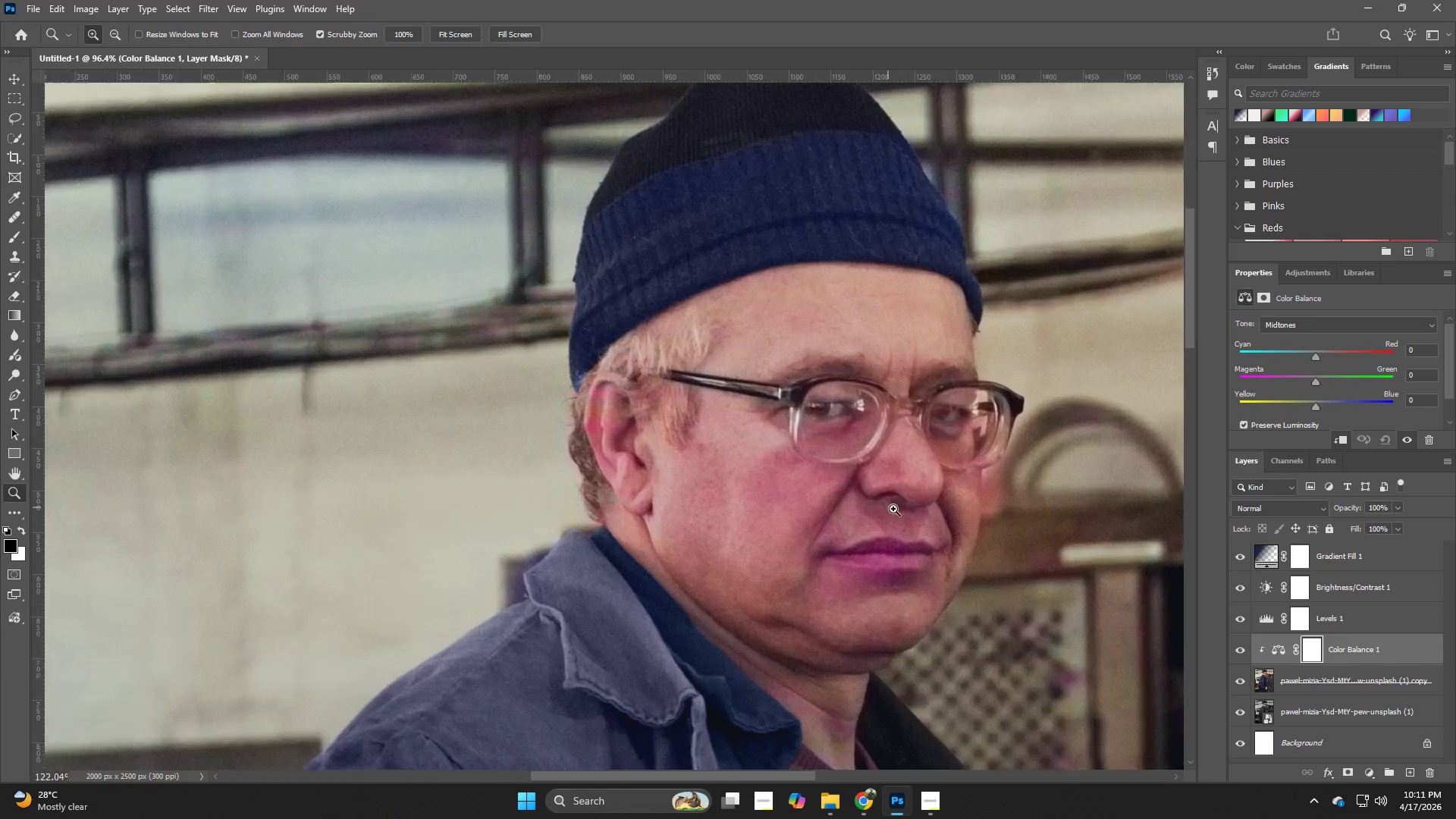 
left_click_drag(start_coordinate=[869, 434], to_coordinate=[872, 508])
 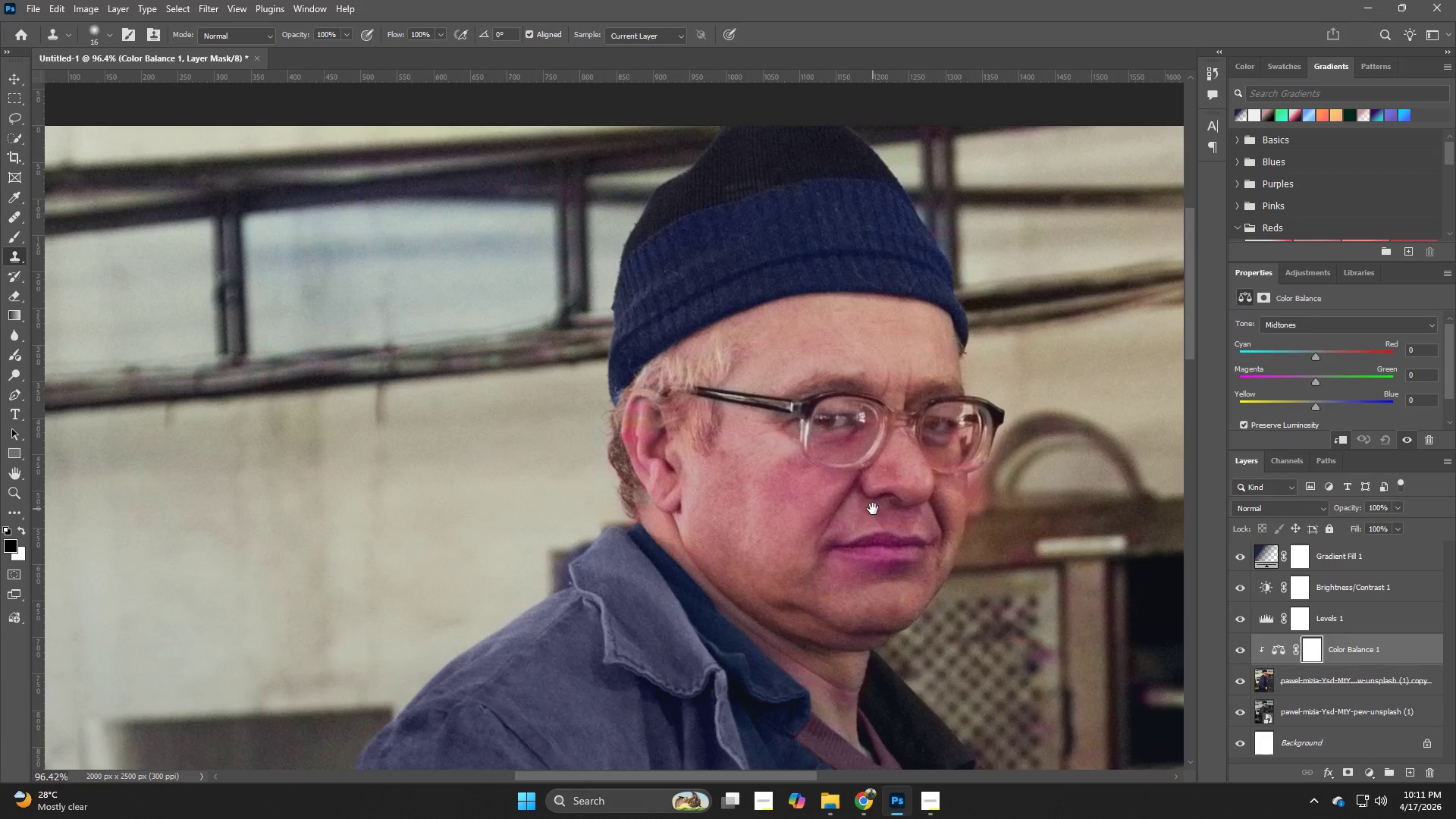 
hold_key(key=Z, duration=0.58)
 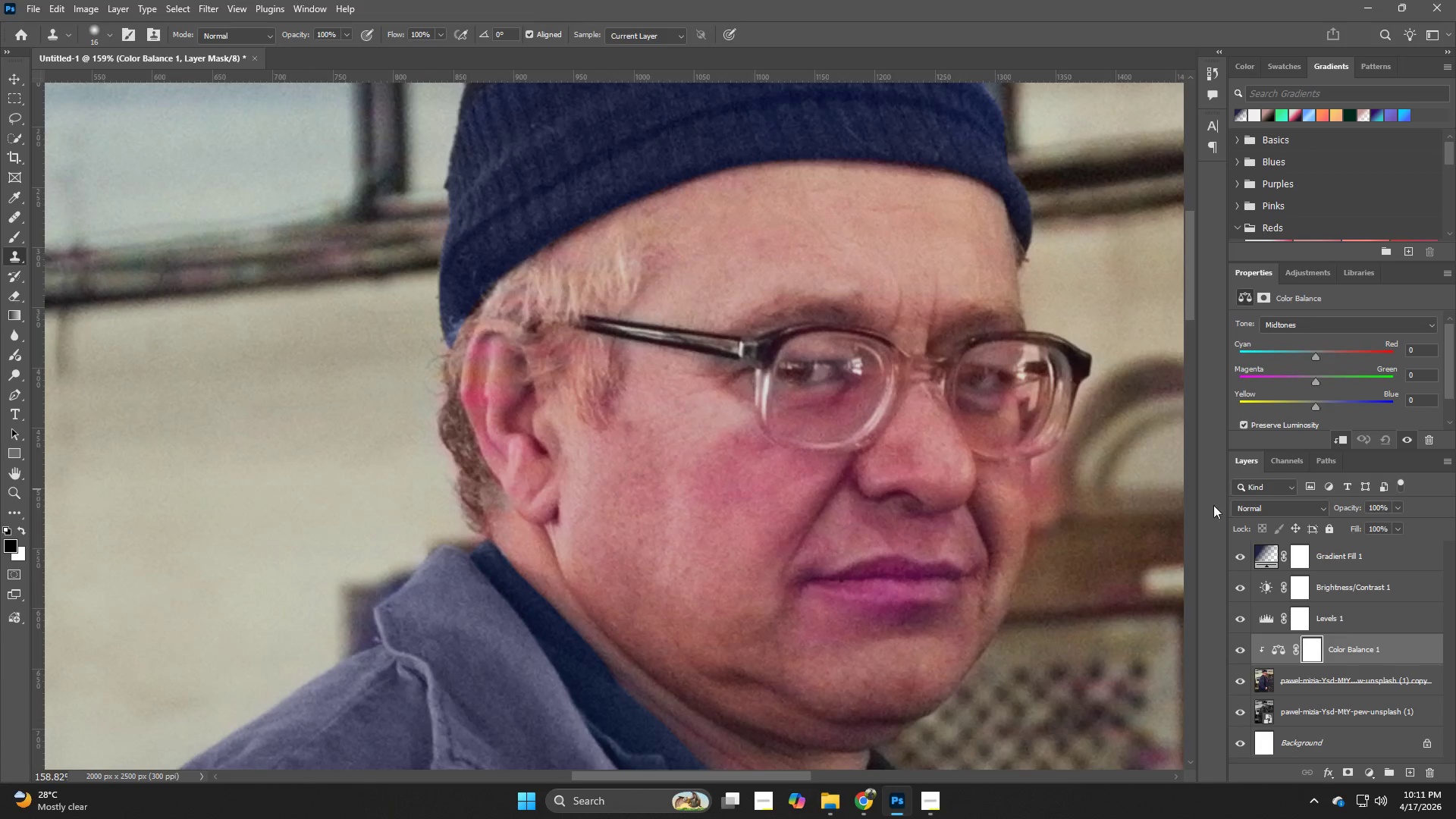 
left_click_drag(start_coordinate=[869, 496], to_coordinate=[905, 514])
 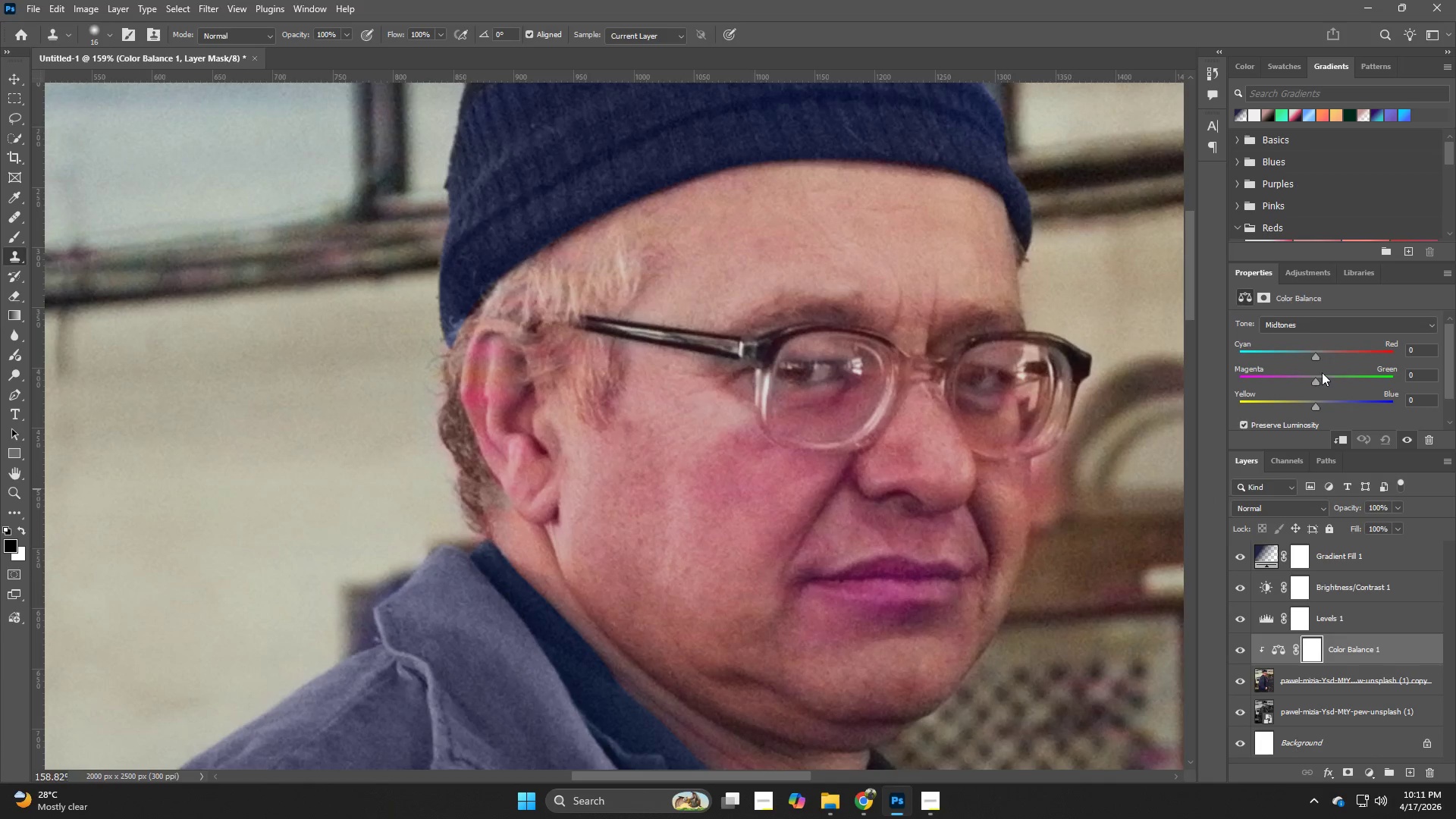 
left_click_drag(start_coordinate=[1307, 354], to_coordinate=[1273, 364])
 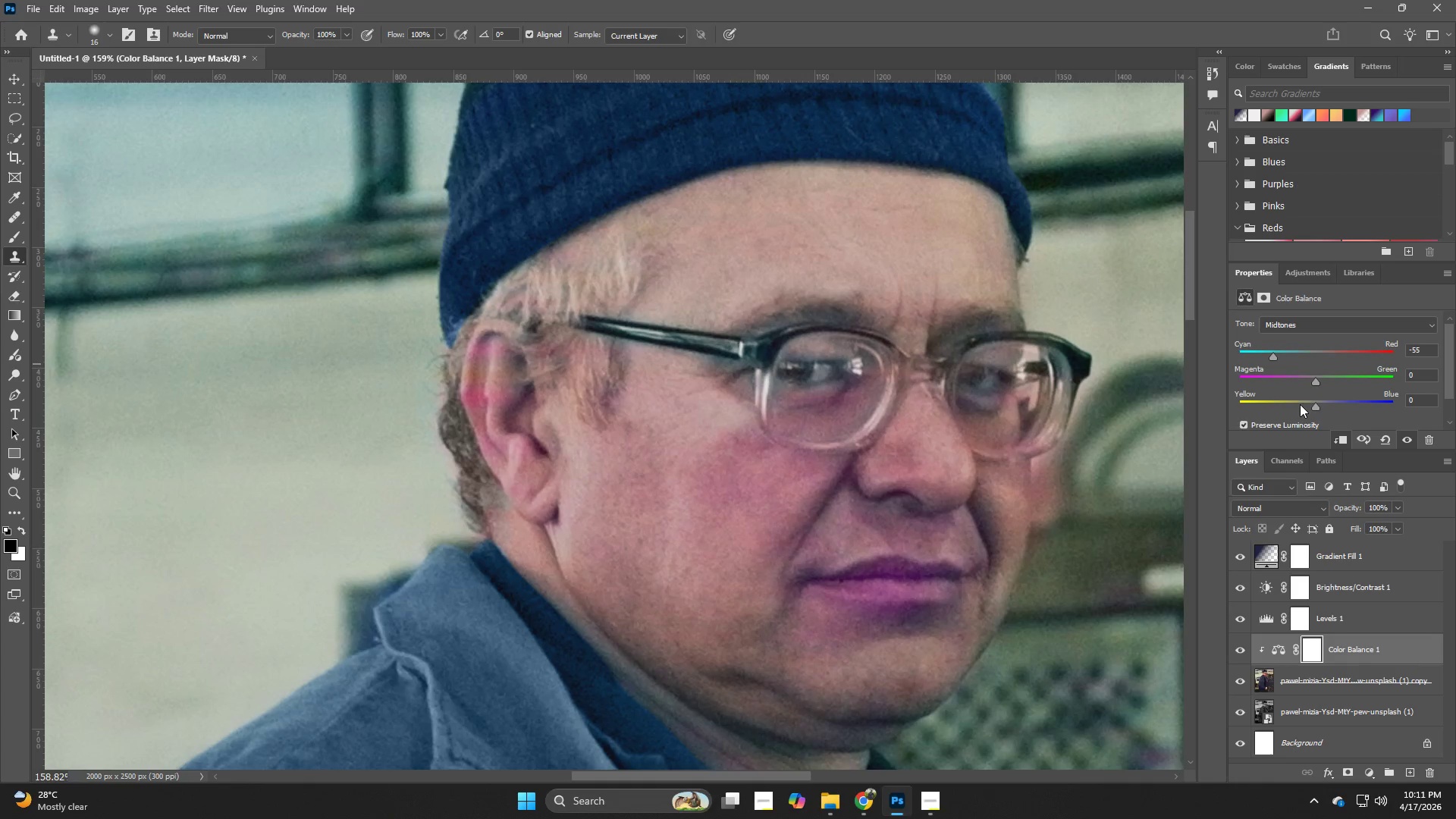 
left_click_drag(start_coordinate=[1300, 404], to_coordinate=[1286, 408])
 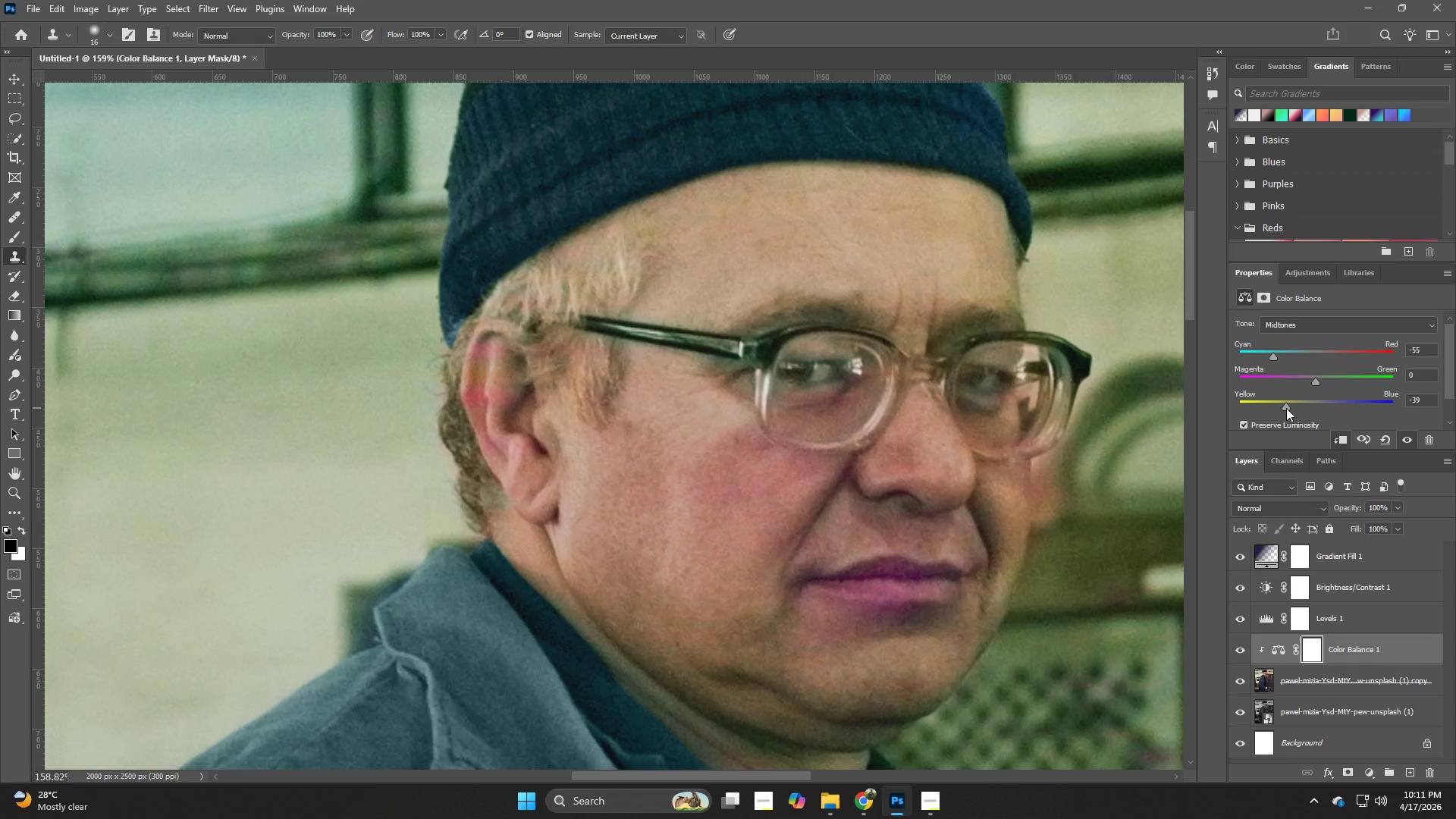 
wait(9.05)
 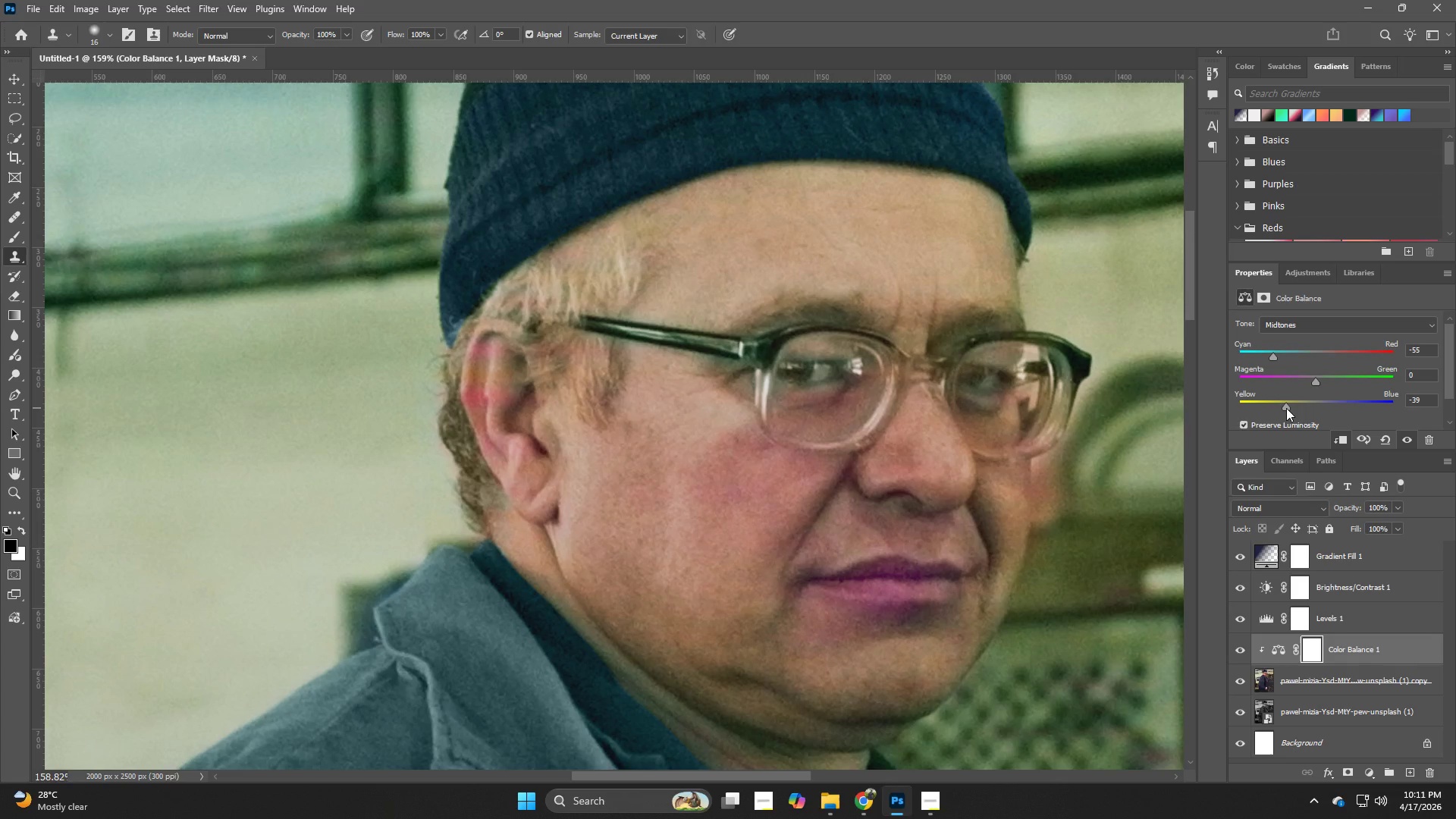 
key(Control+I)
 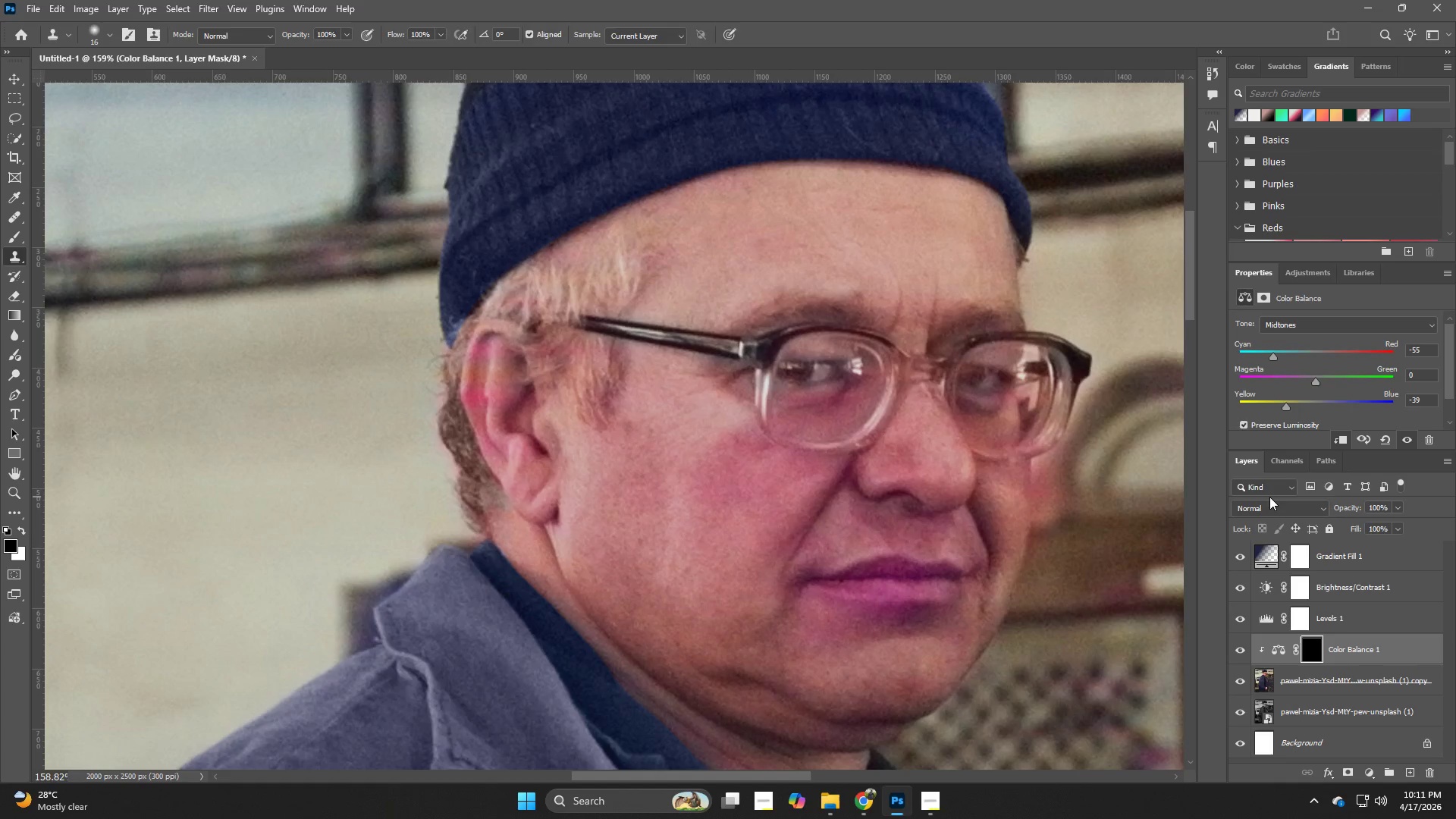 
hold_key(key=Z, duration=0.31)
 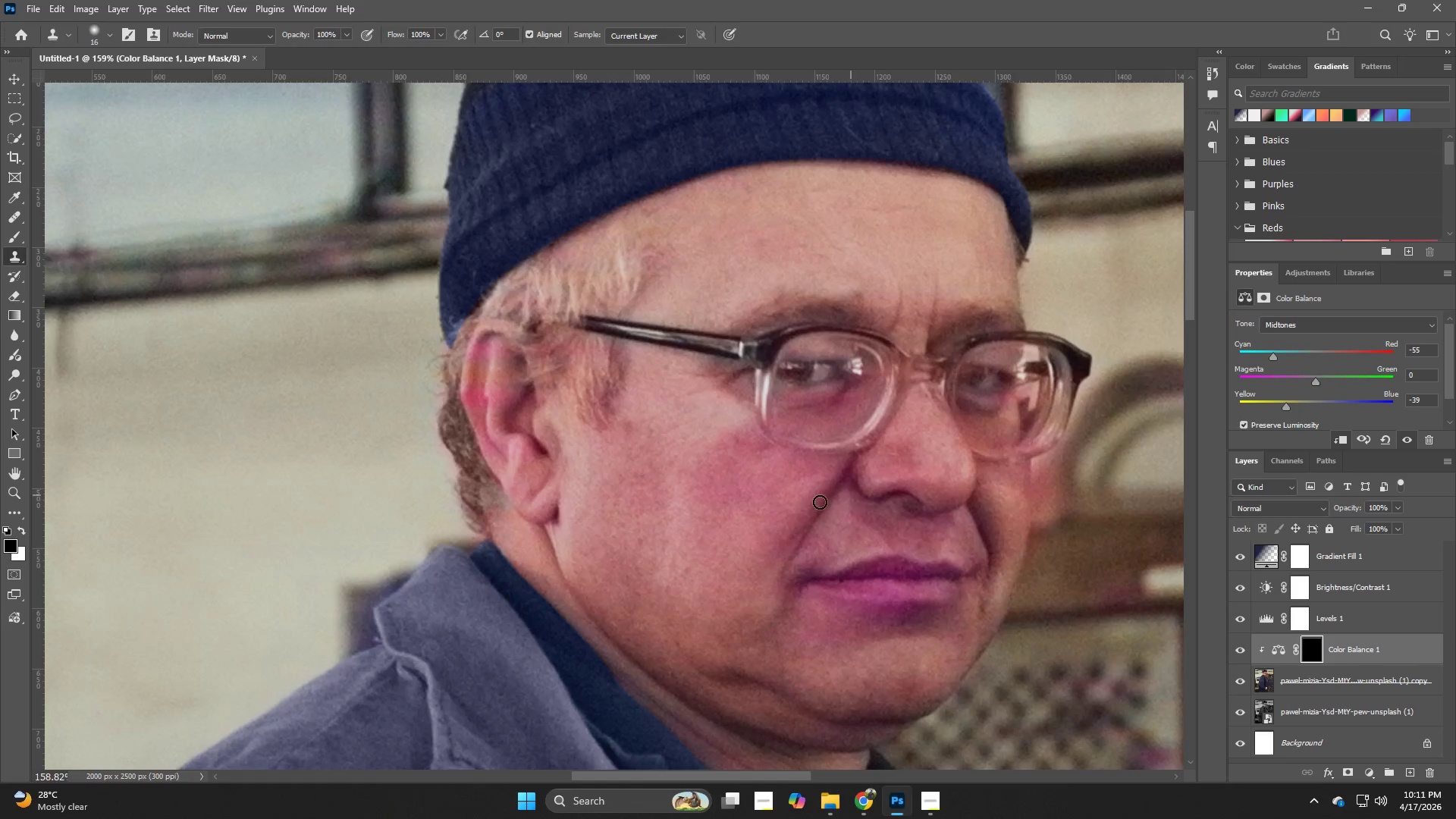 
hold_key(key=Z, duration=0.77)
 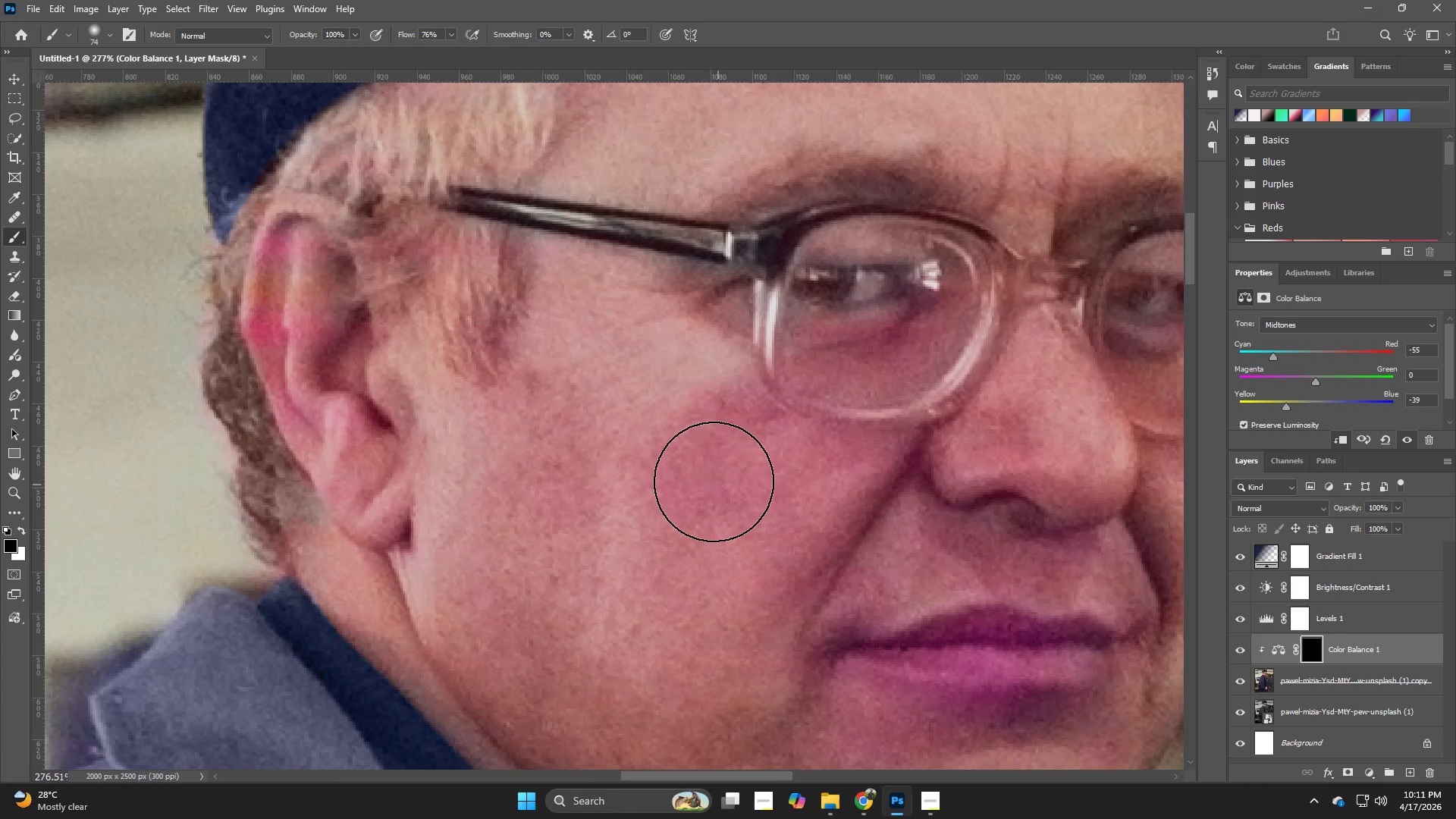 
left_click_drag(start_coordinate=[758, 489], to_coordinate=[797, 505])
 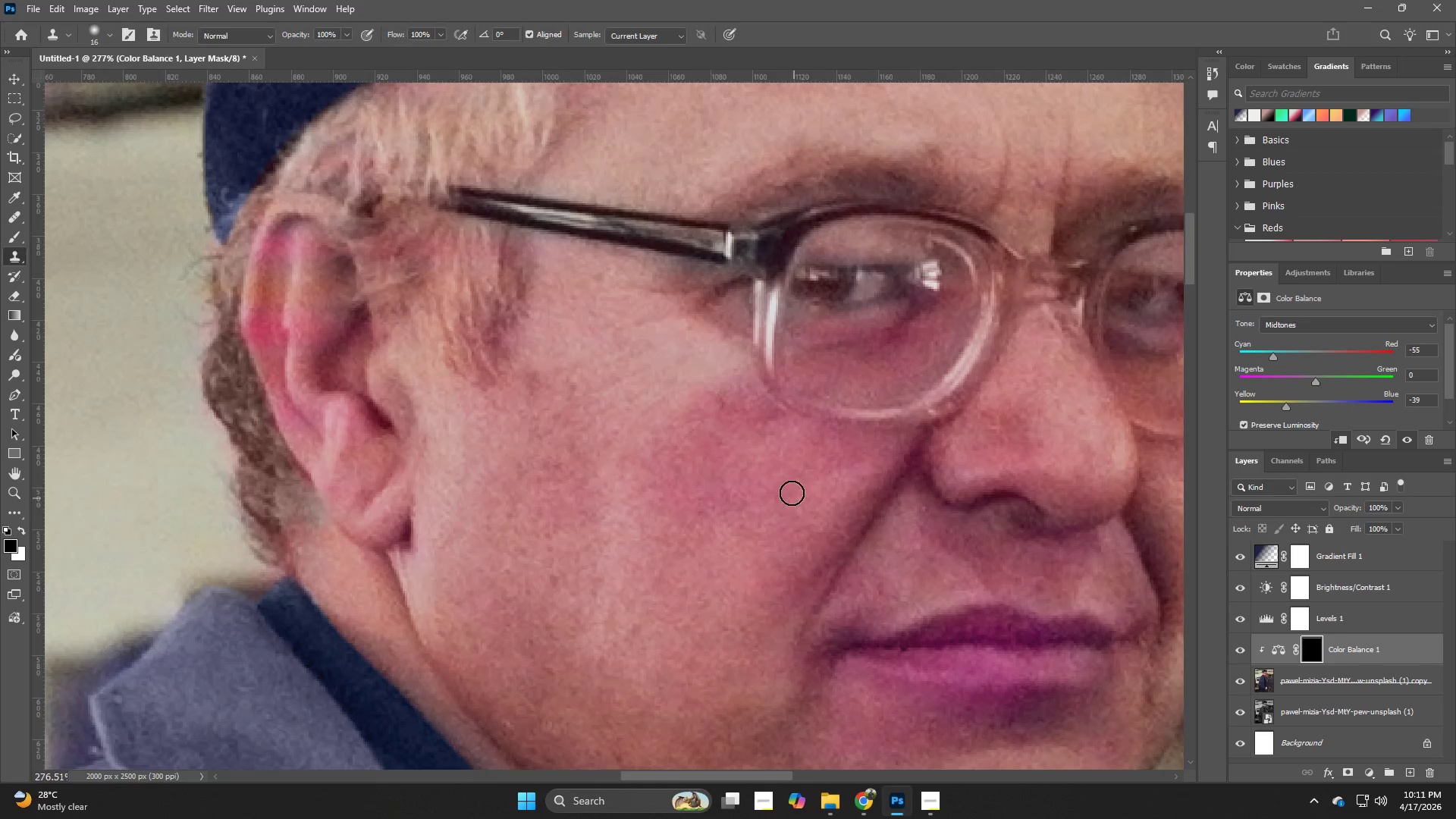 
type(bb)
 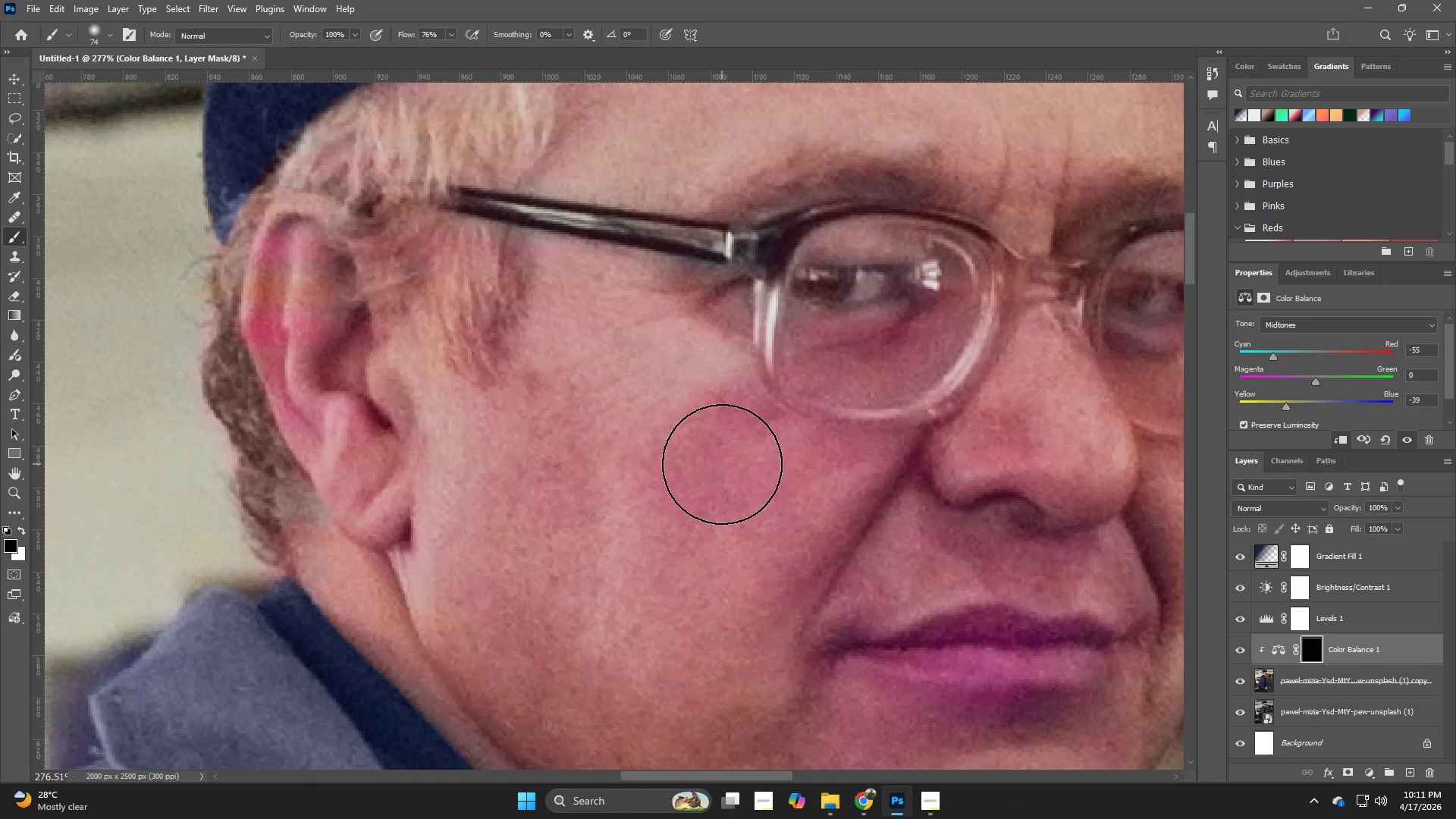 
hold_key(key=AltLeft, duration=0.33)
 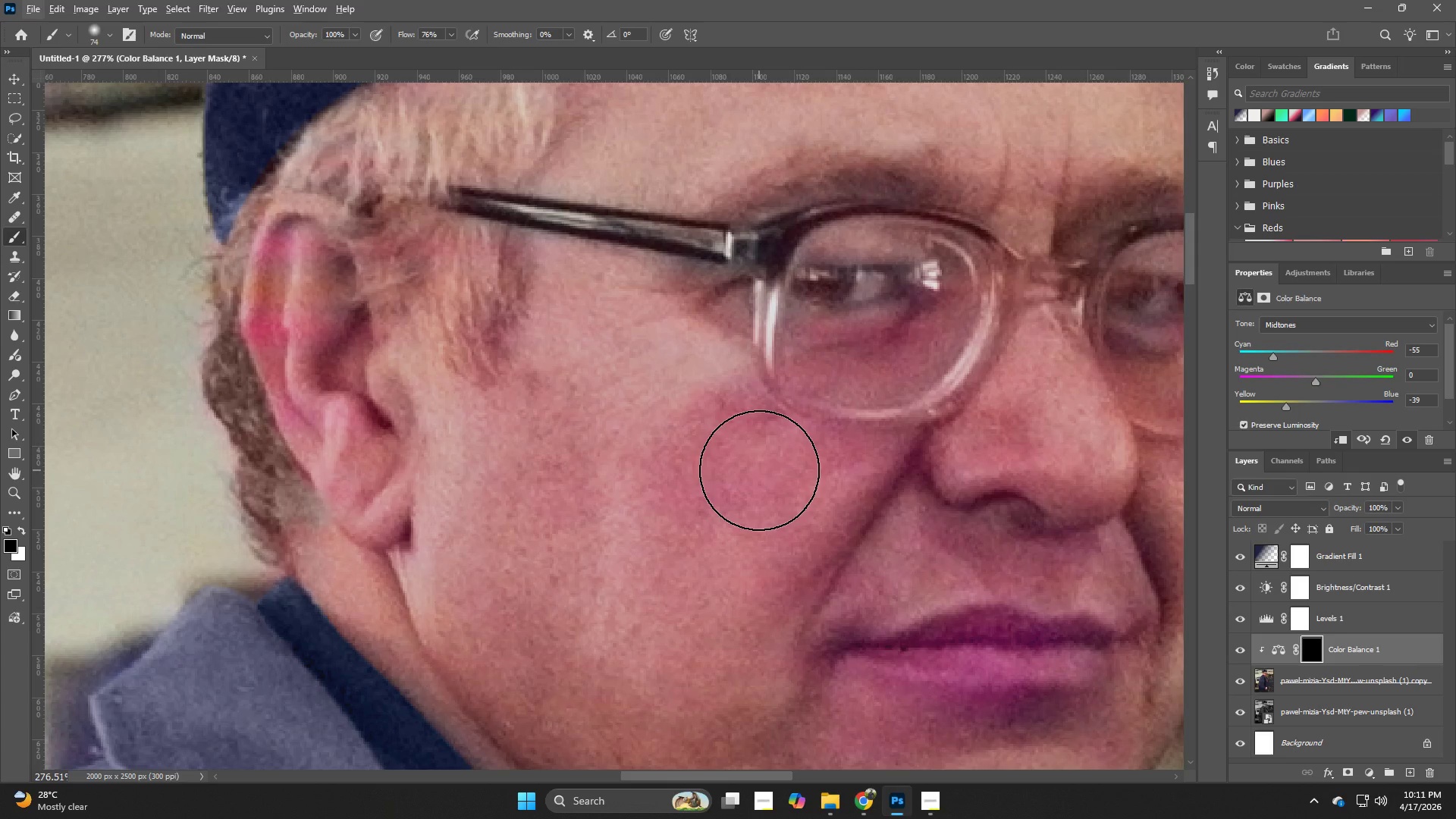 
key(B)
 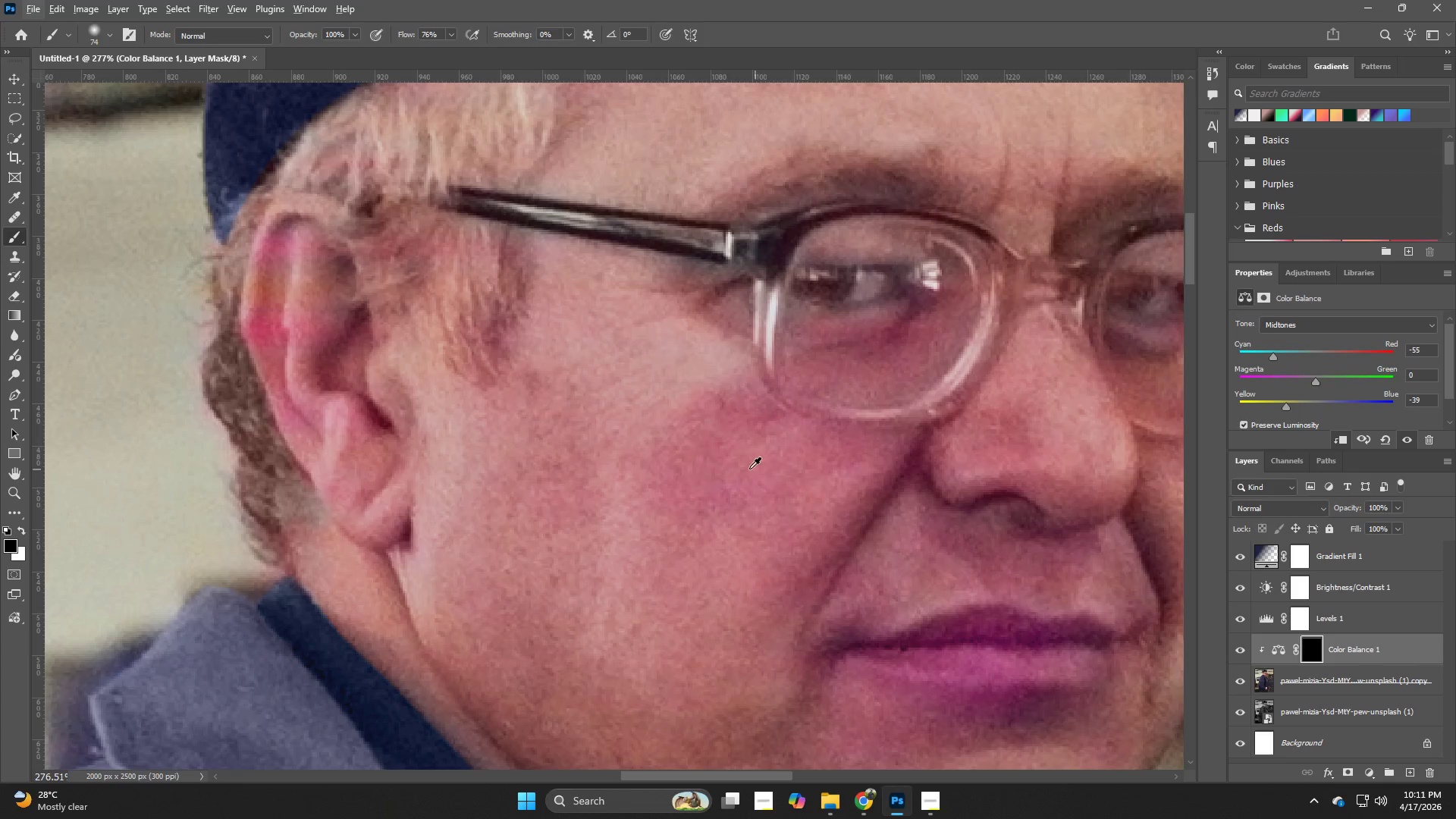 
hold_key(key=AltLeft, duration=1.42)
 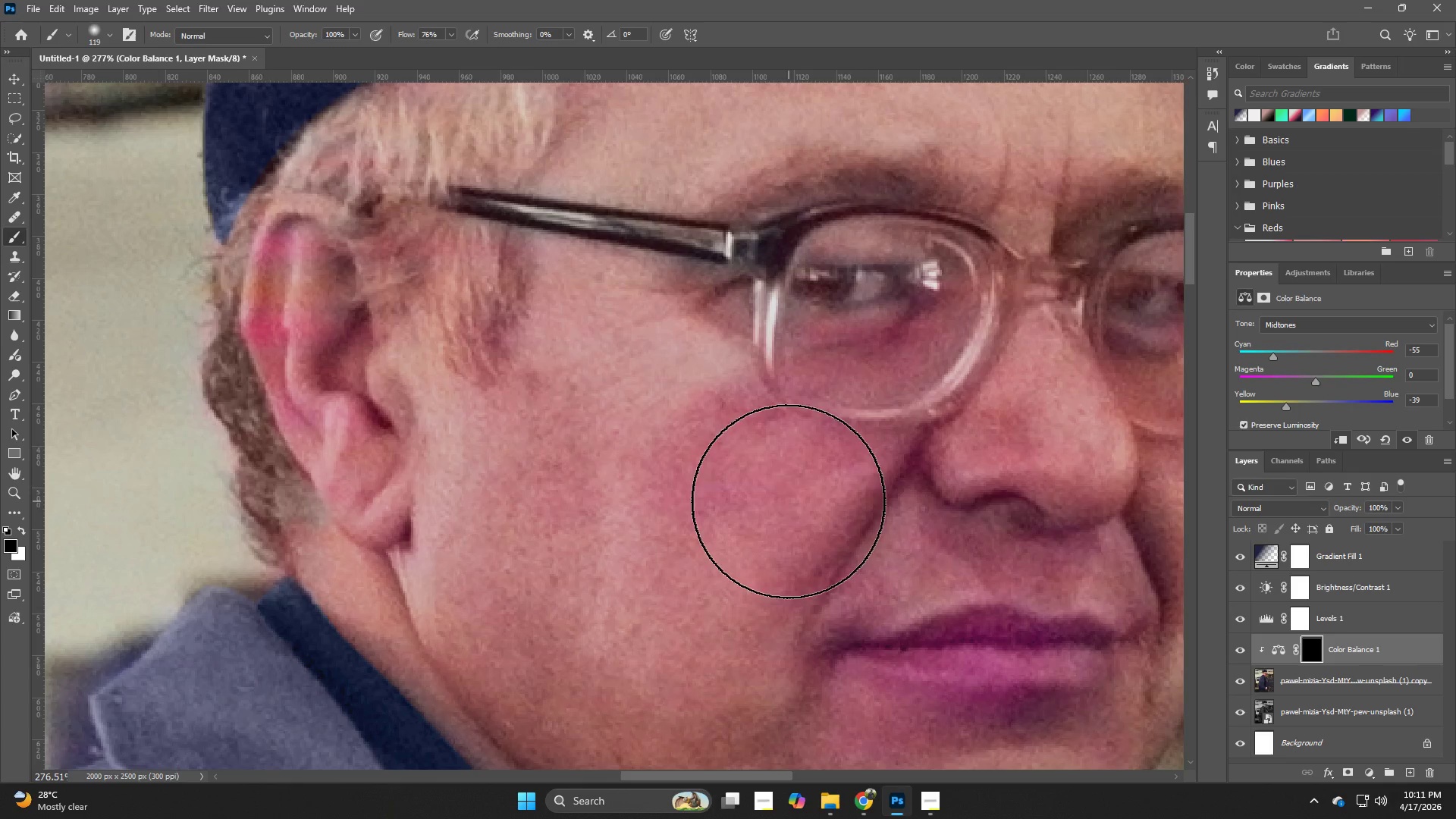 
key(Alt+AltLeft)
 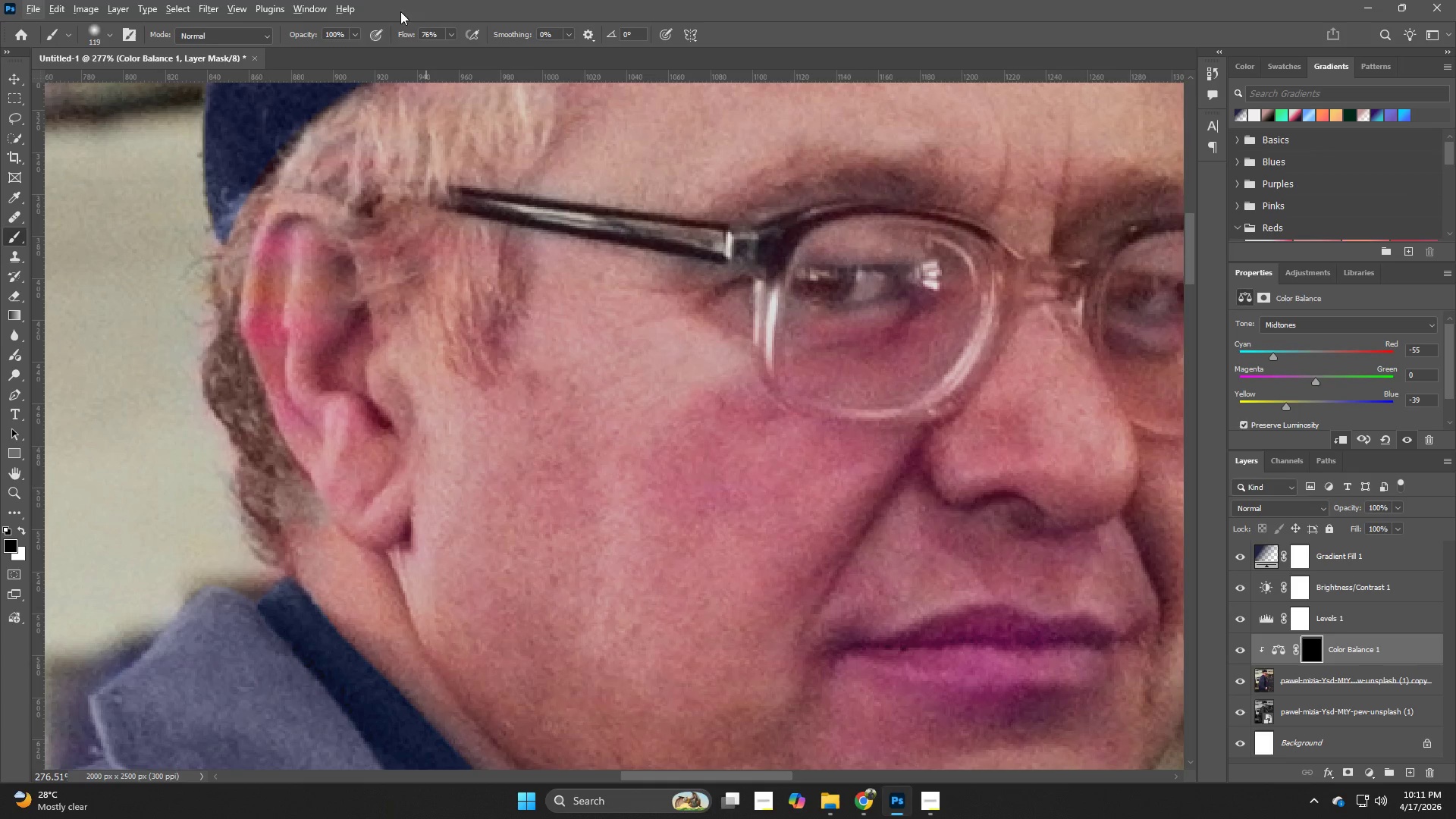 
left_click_drag(start_coordinate=[409, 32], to_coordinate=[385, 41])
 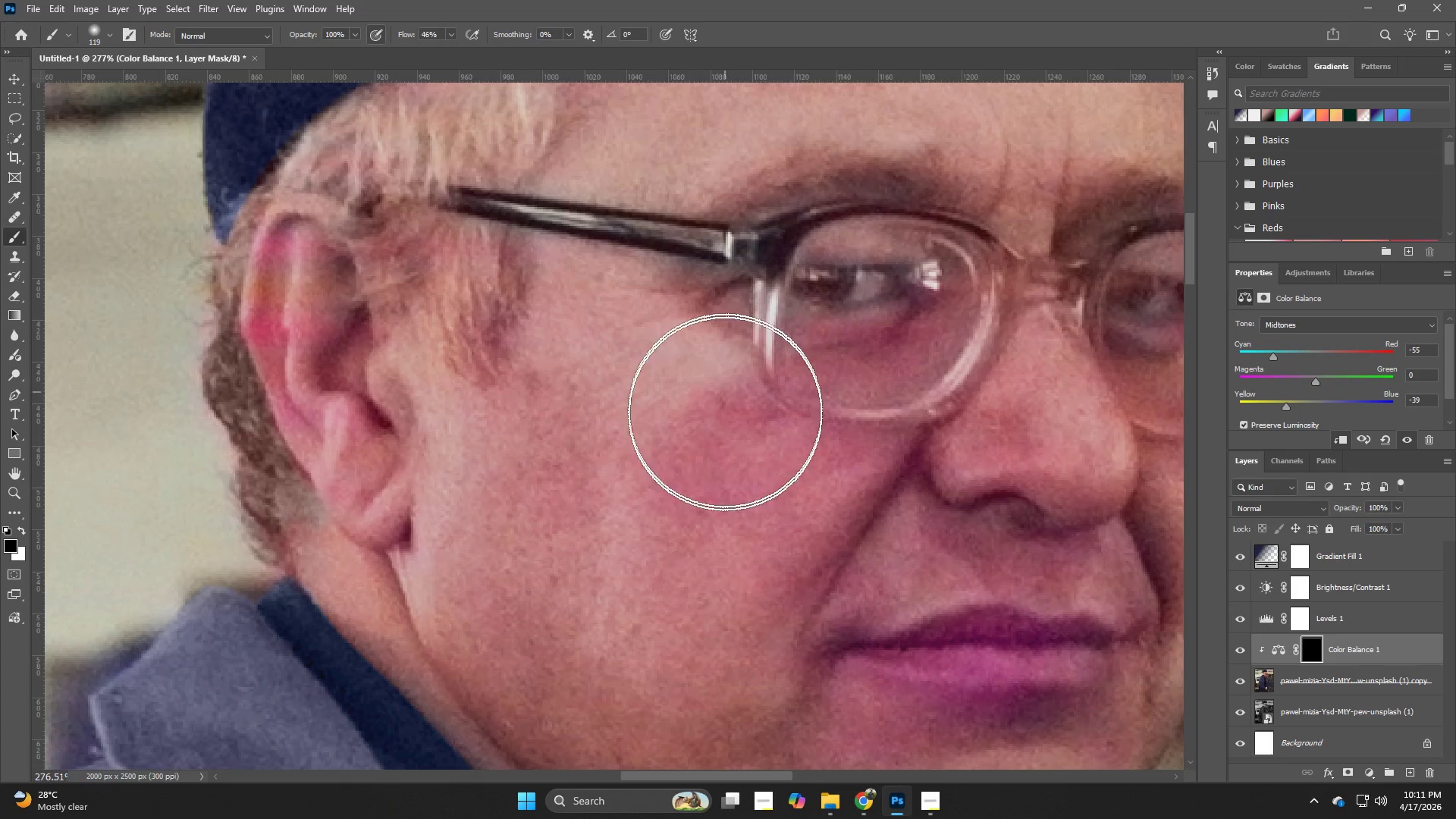 
left_click_drag(start_coordinate=[722, 429], to_coordinate=[731, 481])
 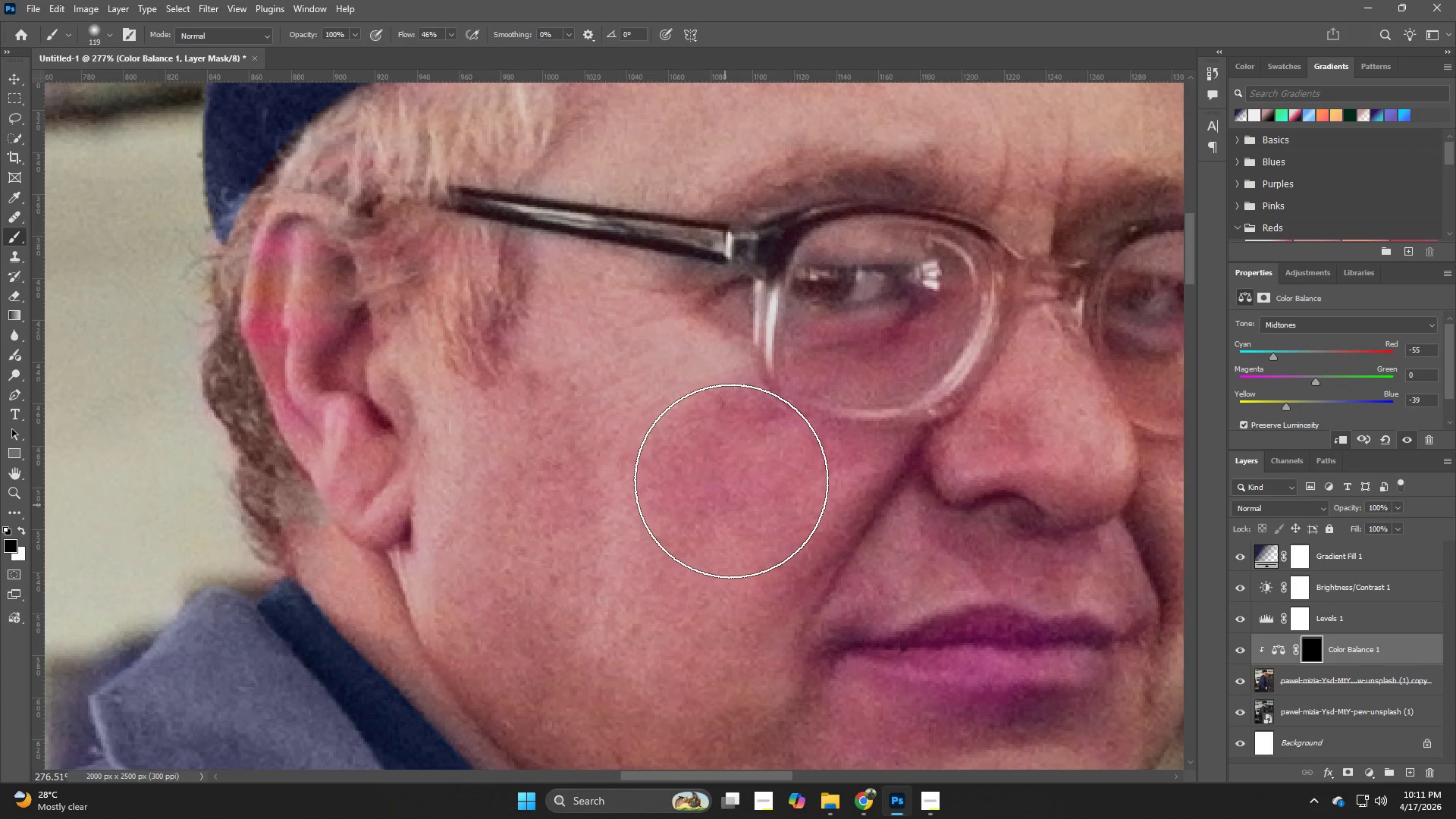 
key(X)
 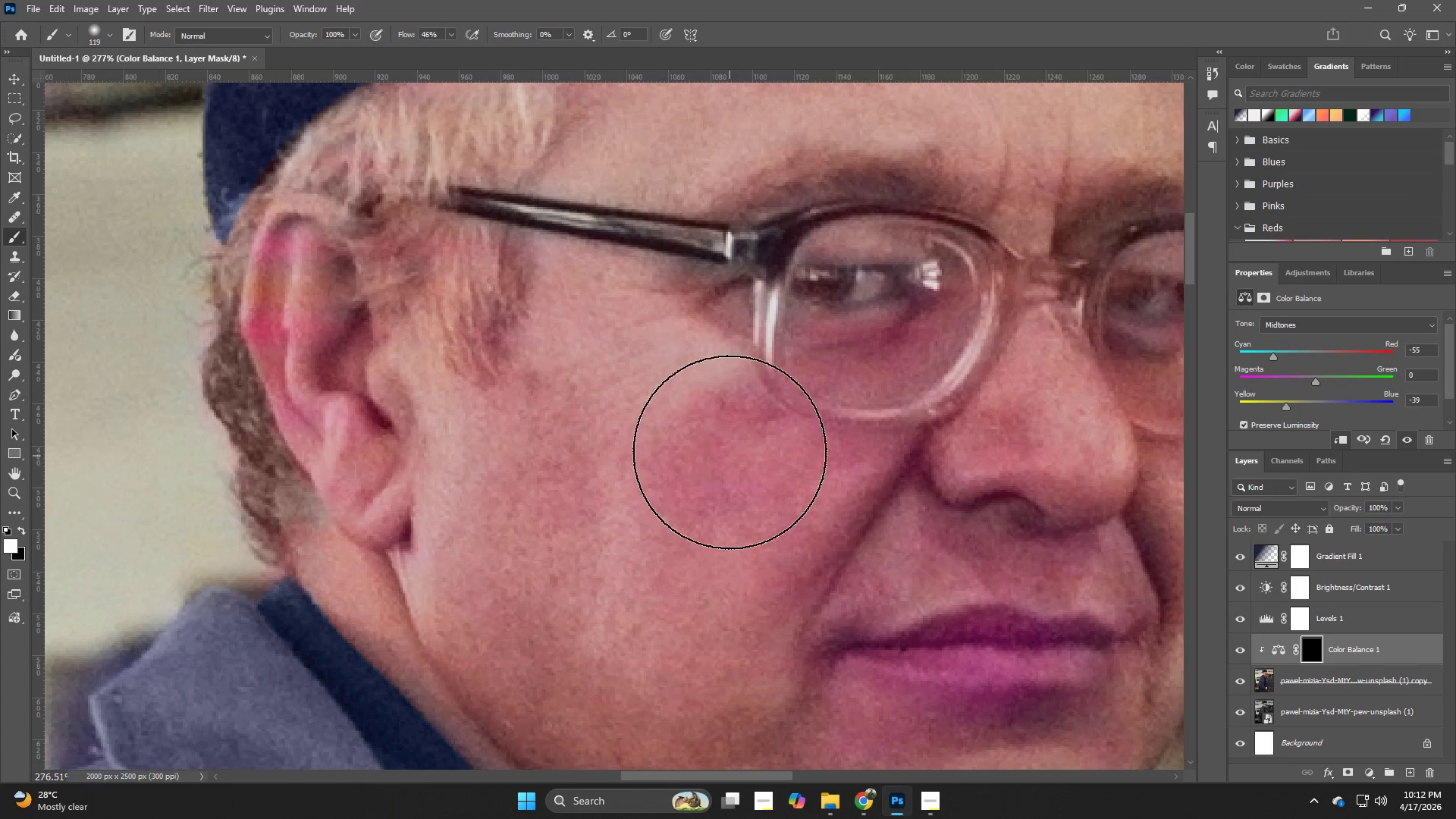 
left_click_drag(start_coordinate=[730, 452], to_coordinate=[722, 500])
 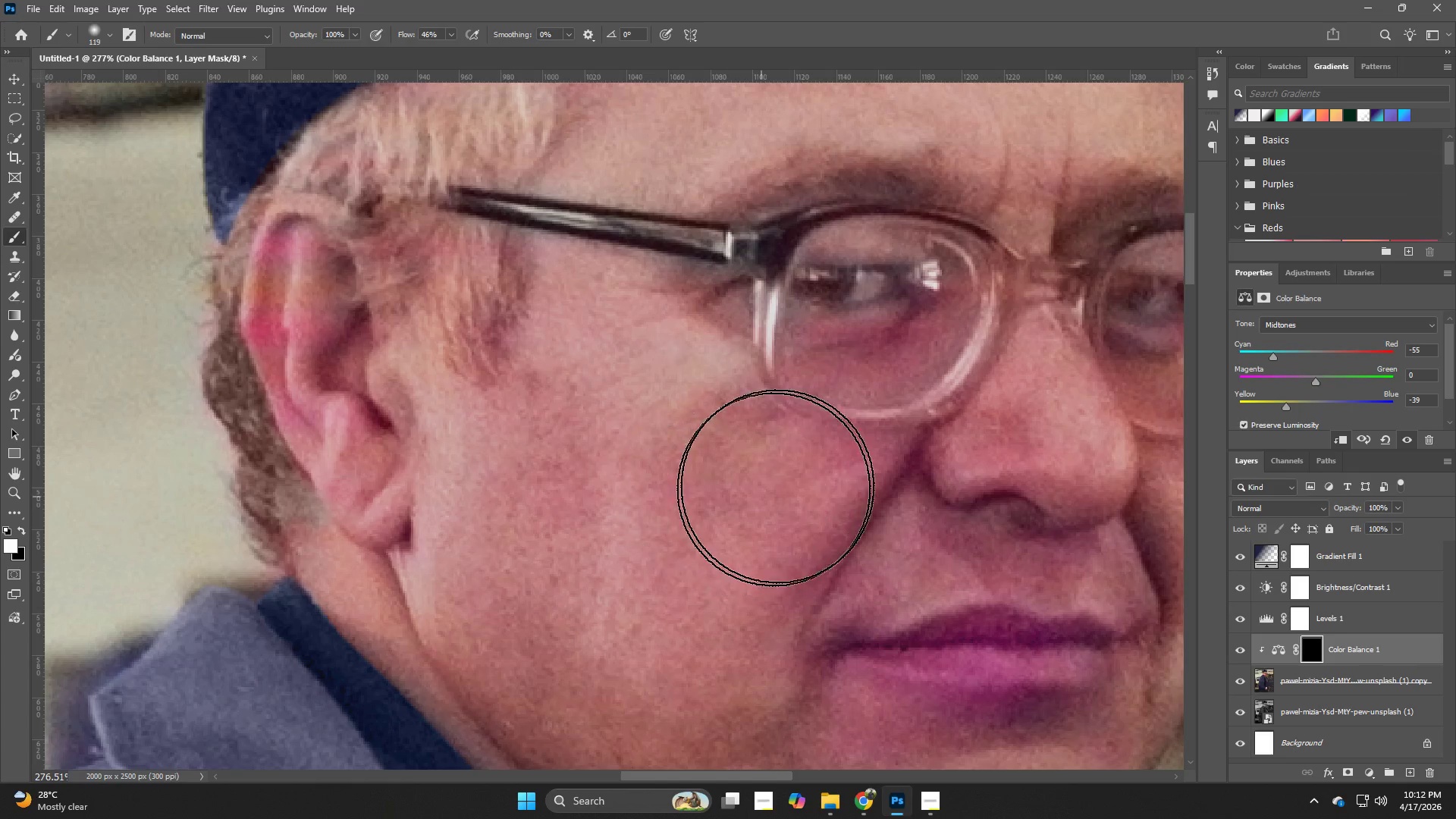 
left_click_drag(start_coordinate=[783, 478], to_coordinate=[813, 477])
 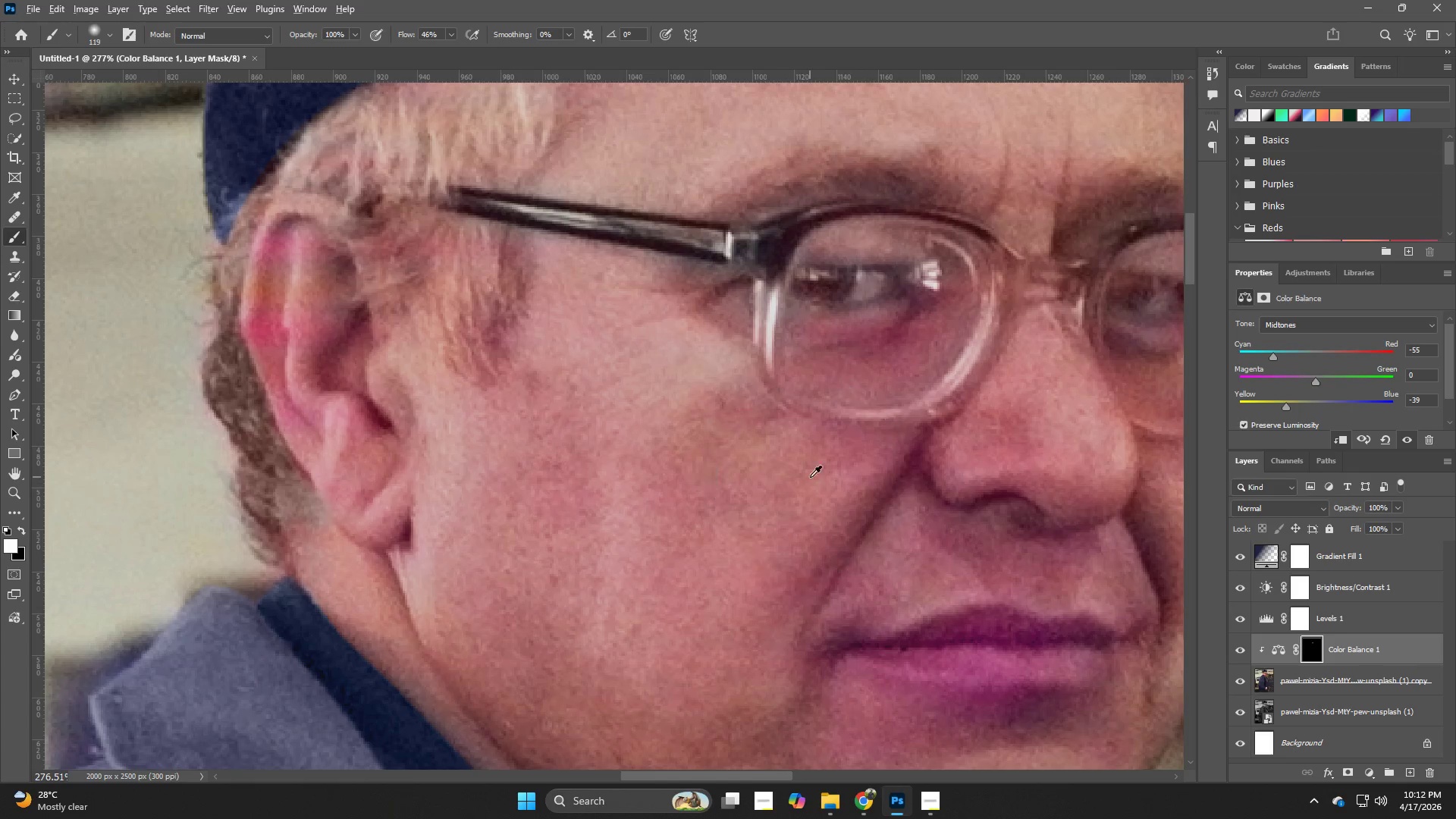 
hold_key(key=AltLeft, duration=0.41)
 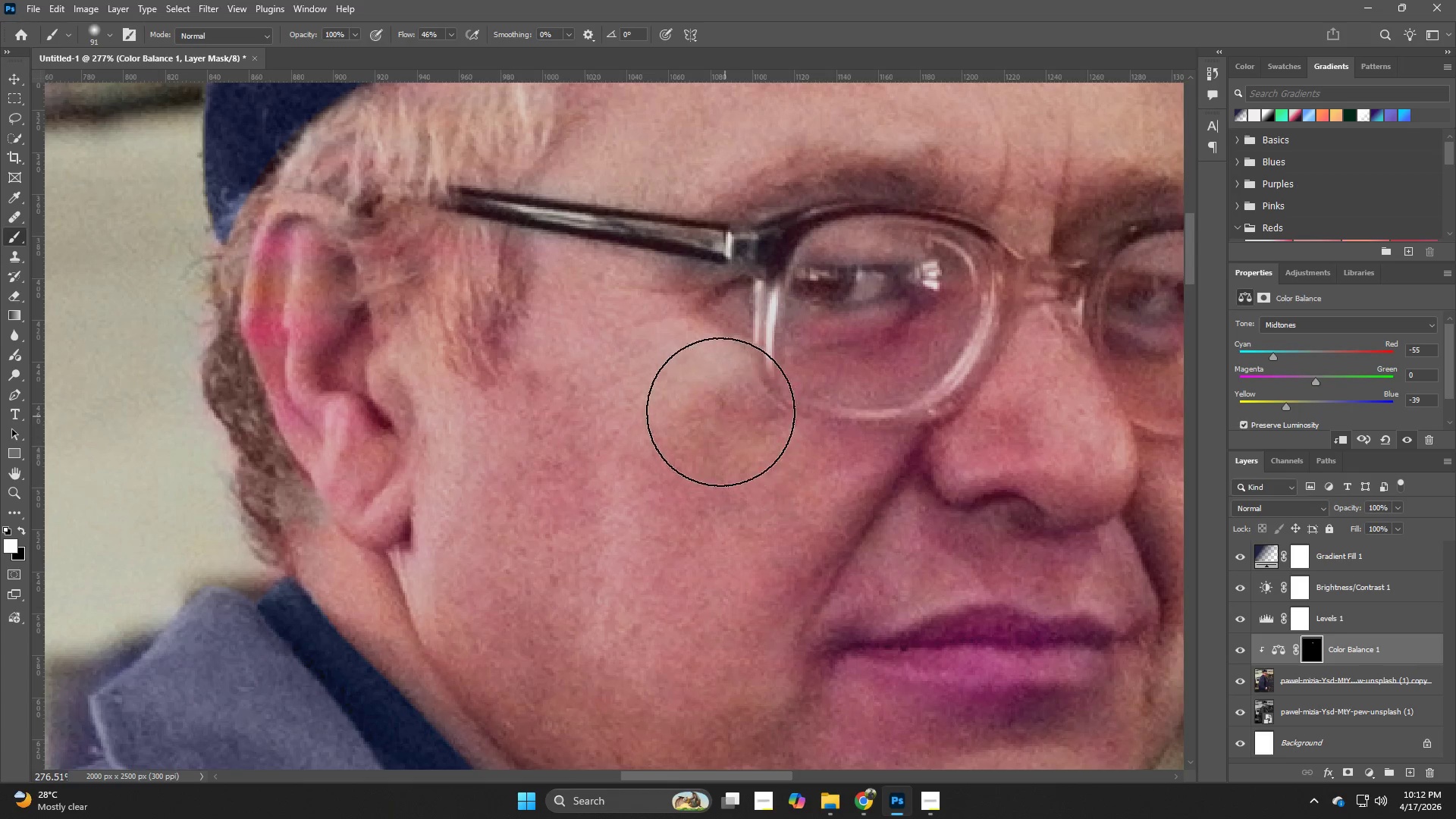 
left_click_drag(start_coordinate=[720, 412], to_coordinate=[753, 535])
 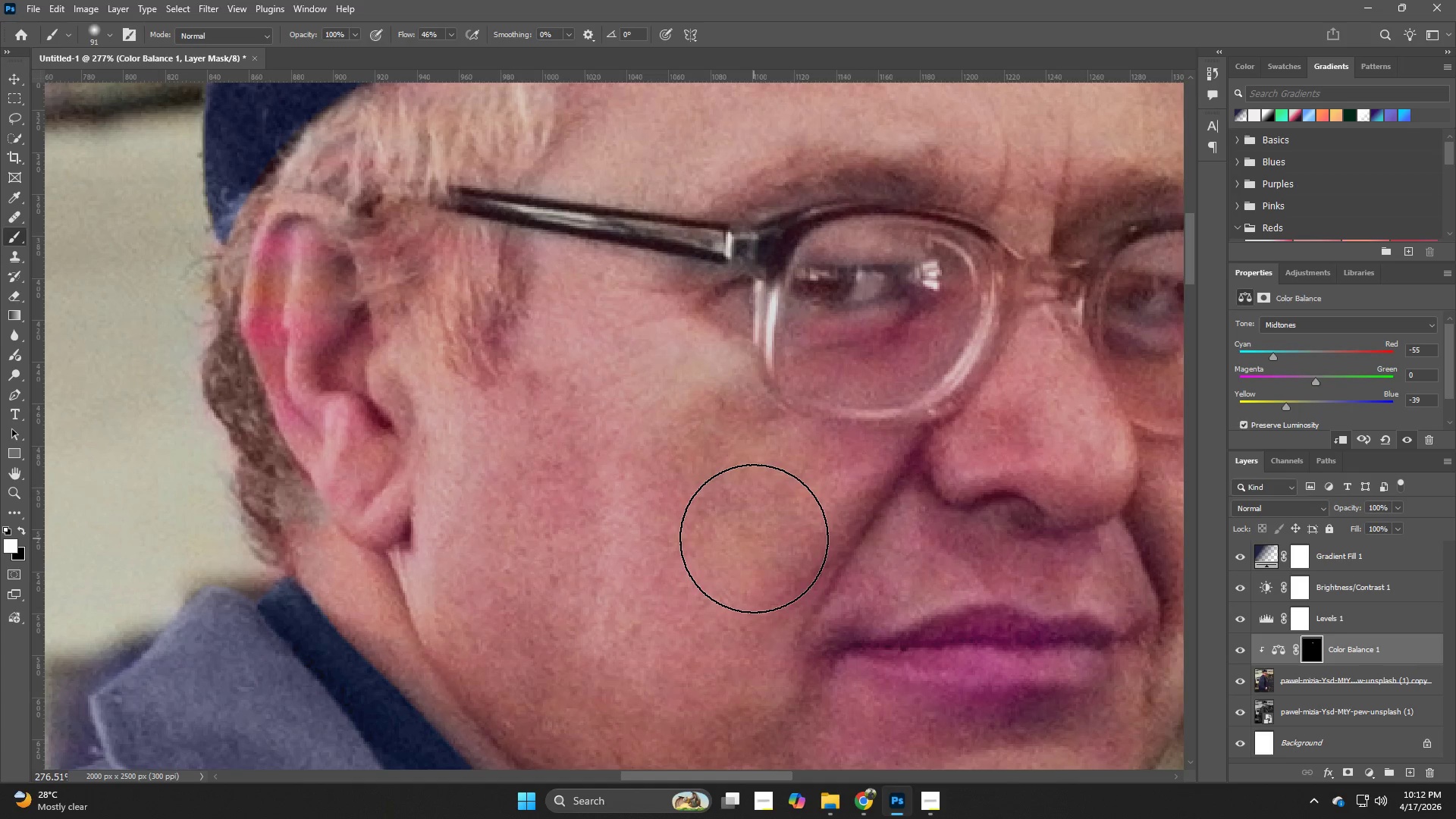 
left_click_drag(start_coordinate=[754, 538], to_coordinate=[570, 635])
 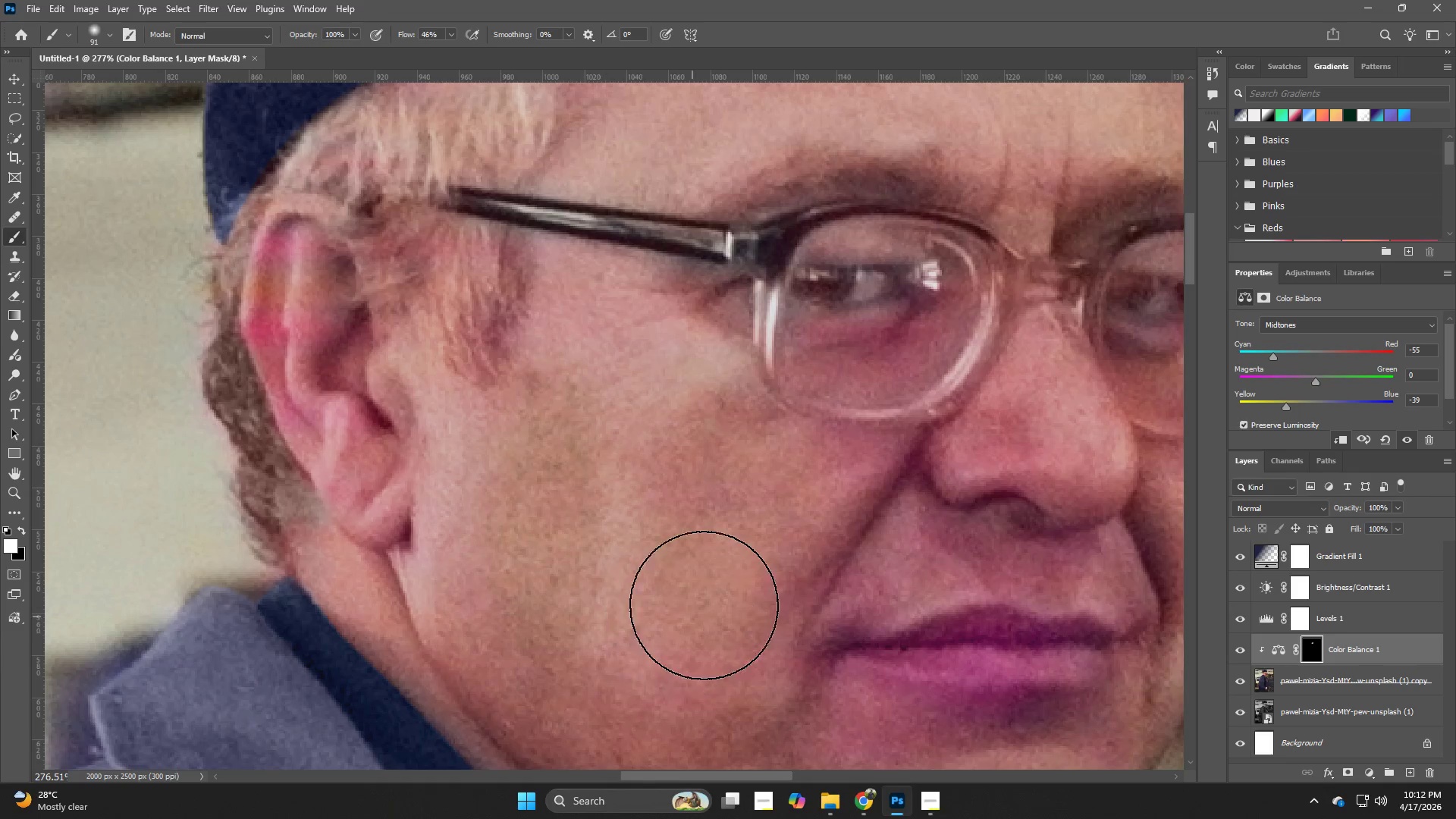 
hold_key(key=Z, duration=0.38)
 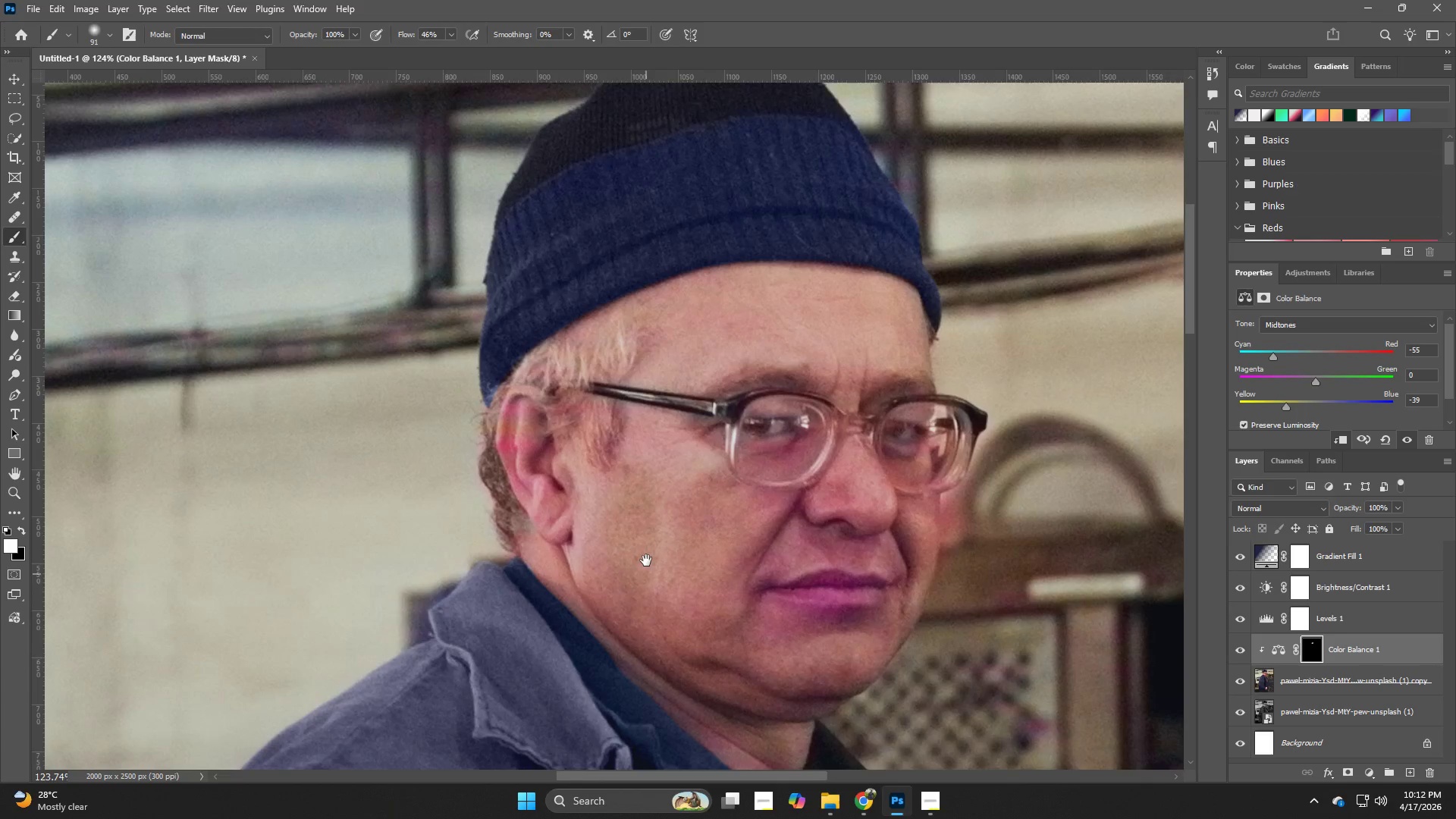 
left_click_drag(start_coordinate=[689, 592], to_coordinate=[633, 614])
 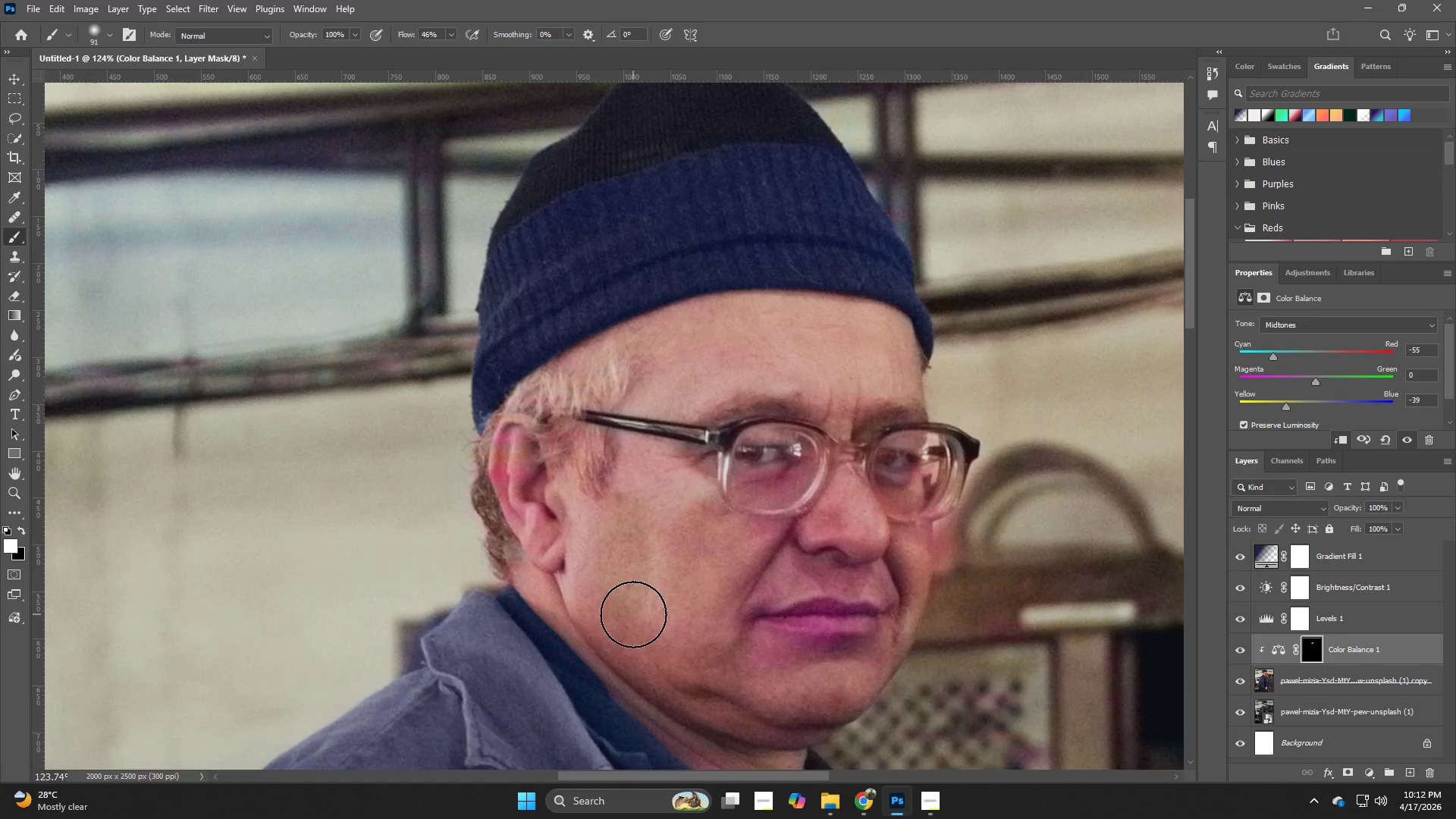 
hold_key(key=Space, duration=0.73)
 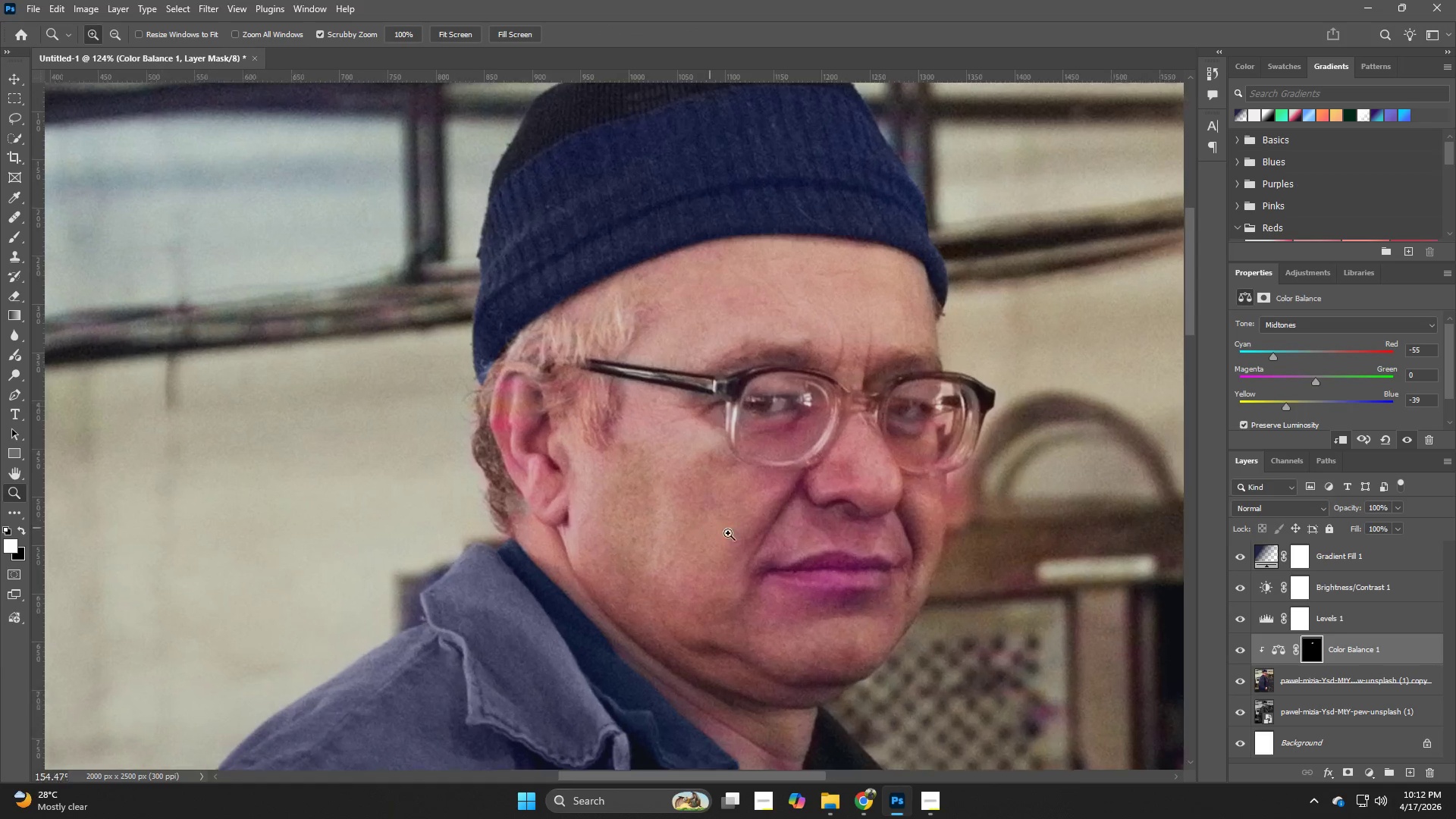 
left_click_drag(start_coordinate=[639, 606], to_coordinate=[646, 559])
 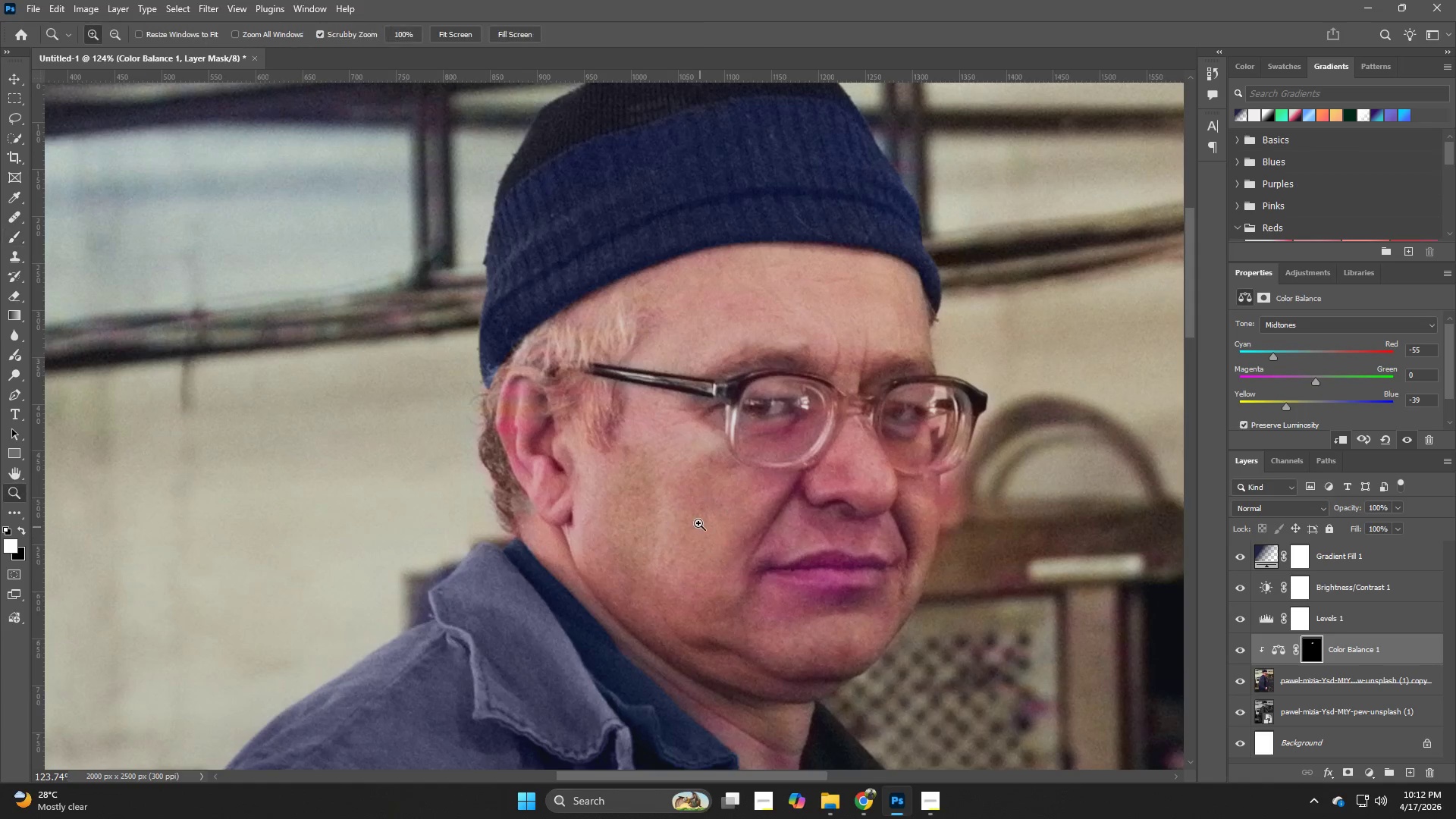 
hold_key(key=Z, duration=0.52)
 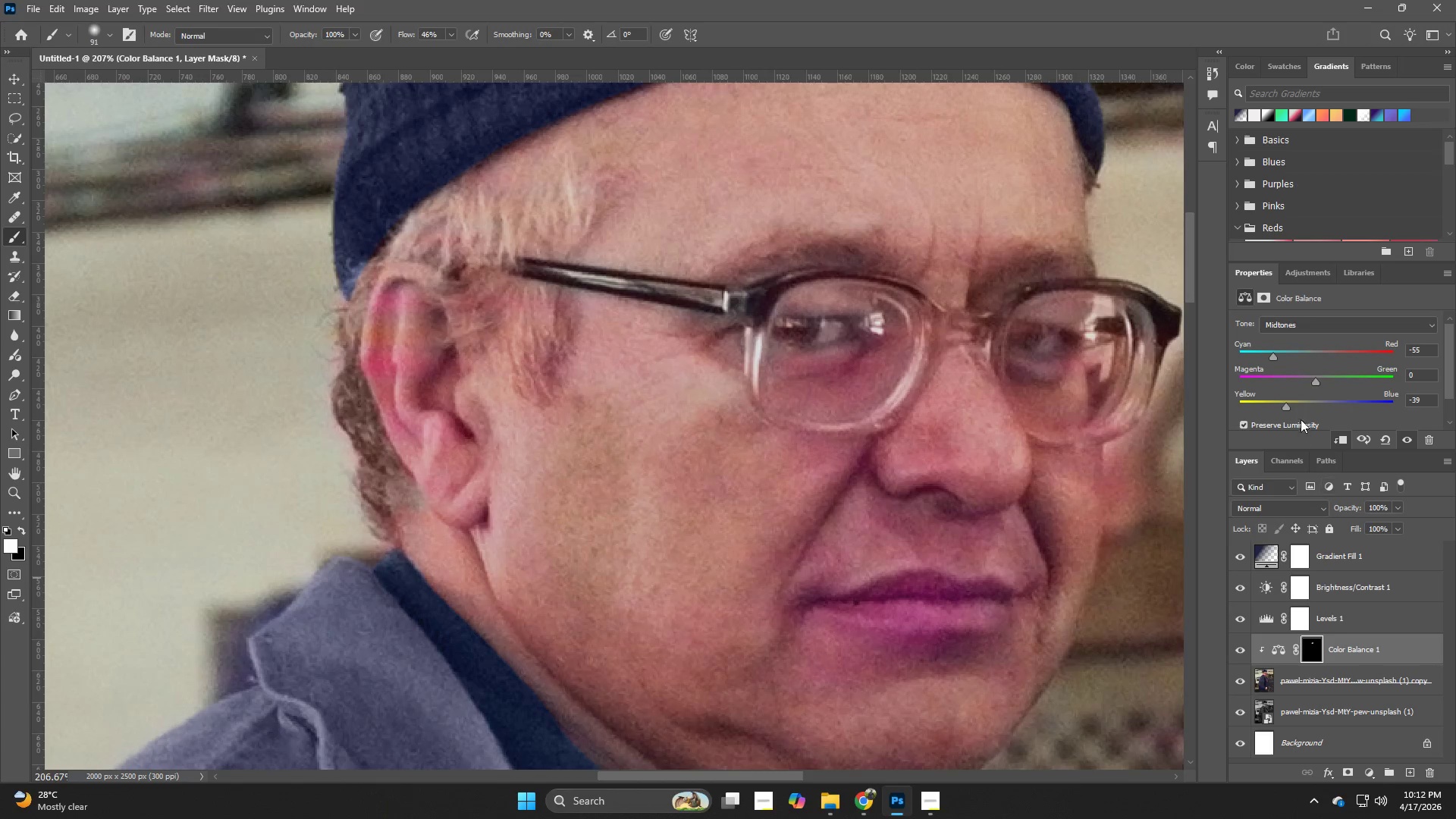 
left_click_drag(start_coordinate=[697, 521], to_coordinate=[735, 538])
 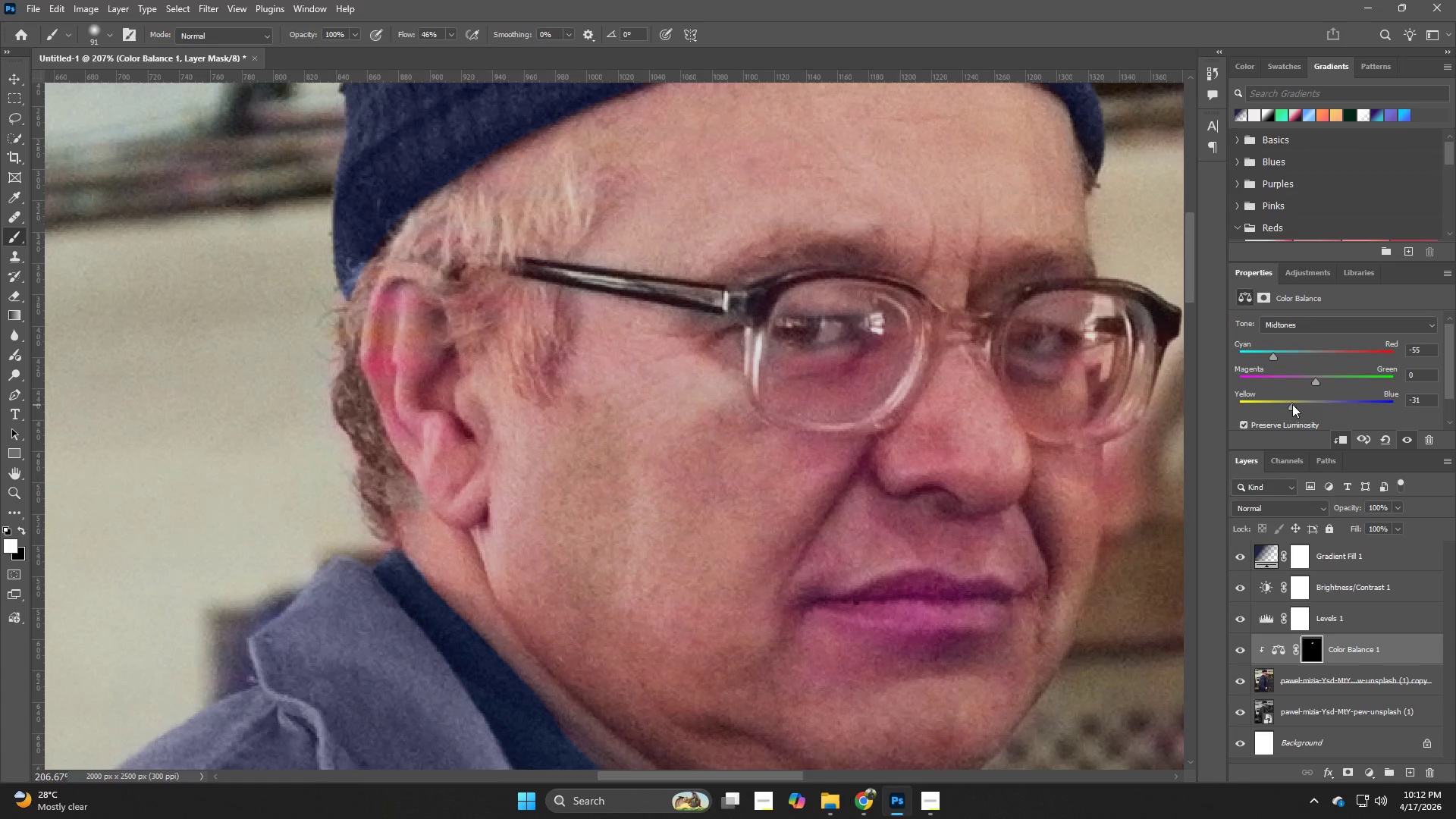 
left_click_drag(start_coordinate=[1285, 354], to_coordinate=[1295, 351])
 